 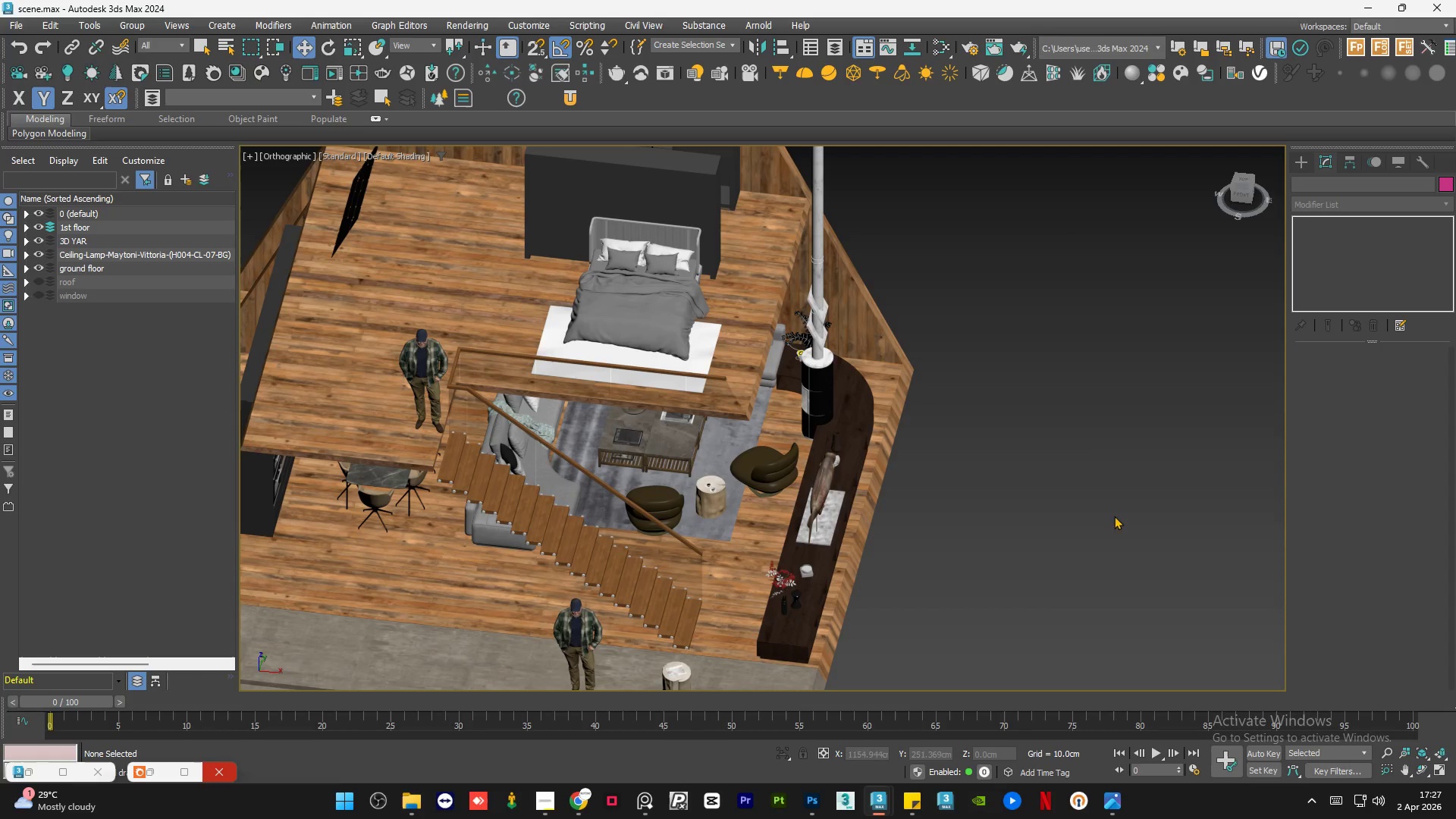 
scroll: coordinate [1007, 526], scroll_direction: down, amount: 1.0
 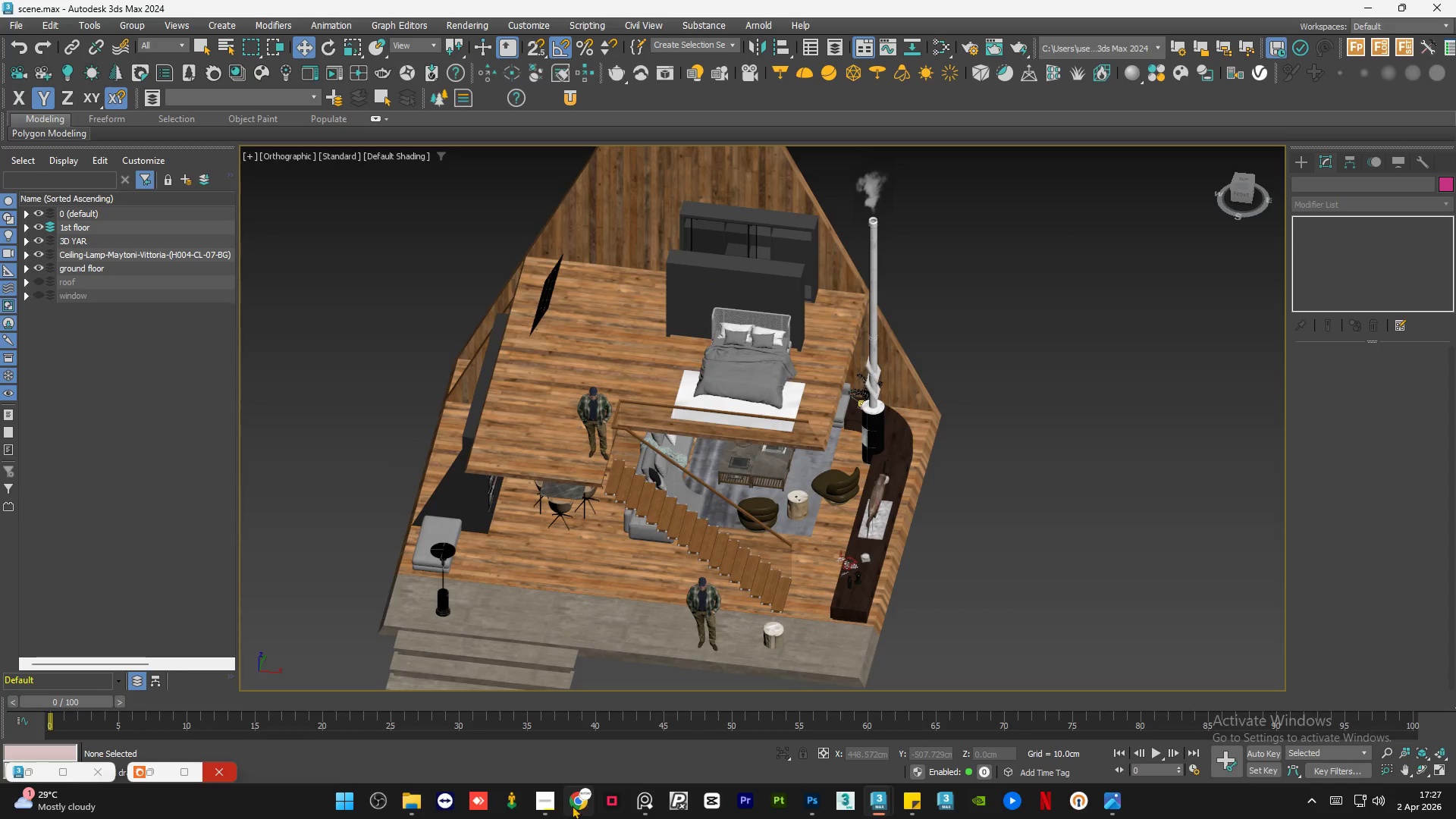 
left_click([580, 805])
 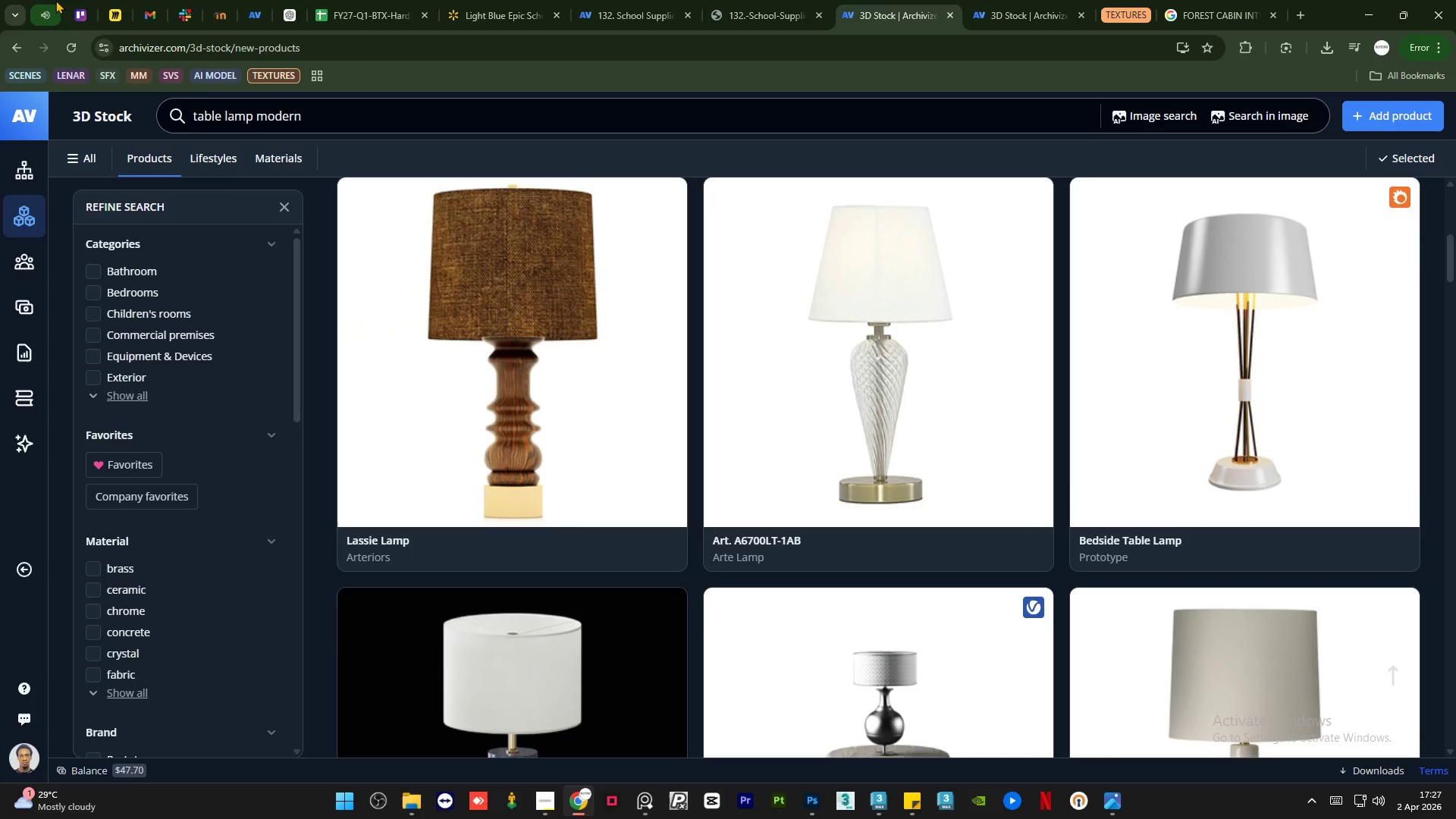 
left_click([55, 1])
 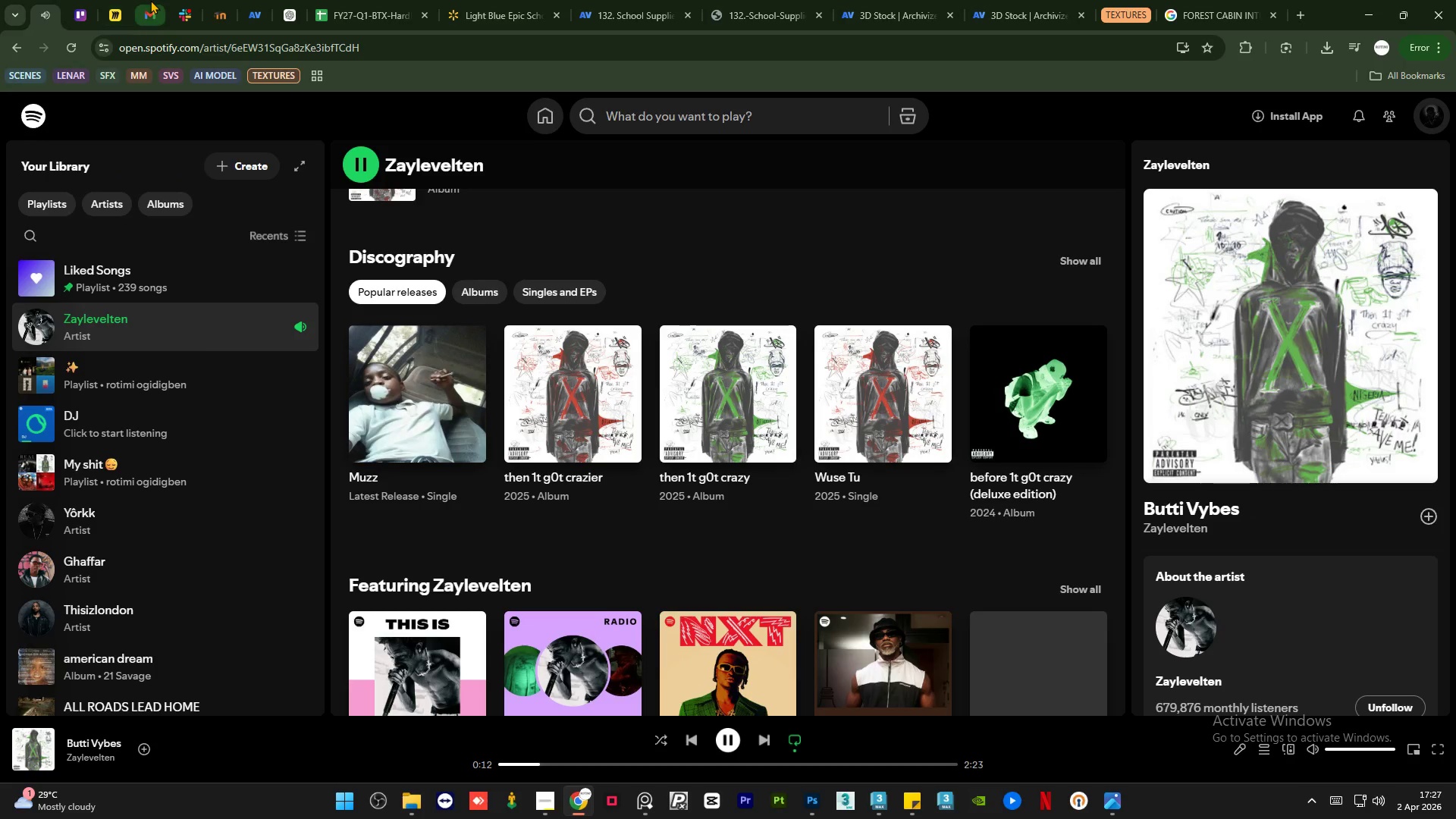 
left_click([150, 0])
 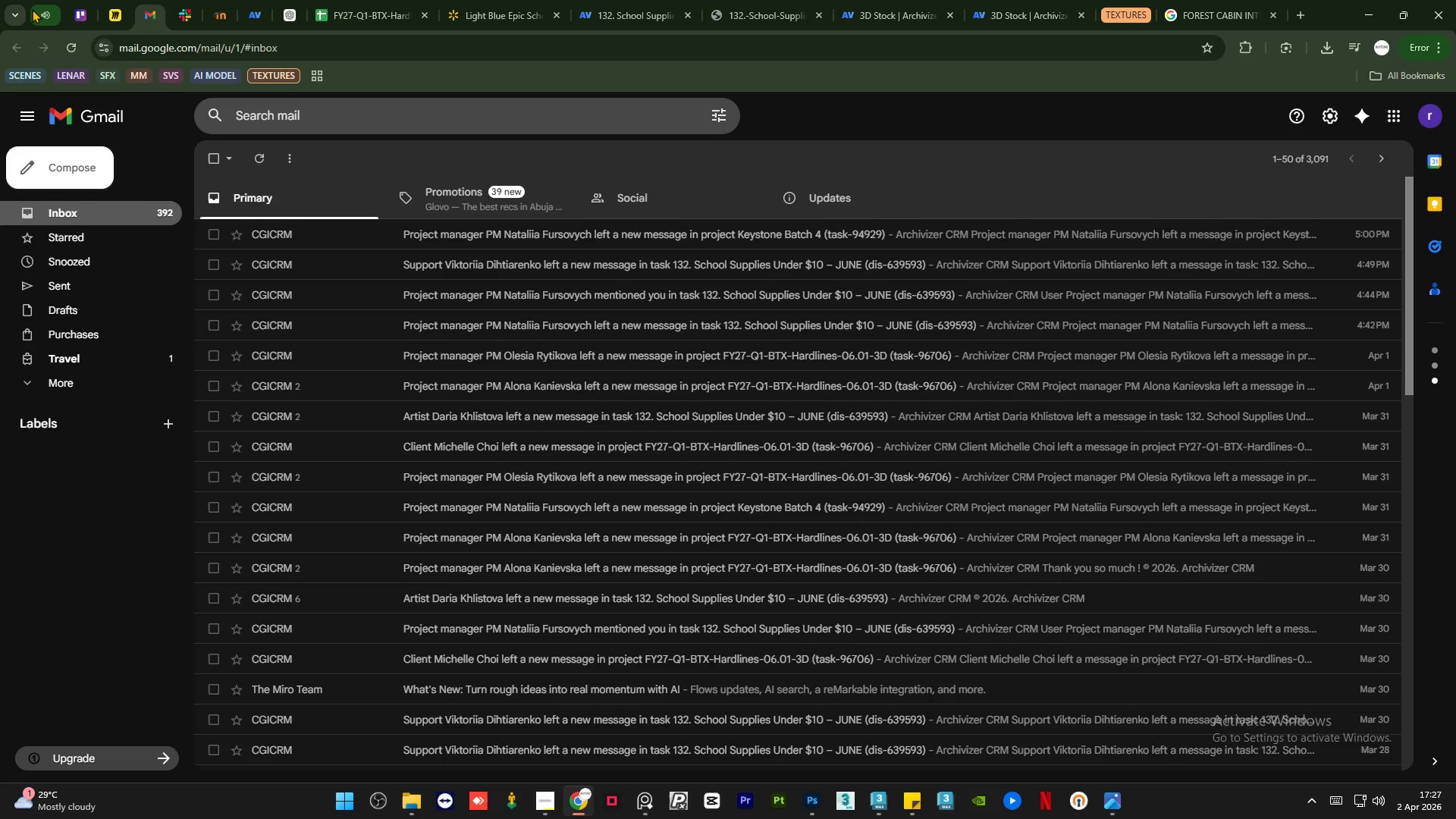 
left_click([32, 9])
 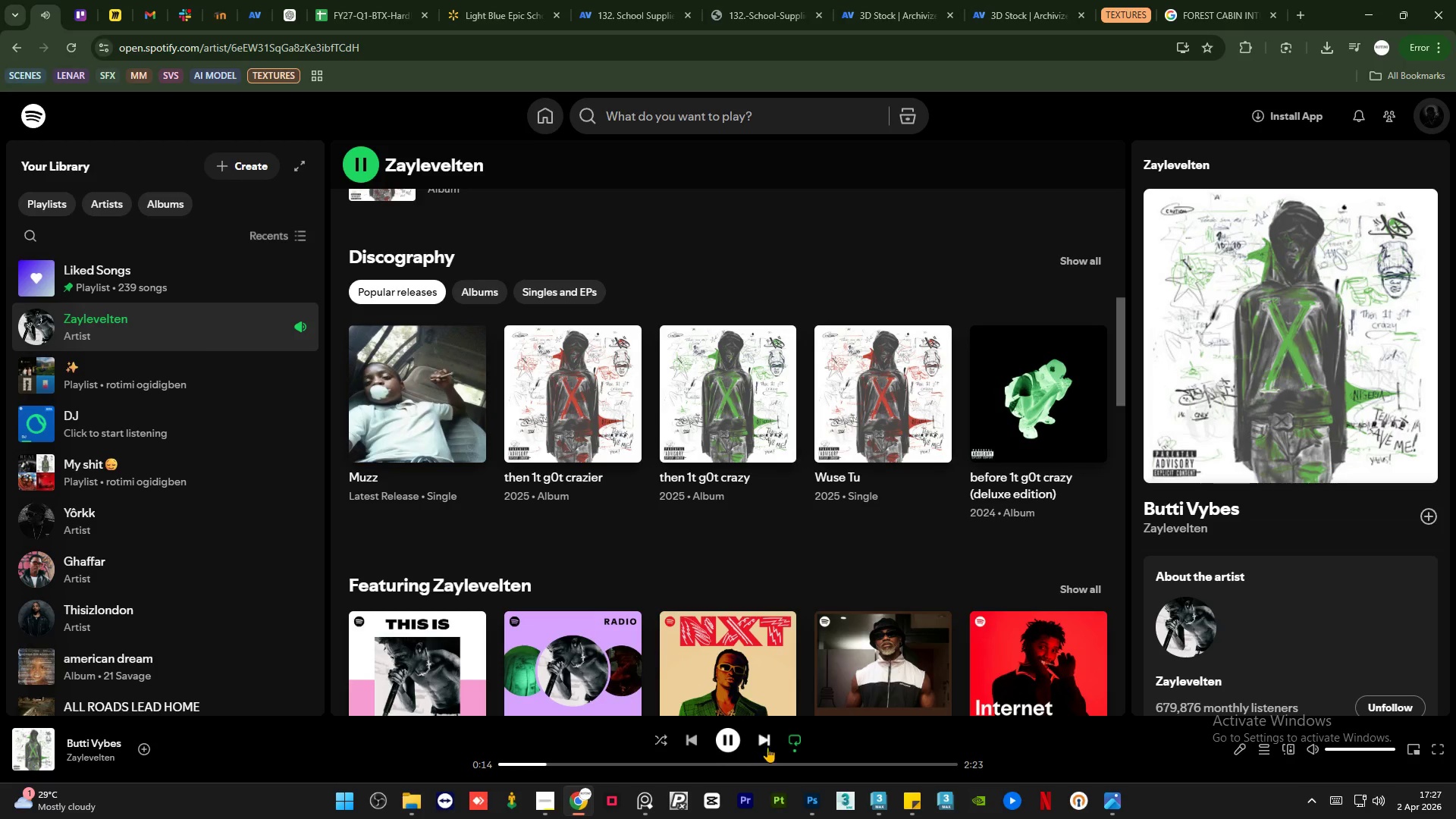 
left_click([767, 745])
 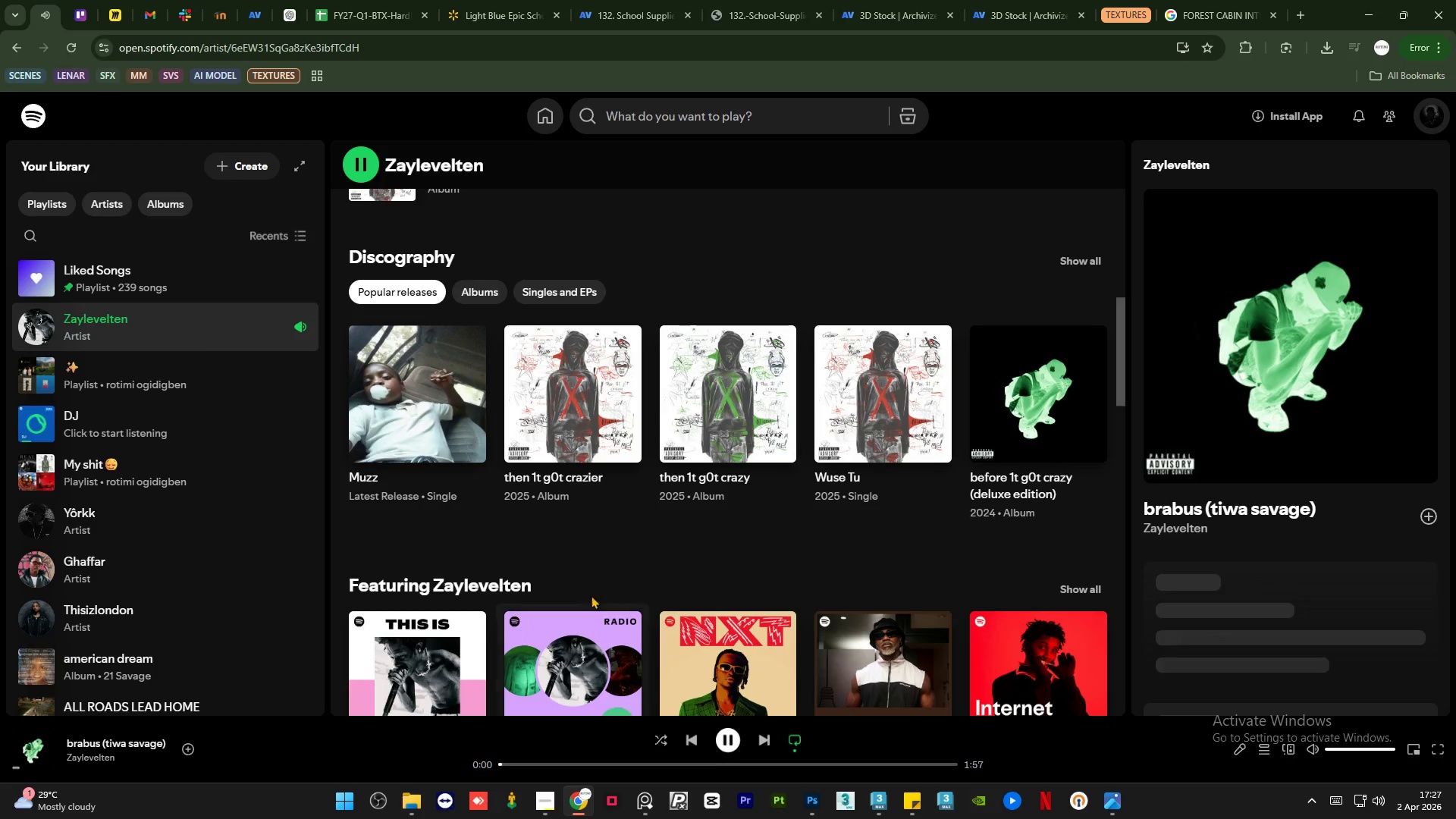 
scroll: coordinate [701, 586], scroll_direction: down, amount: 3.0
 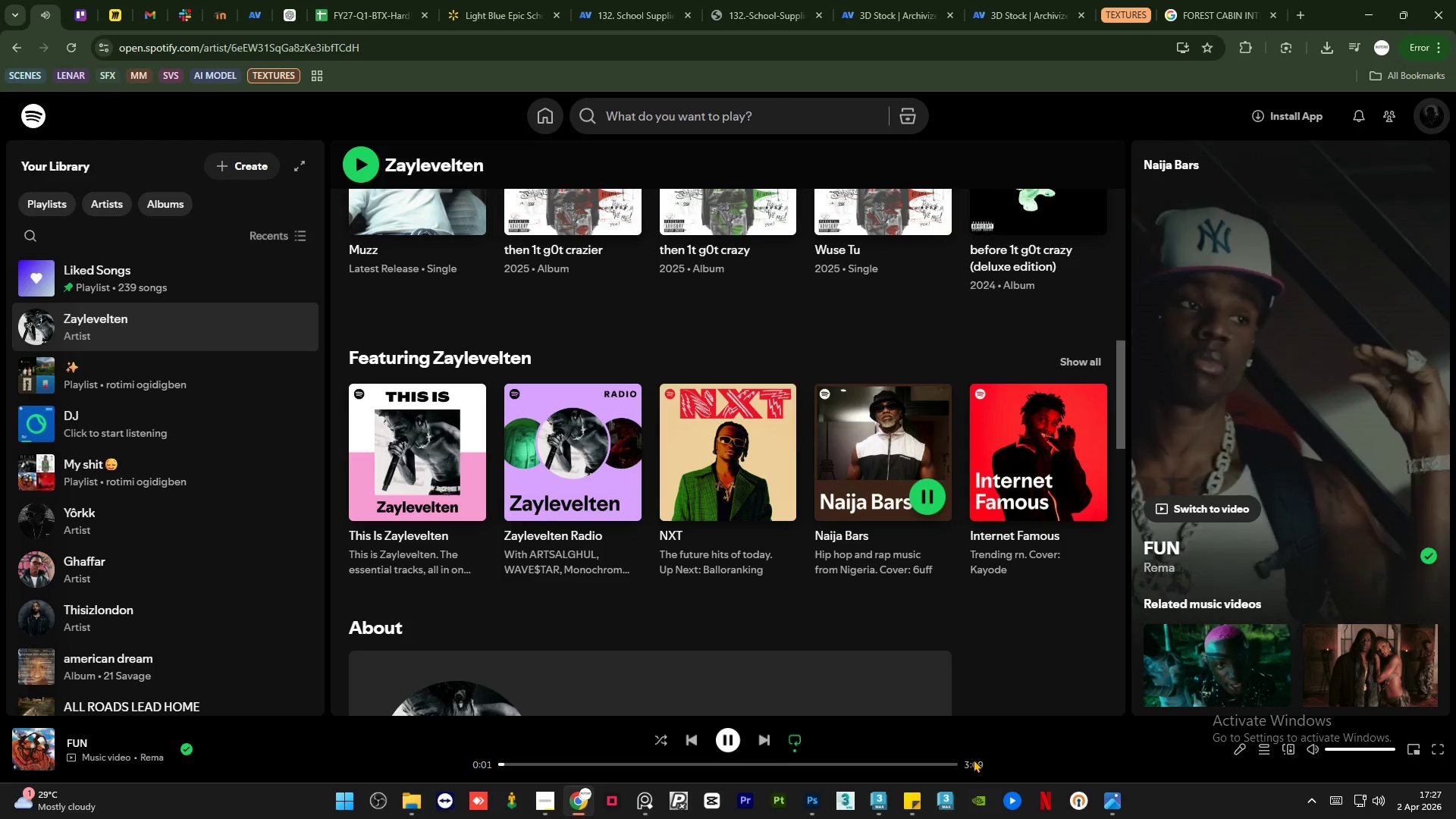 
wait(6.45)
 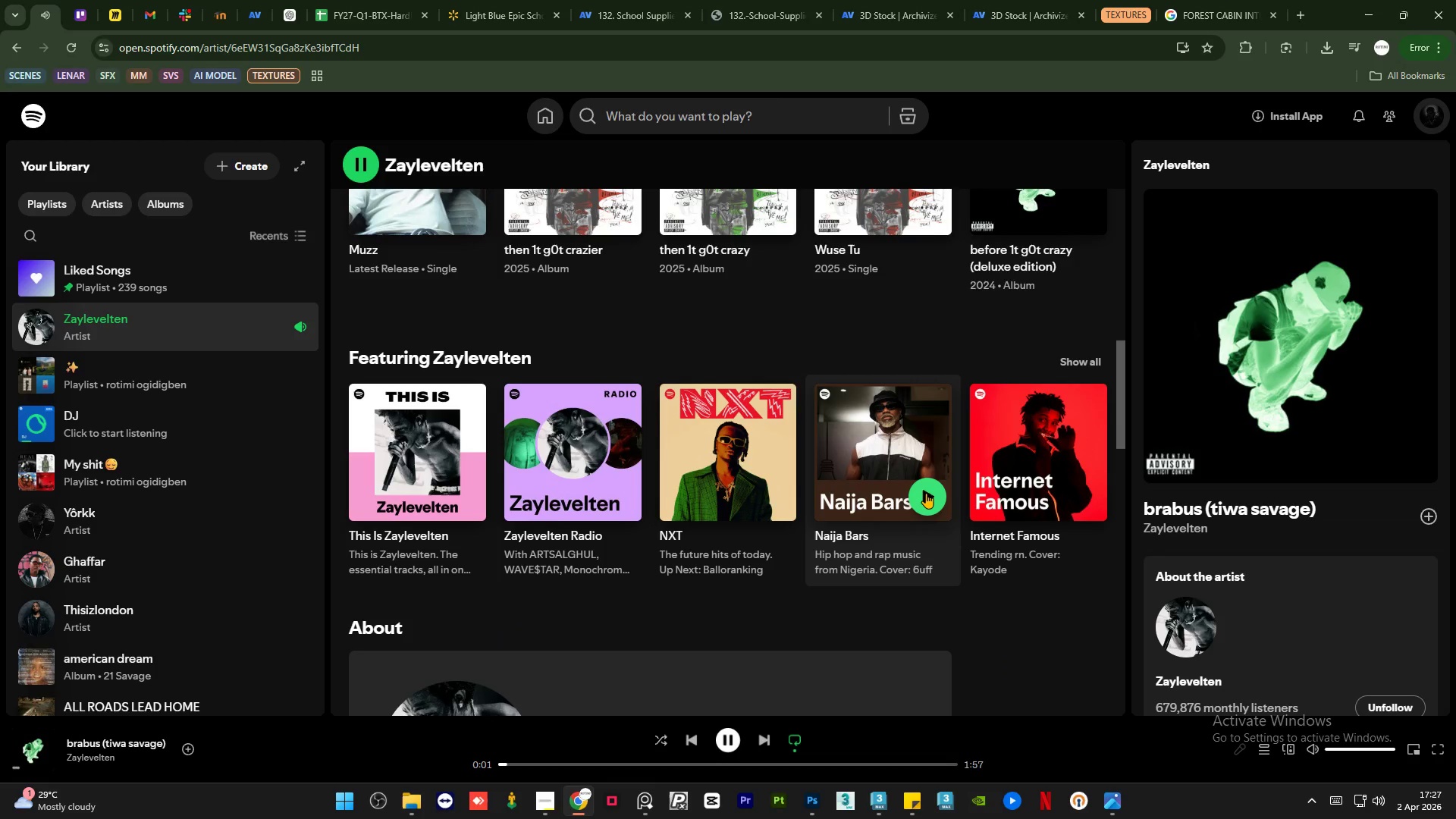 
left_click([906, 719])
 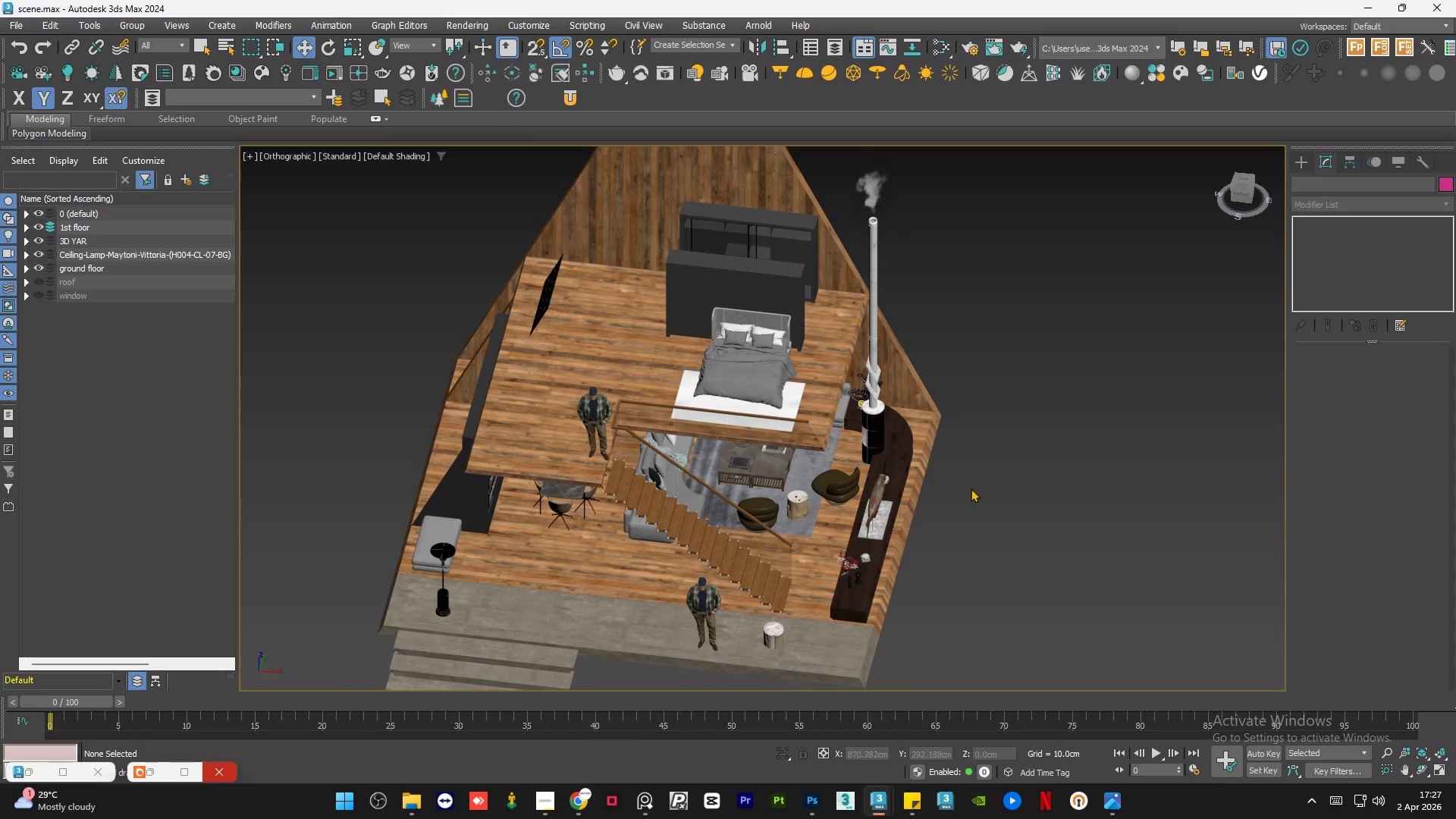 
left_click([972, 488])
 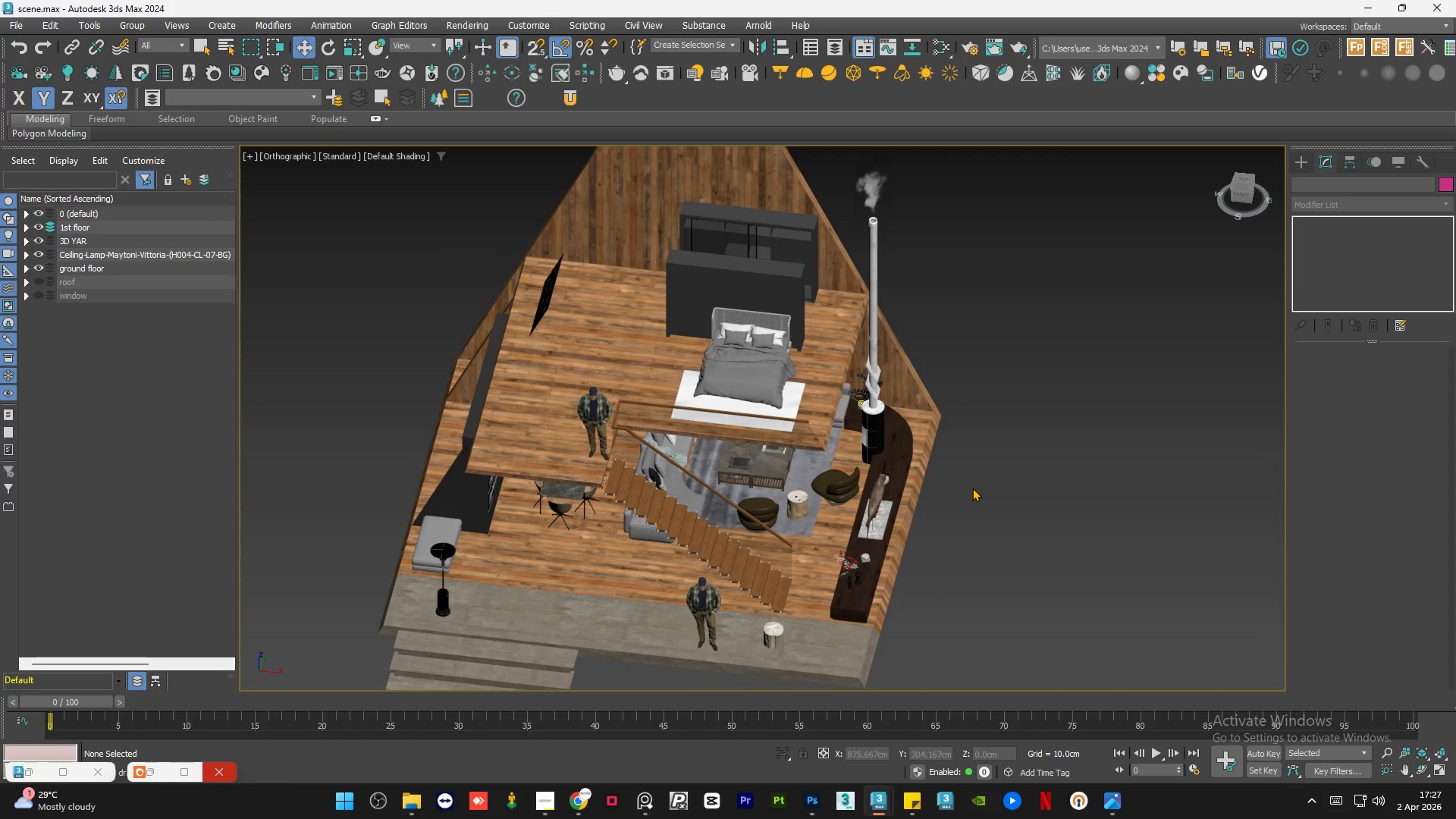 
key(Control+S)
 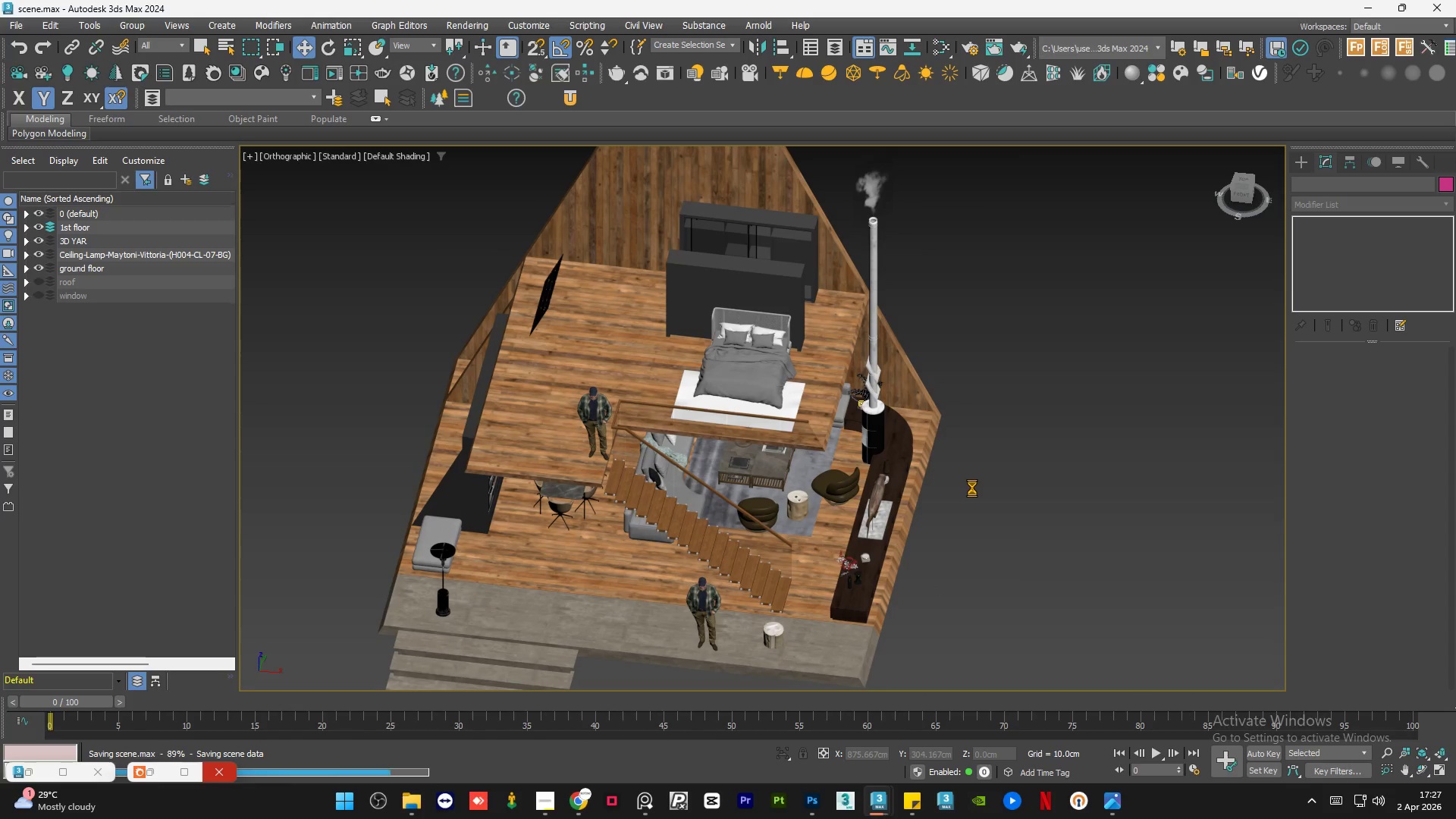 
hold_key(key=AltLeft, duration=1.5)
 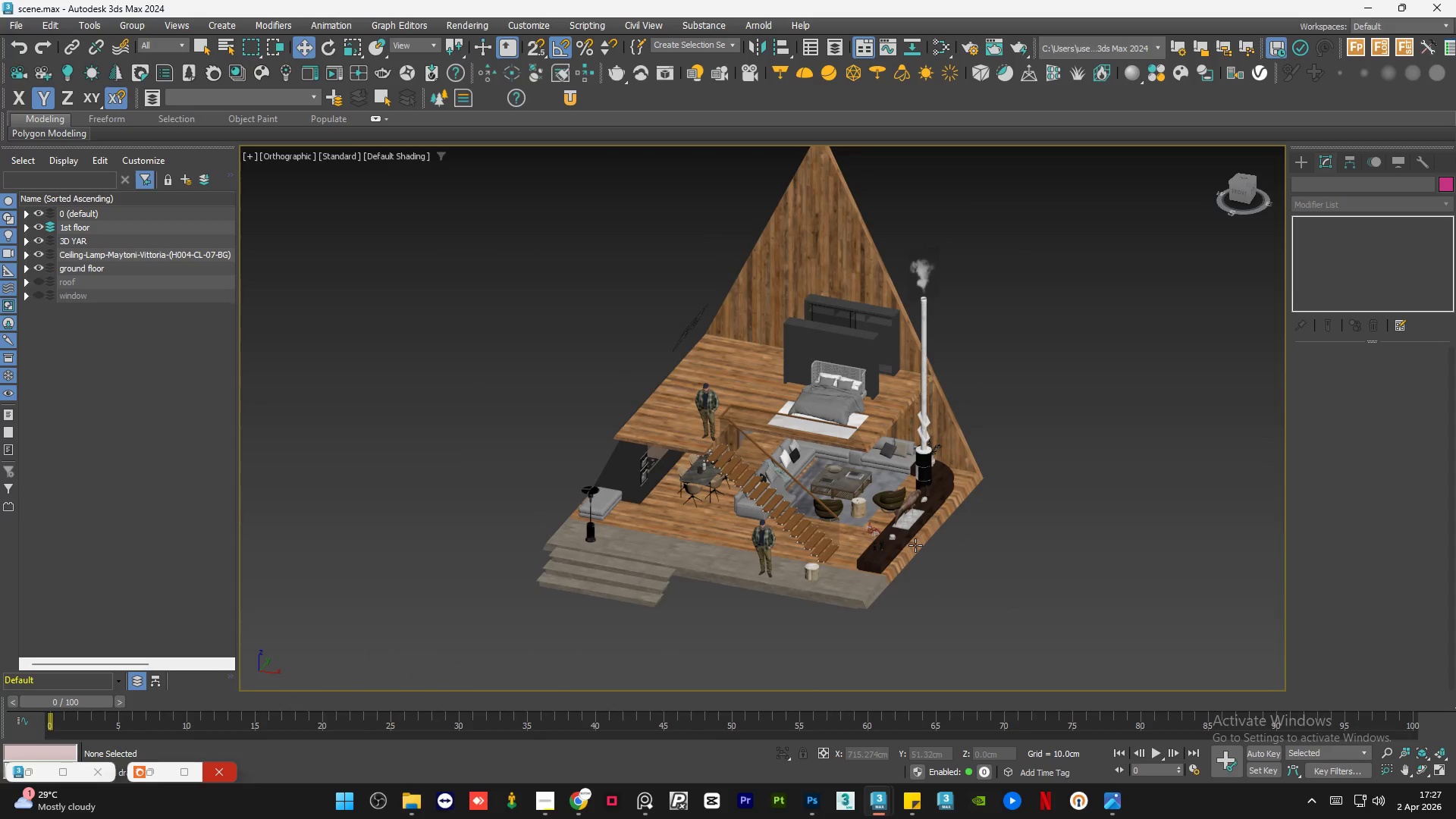 
scroll: coordinate [965, 522], scroll_direction: down, amount: 1.0
 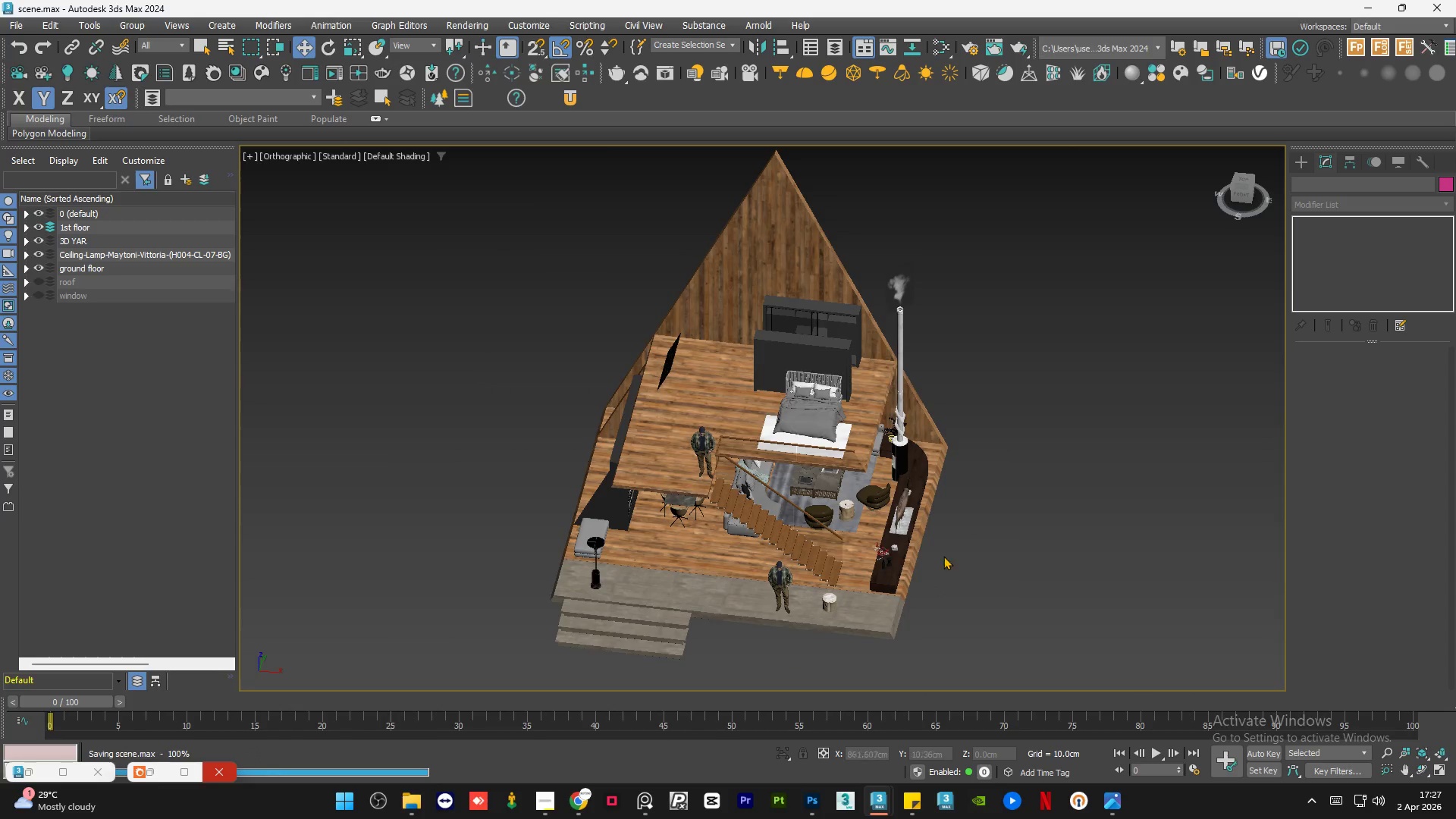 
key(Alt+AltLeft)
 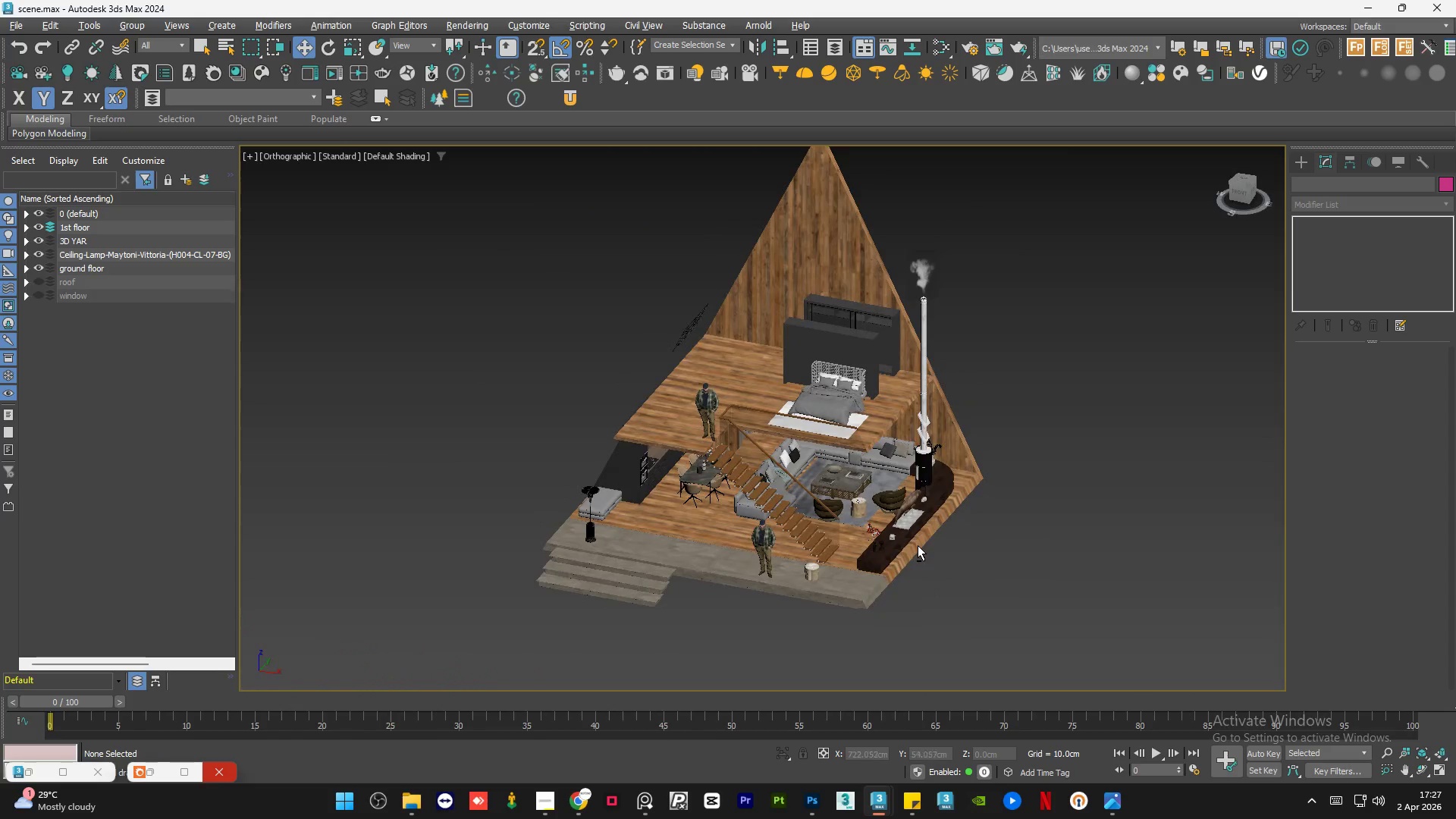 
key(Alt+AltLeft)
 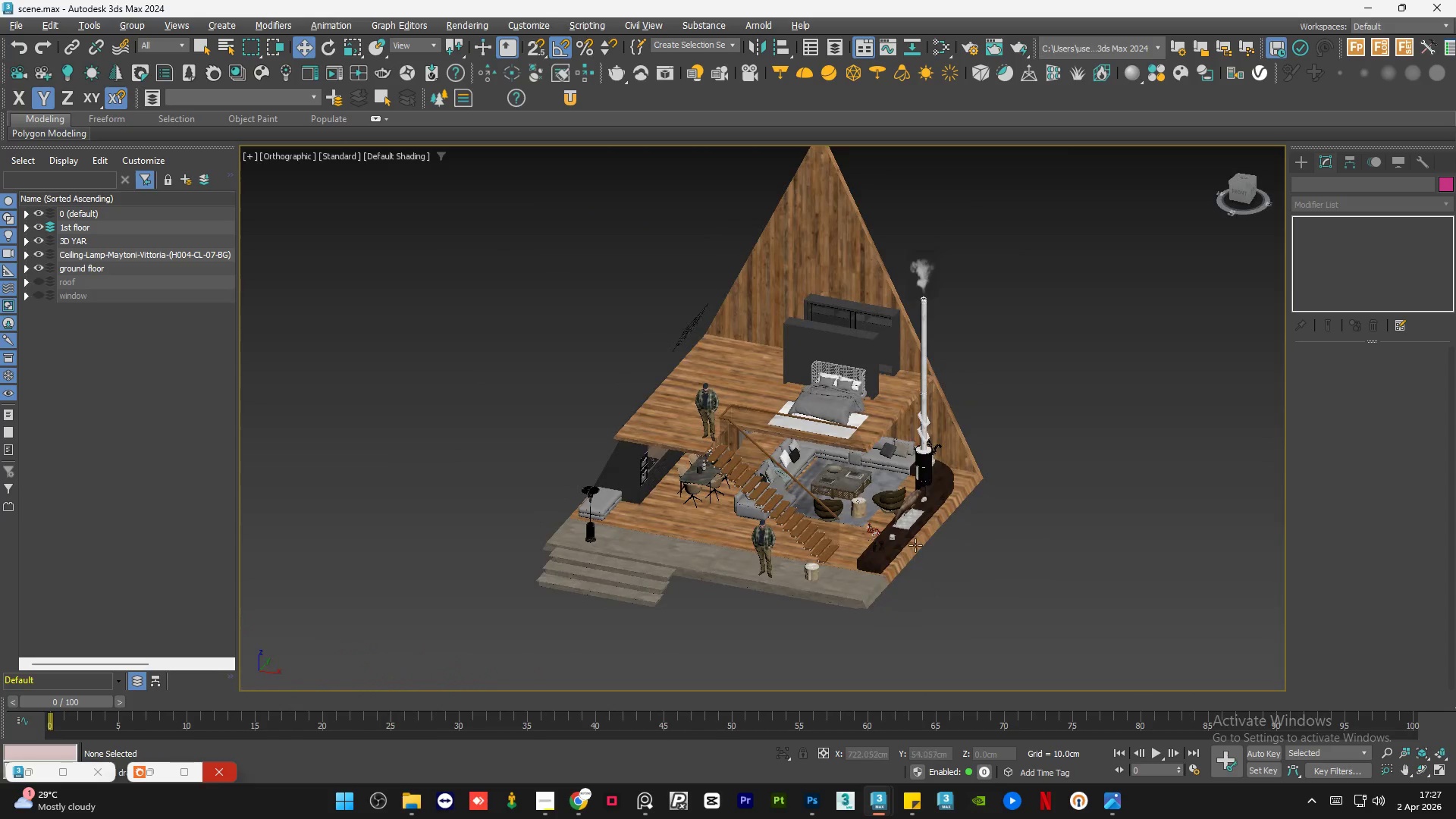 
key(Alt+AltLeft)
 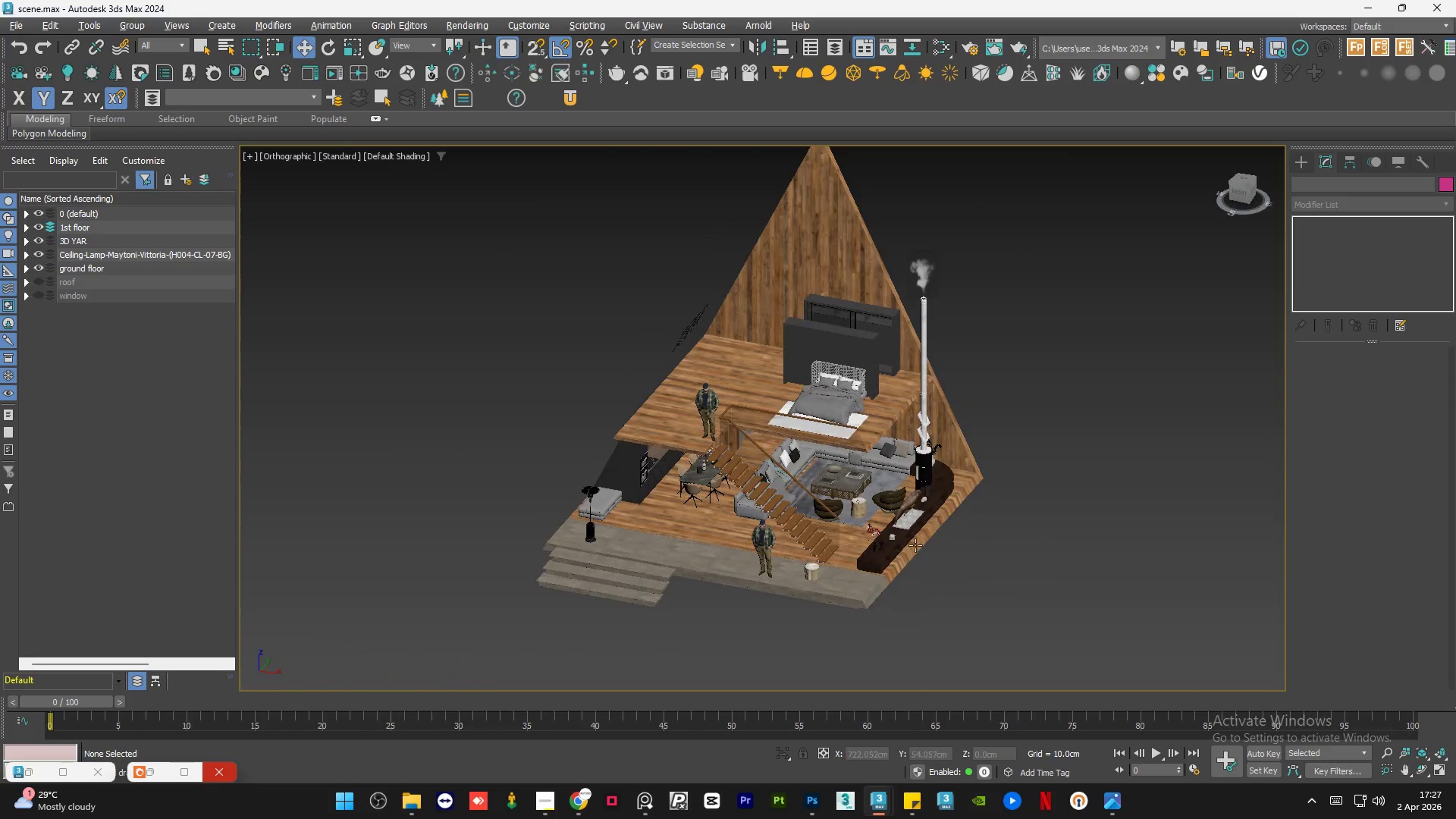 
key(Alt+AltLeft)
 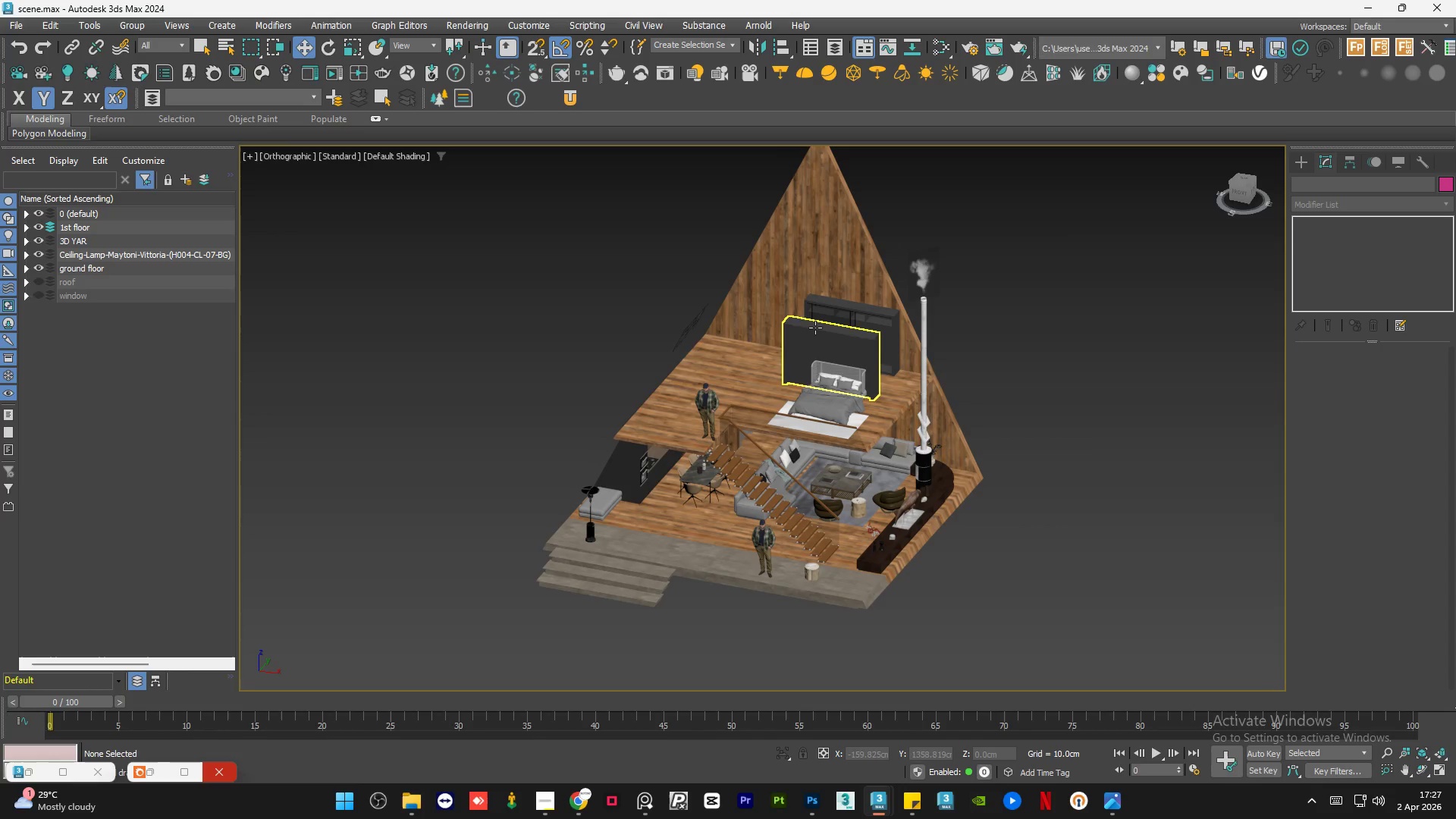 
hold_key(key=AltLeft, duration=0.67)
 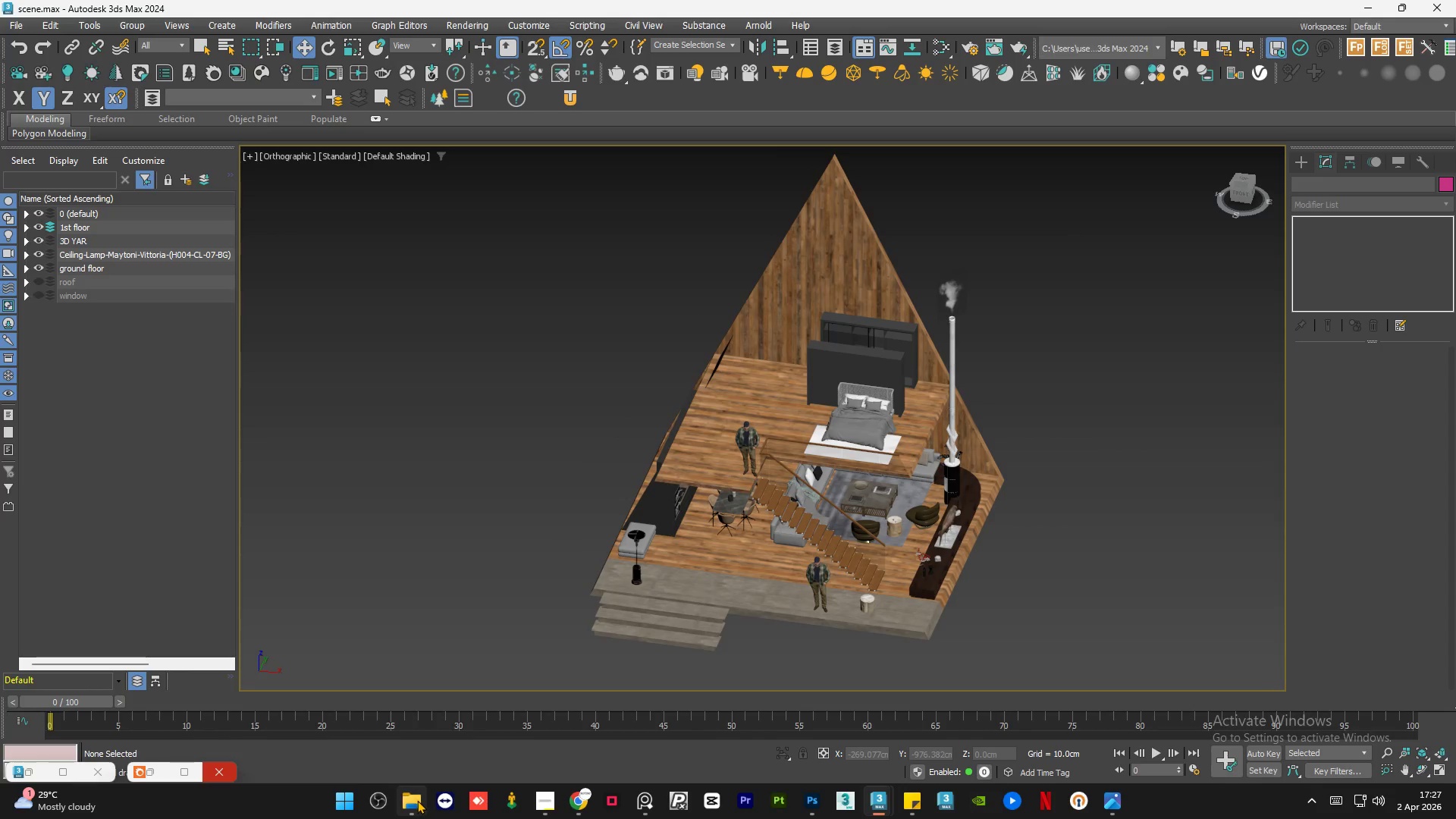 
left_click([417, 799])
 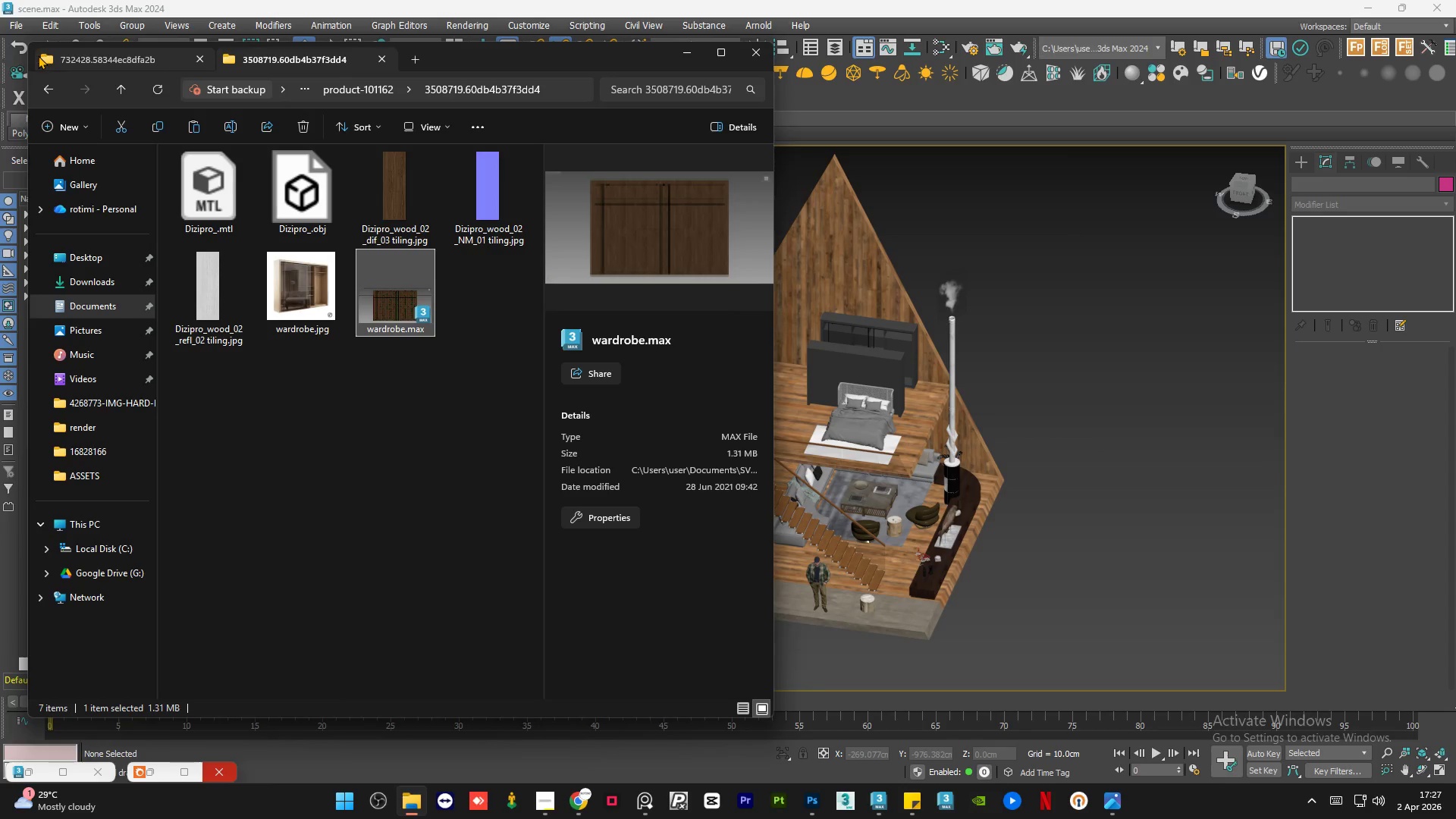 
left_click([42, 83])
 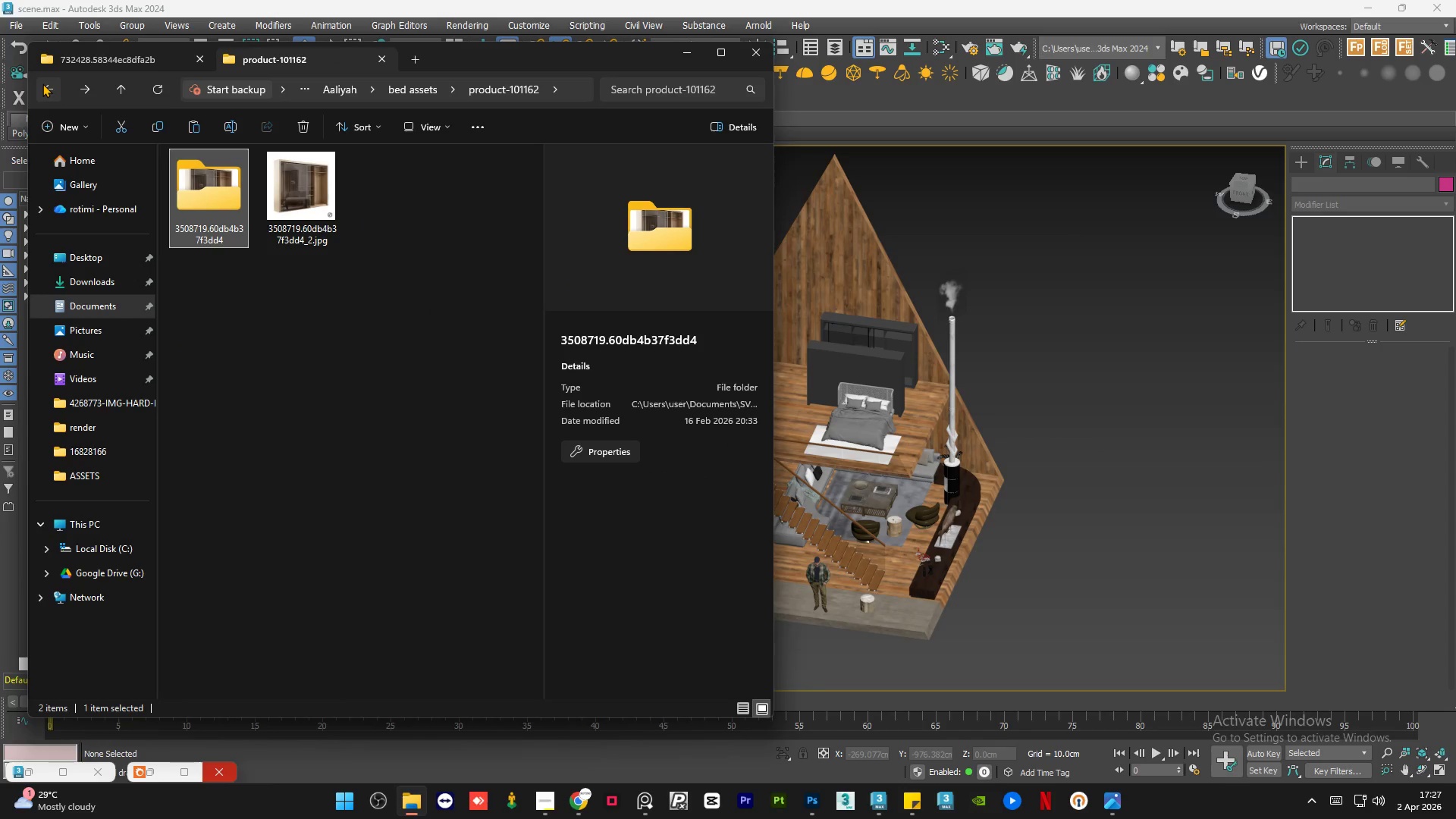 
left_click([42, 83])
 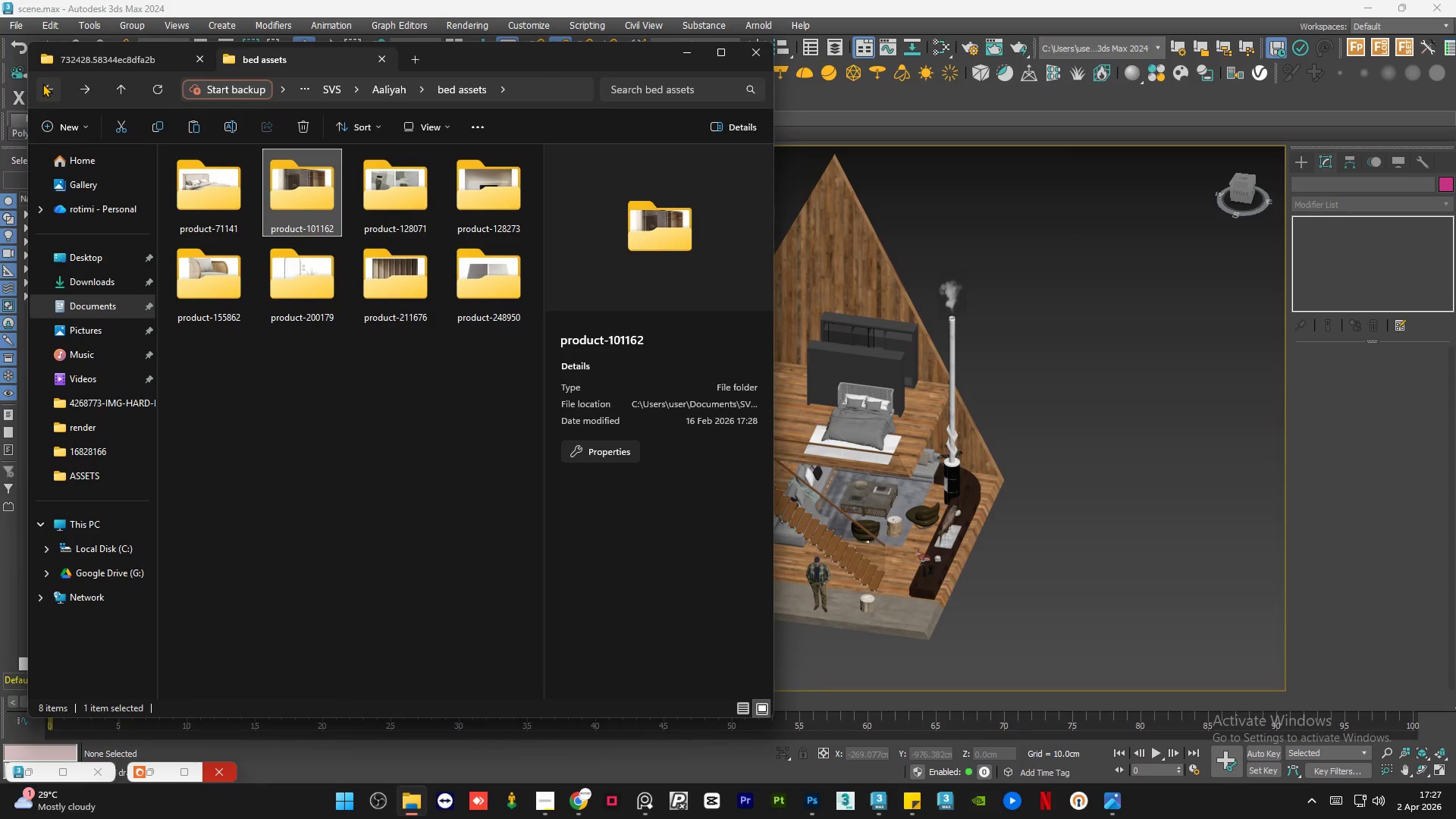 
hold_key(key=AltLeft, duration=1.22)
 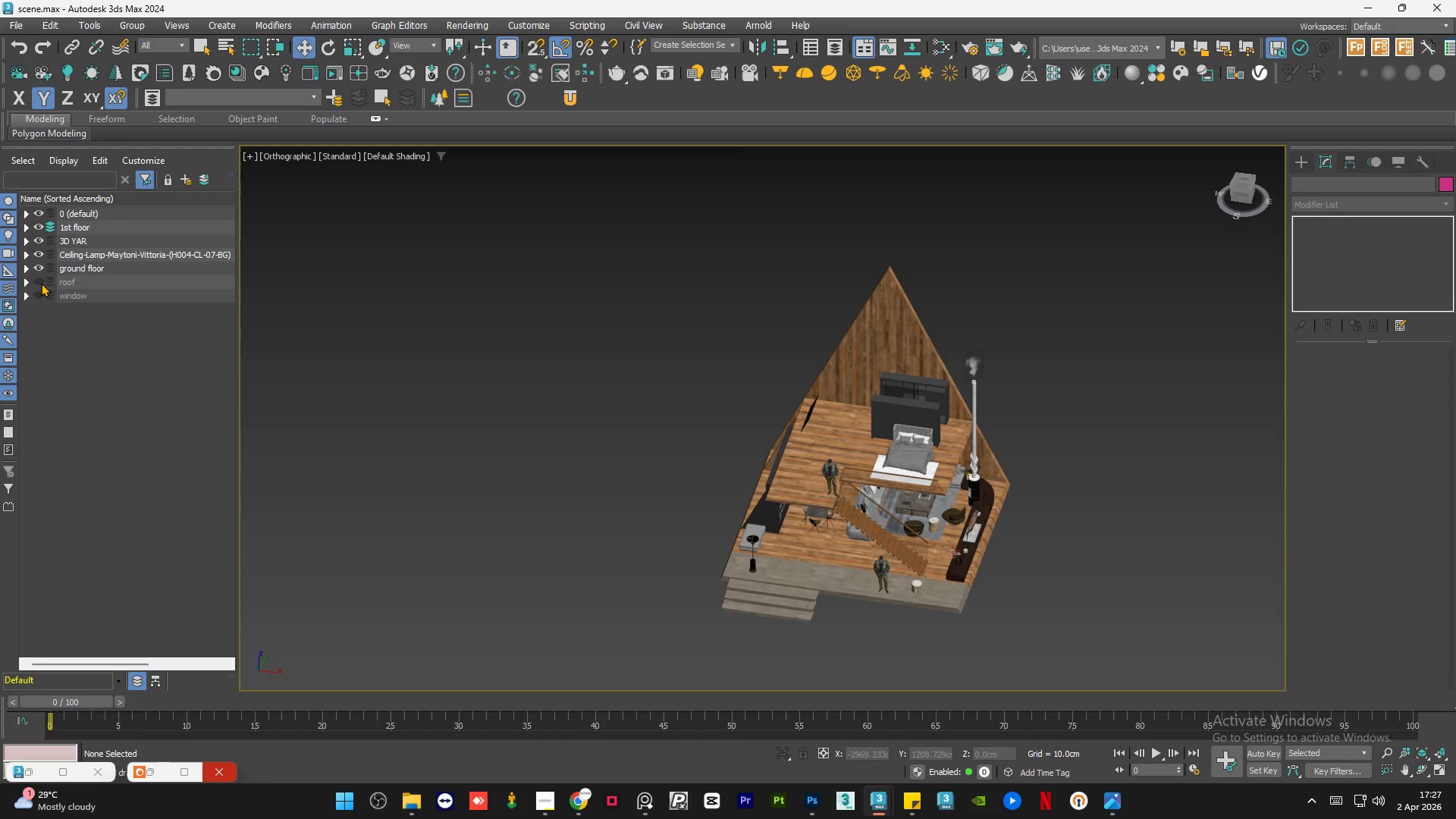 
scroll: coordinate [1023, 492], scroll_direction: down, amount: 1.0
 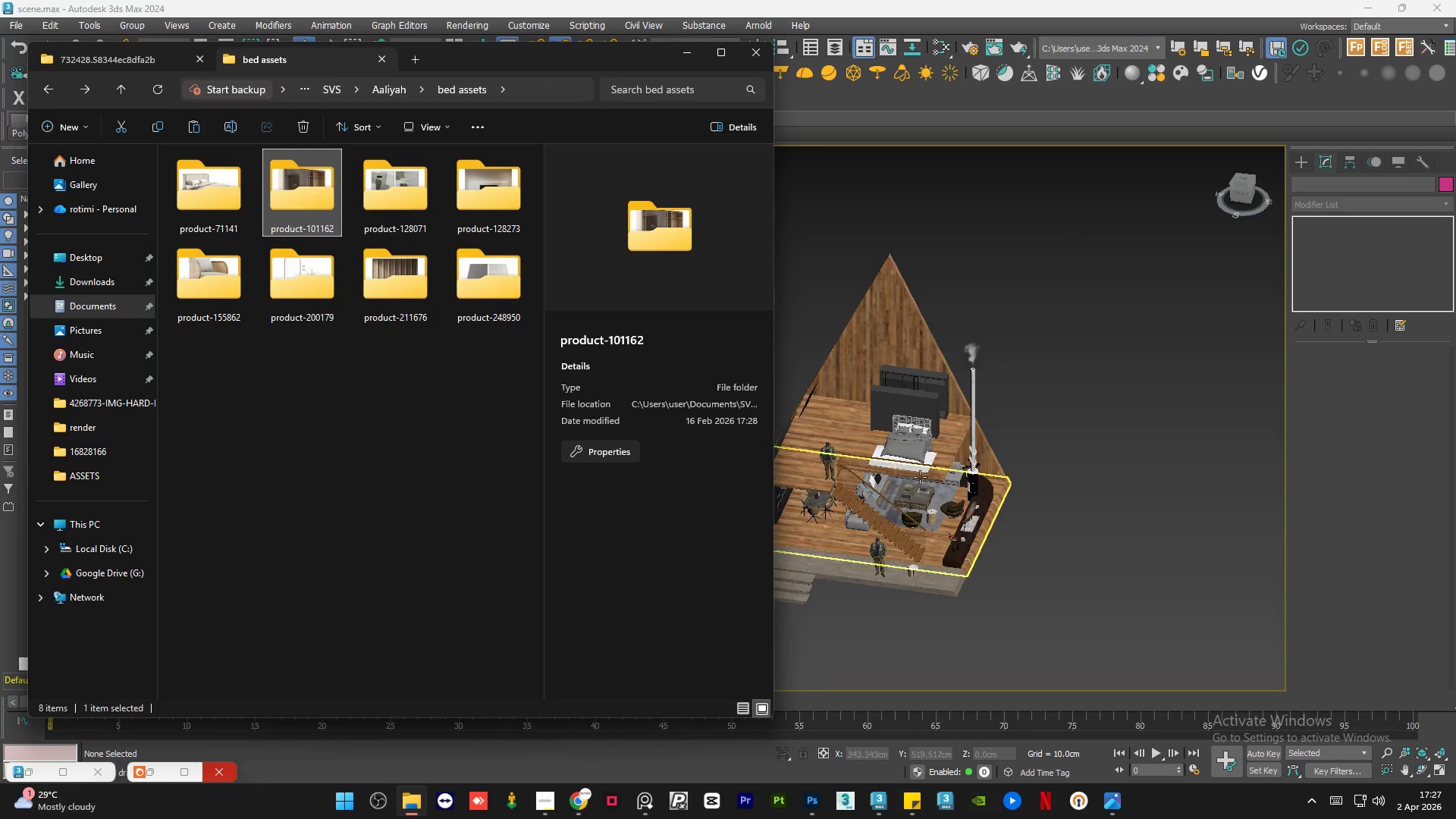 
left_click([36, 281])
 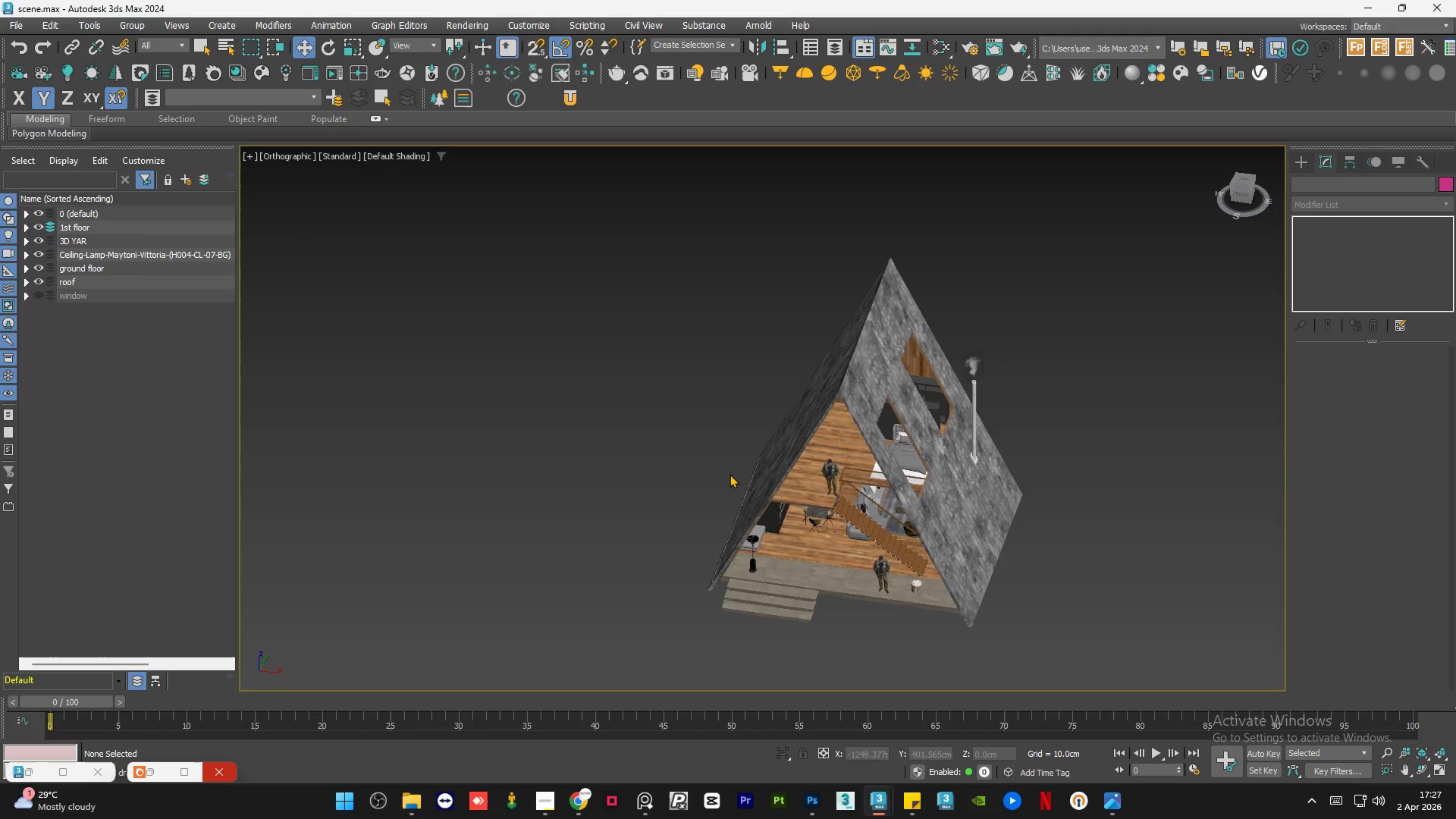 
hold_key(key=AltLeft, duration=1.5)
 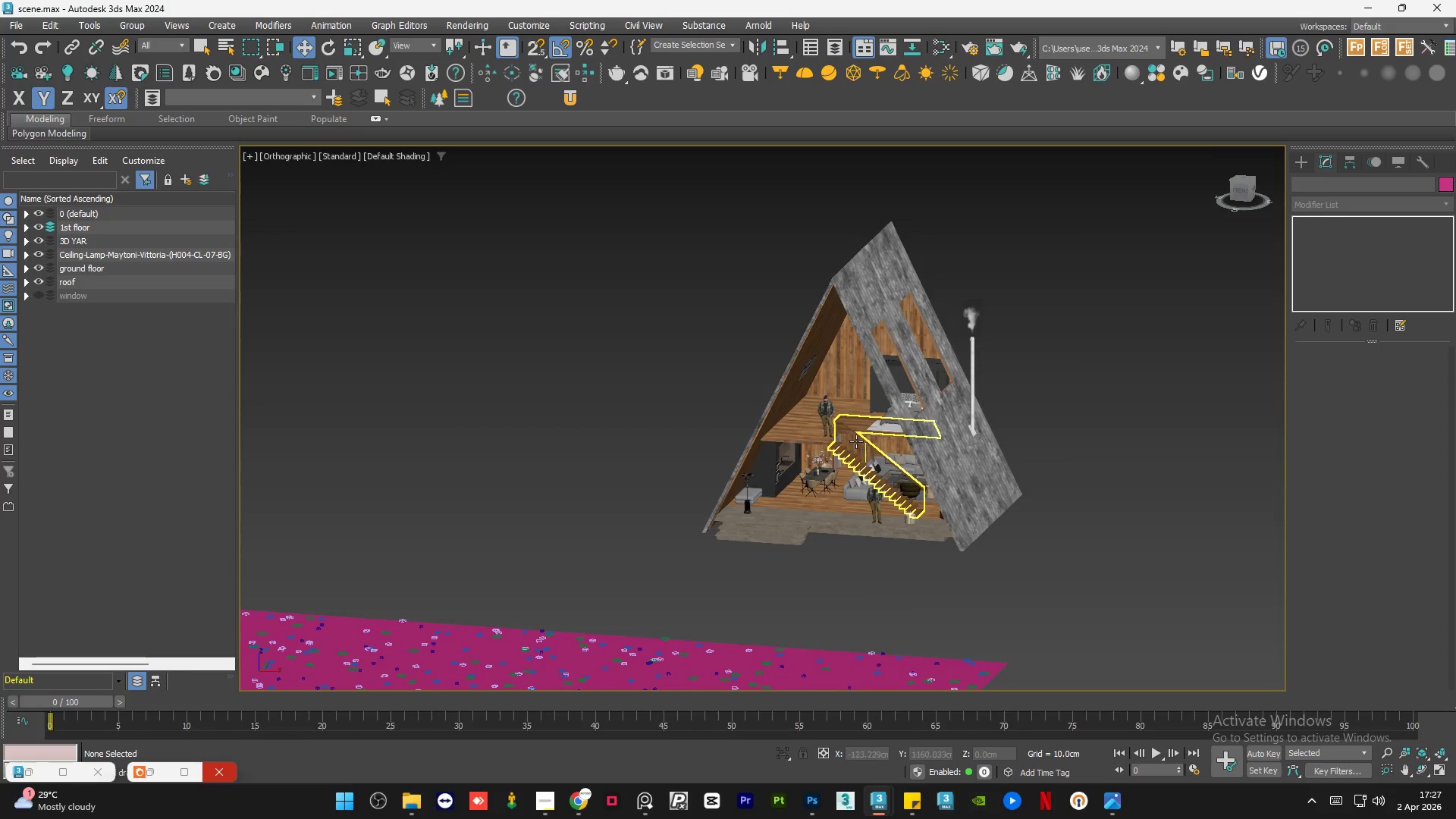 
key(Alt+AltLeft)
 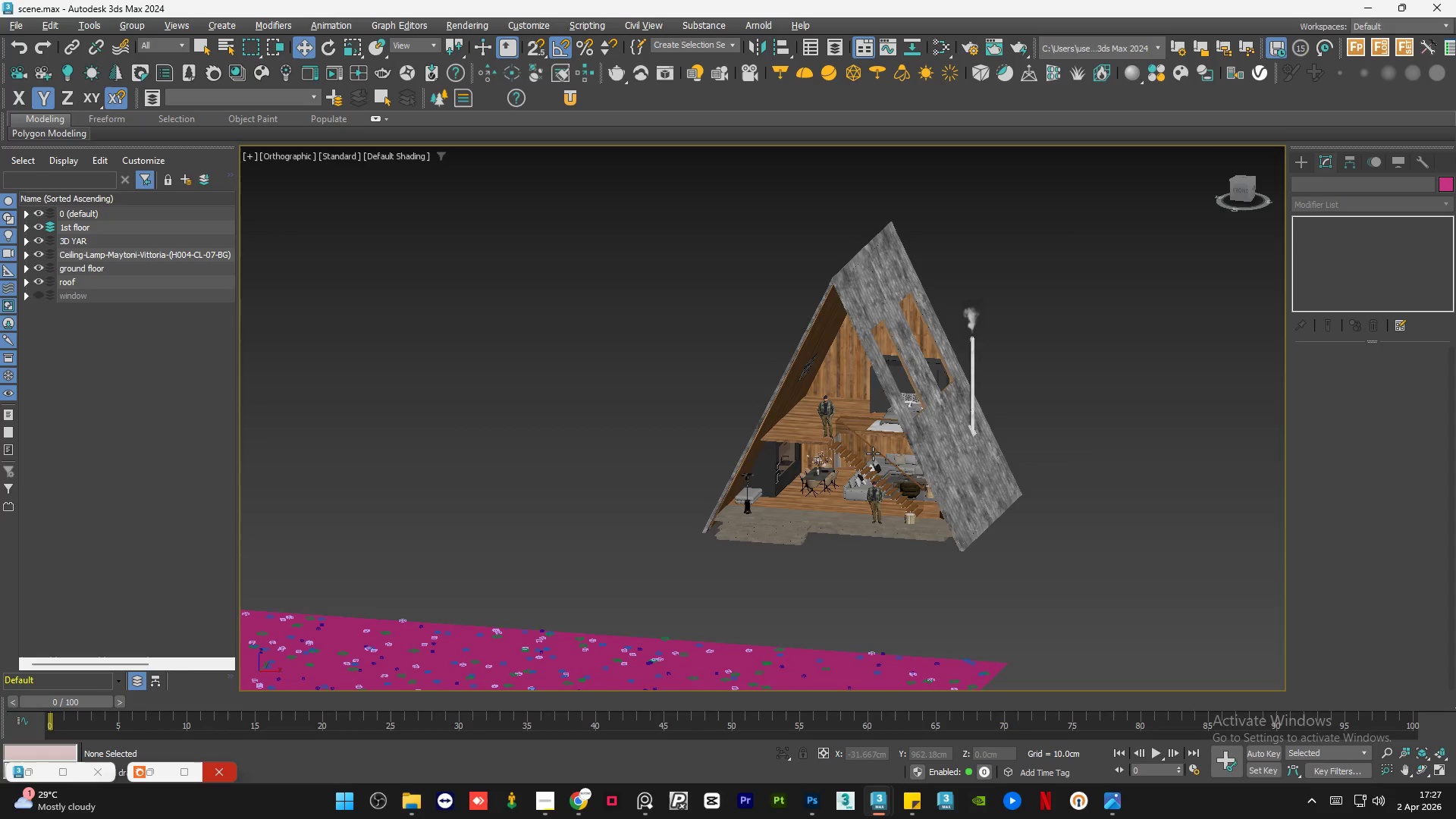 
key(Alt+AltLeft)
 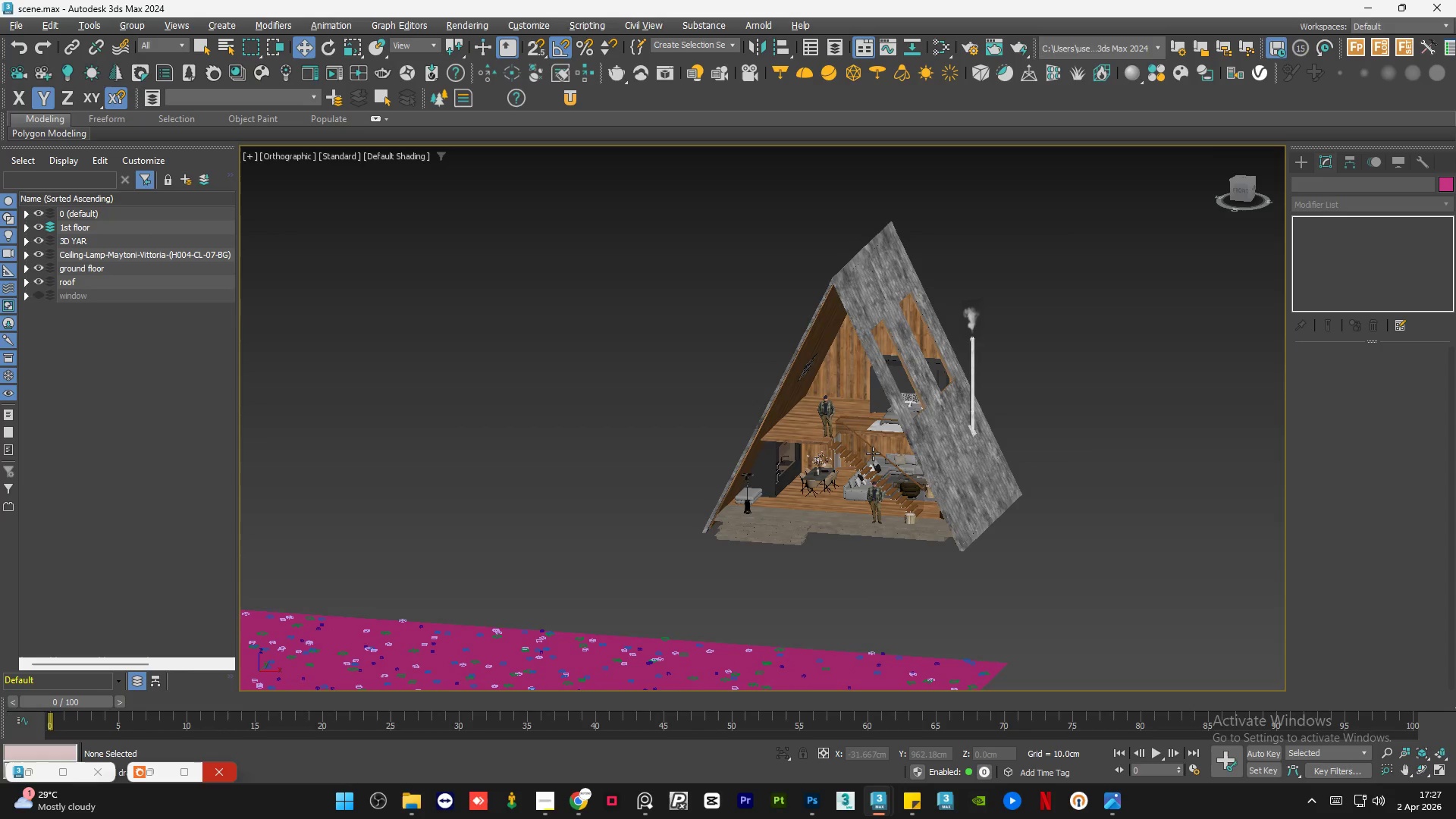 
key(Alt+AltLeft)
 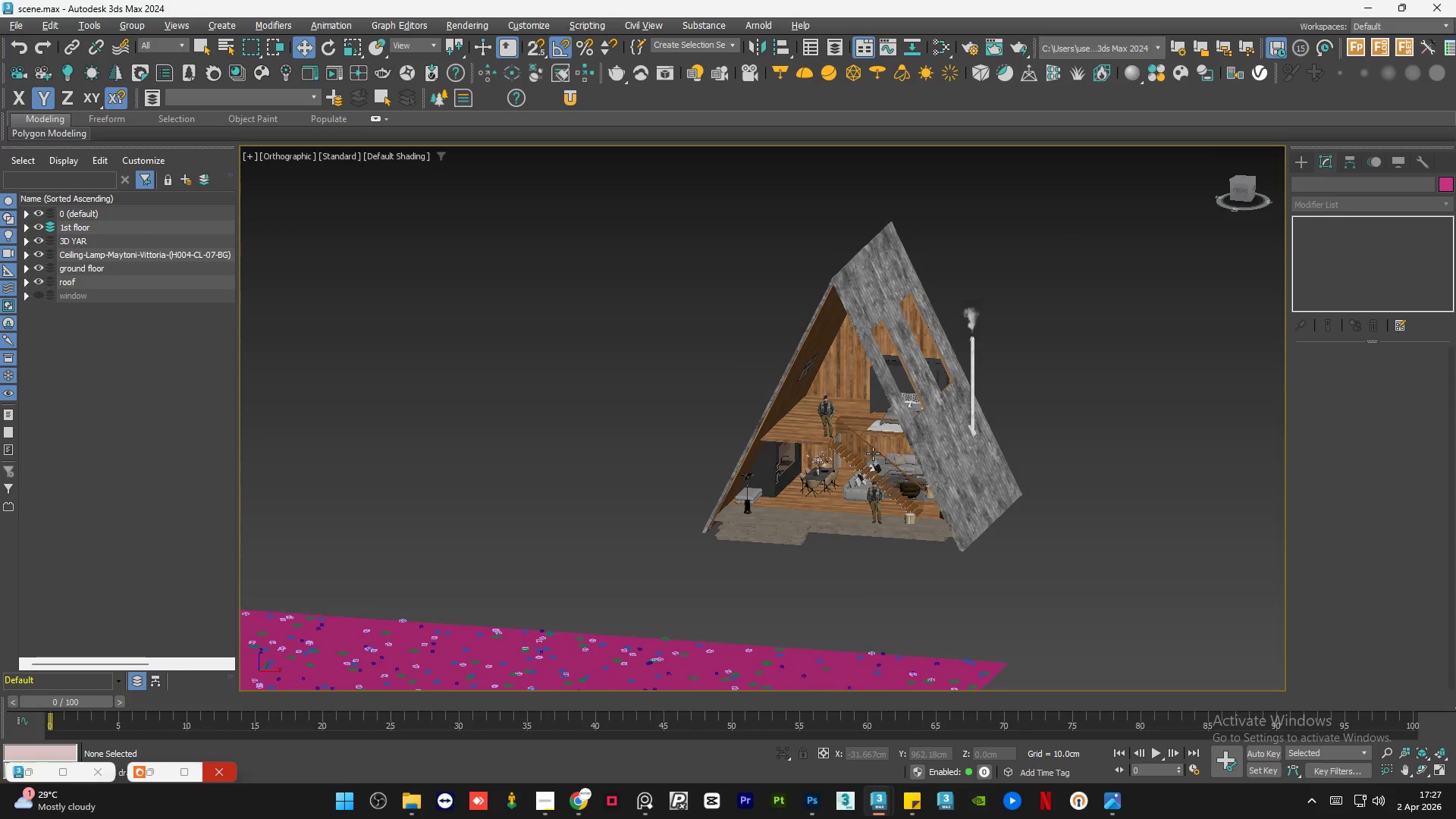 
key(Alt+AltLeft)
 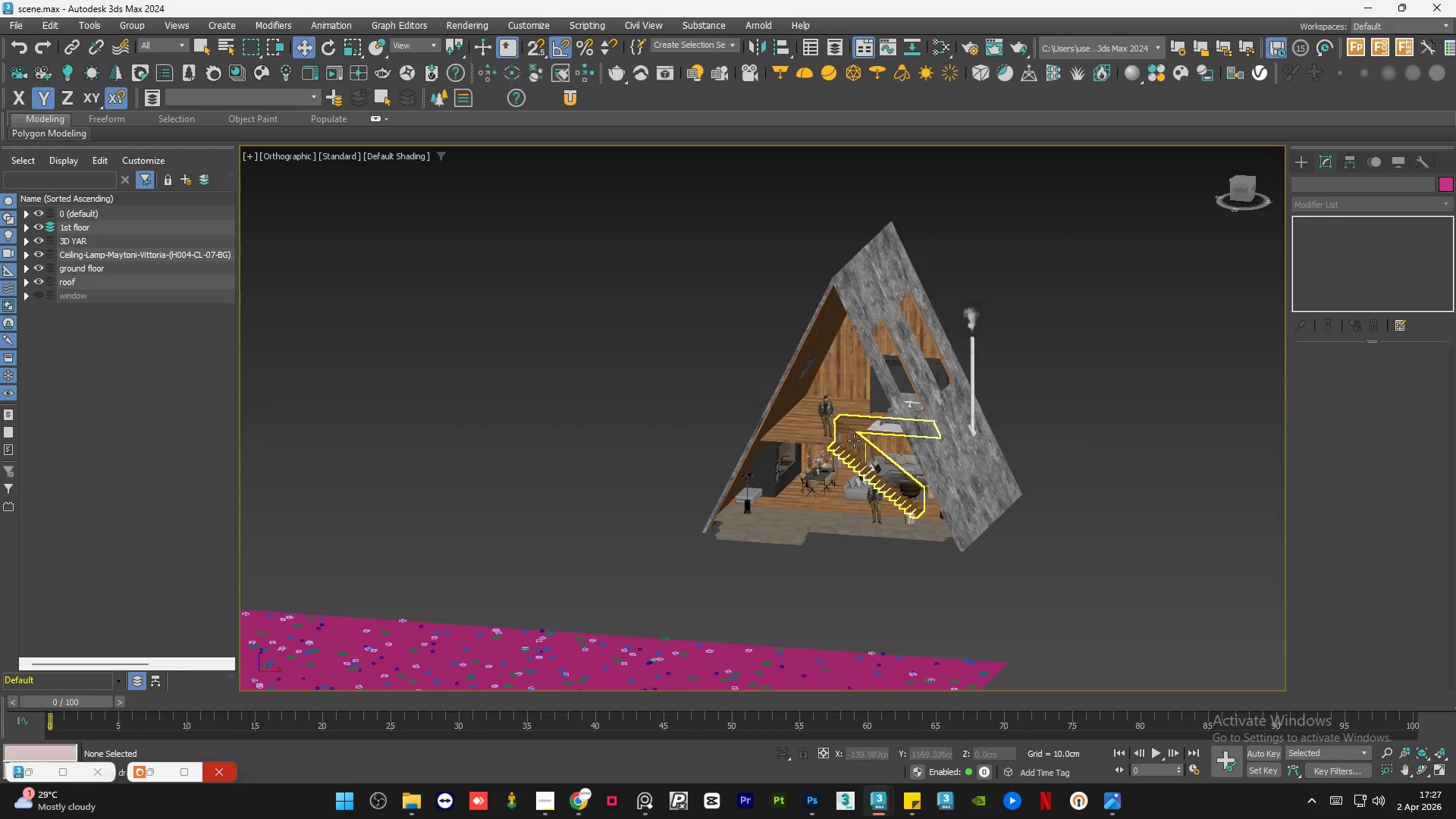 
hold_key(key=AltLeft, duration=1.5)
 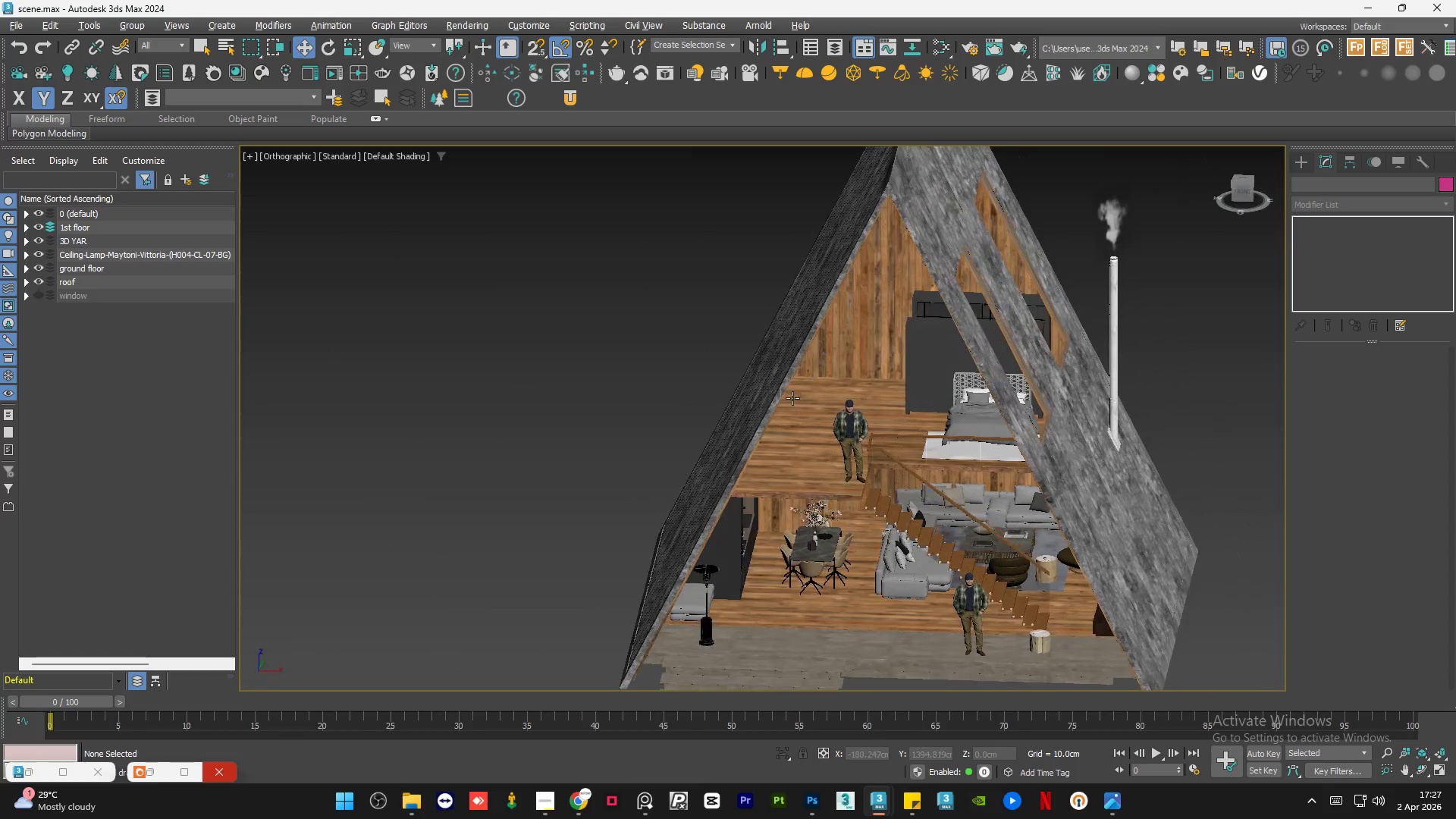 
scroll: coordinate [730, 413], scroll_direction: up, amount: 2.0
 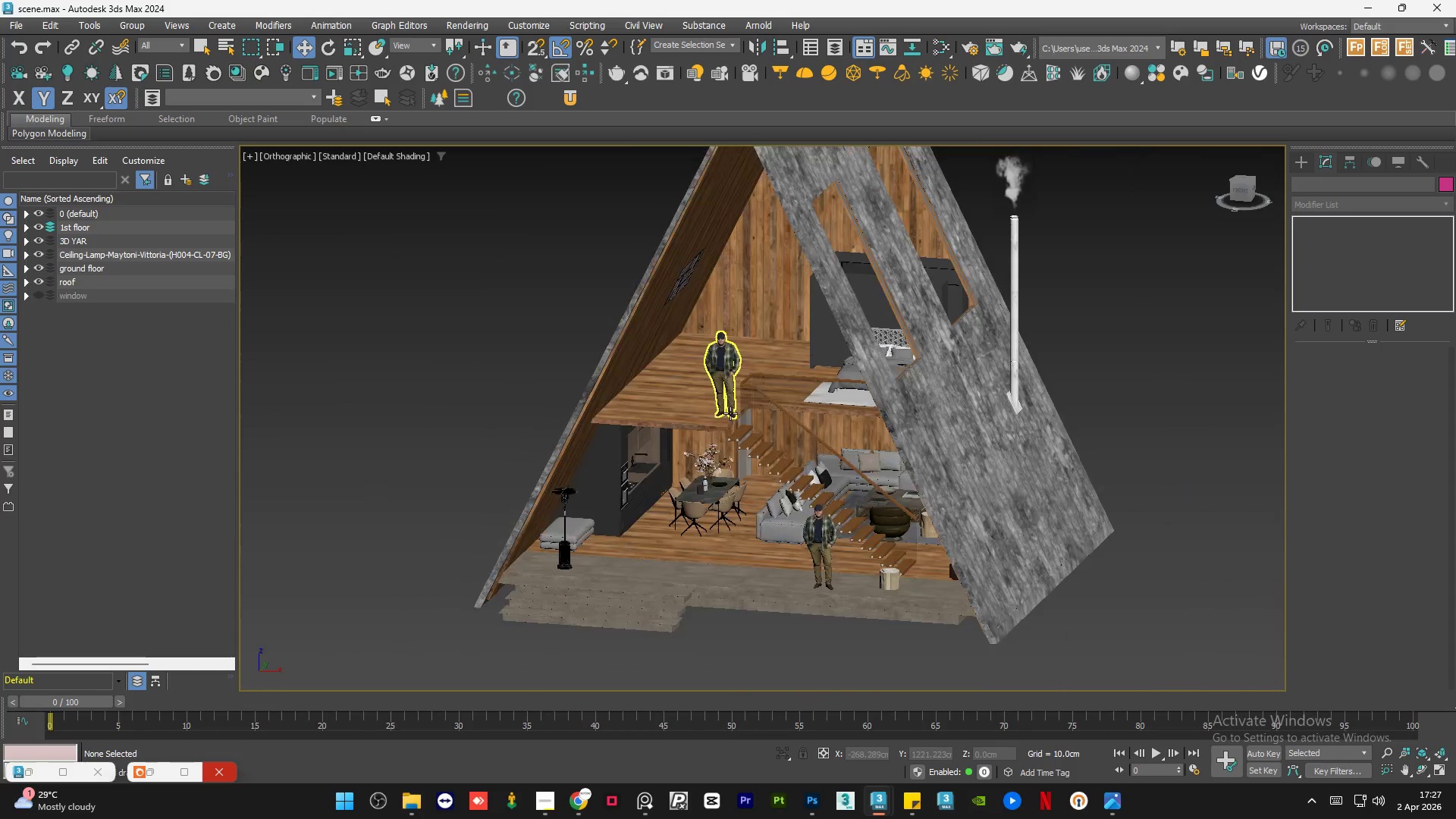 
hold_key(key=AltLeft, duration=0.77)
 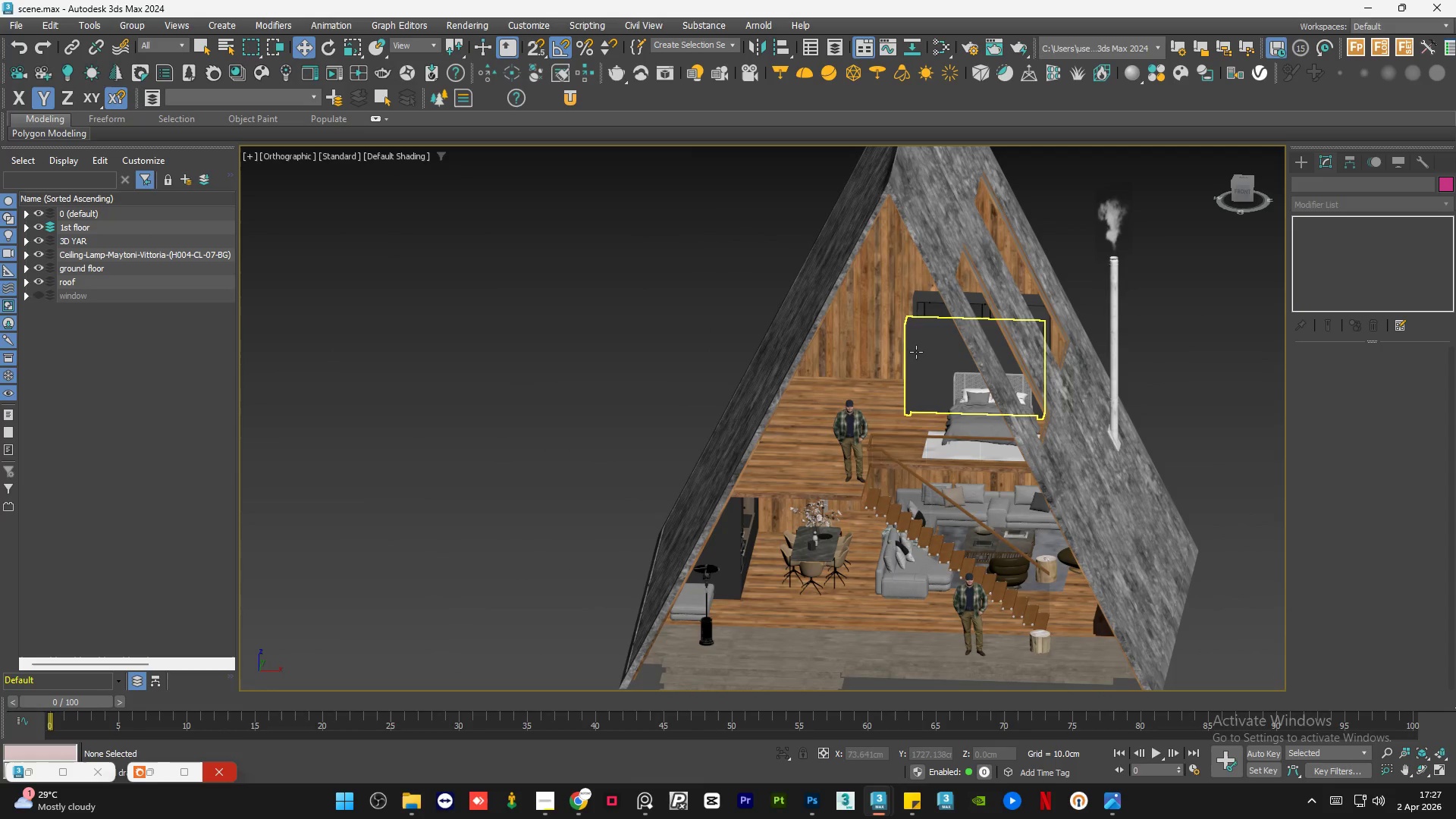 
left_click([916, 352])
 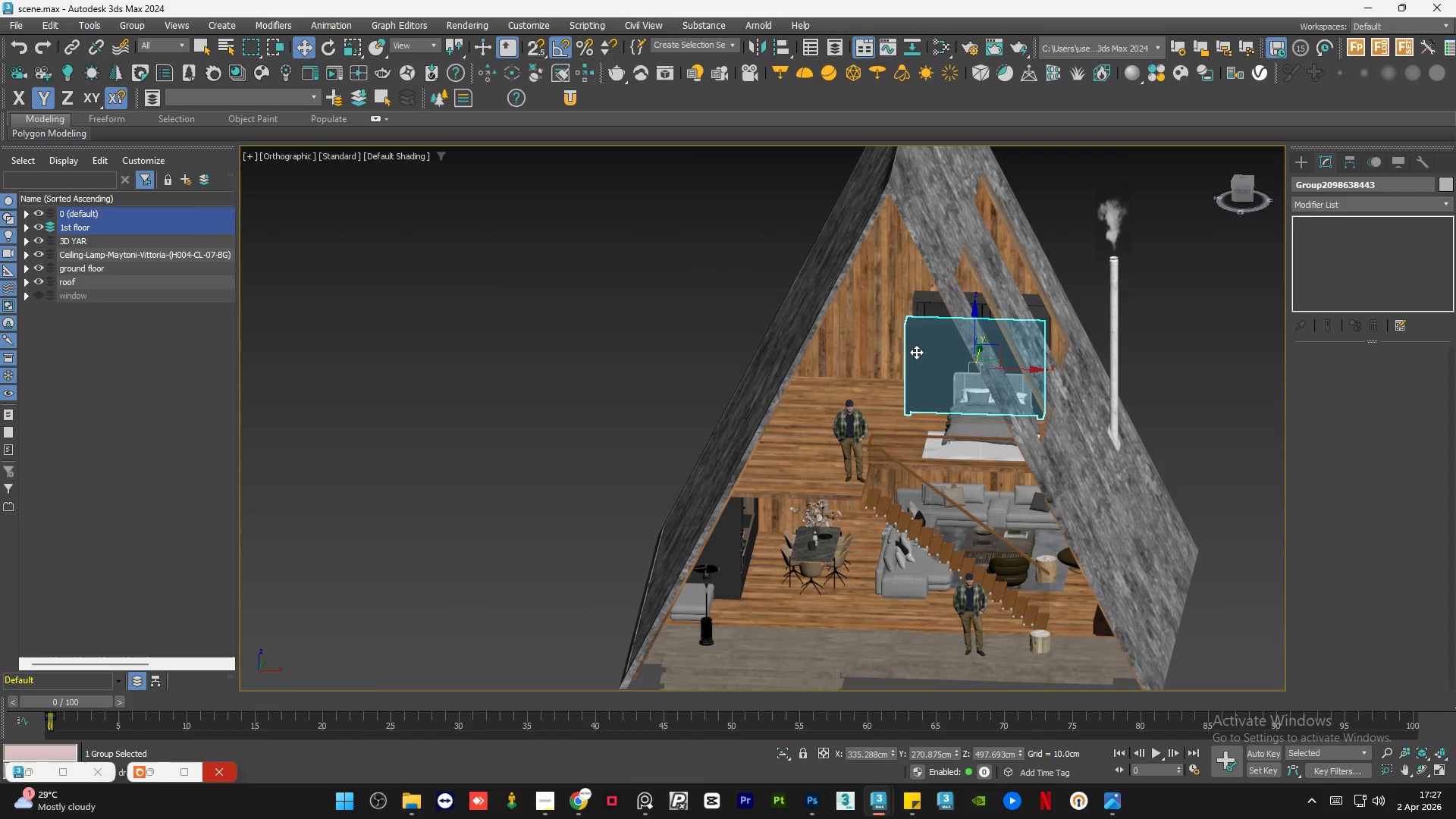 
key(Delete)
 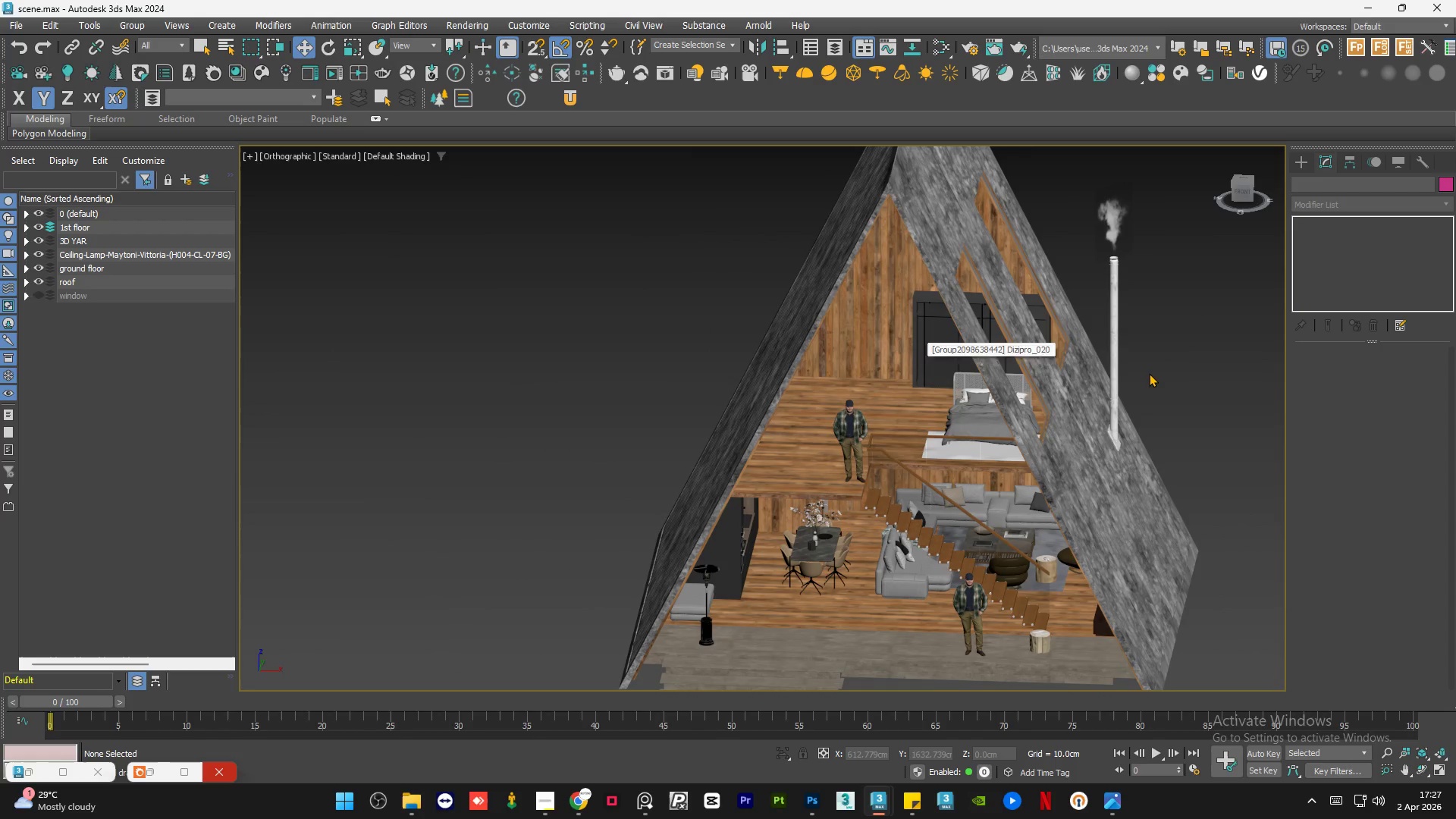 
left_click([1152, 372])
 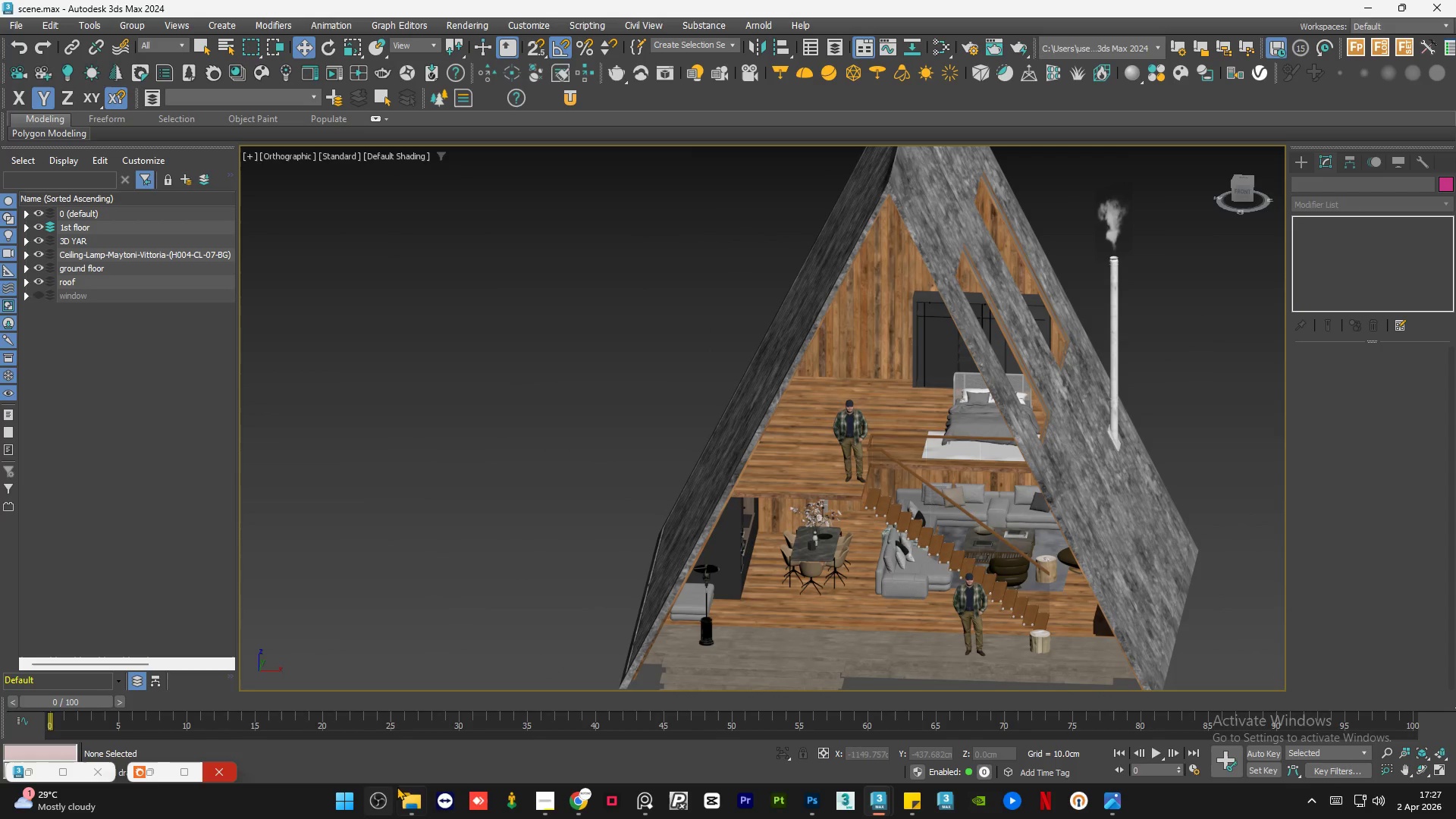 
left_click([413, 808])
 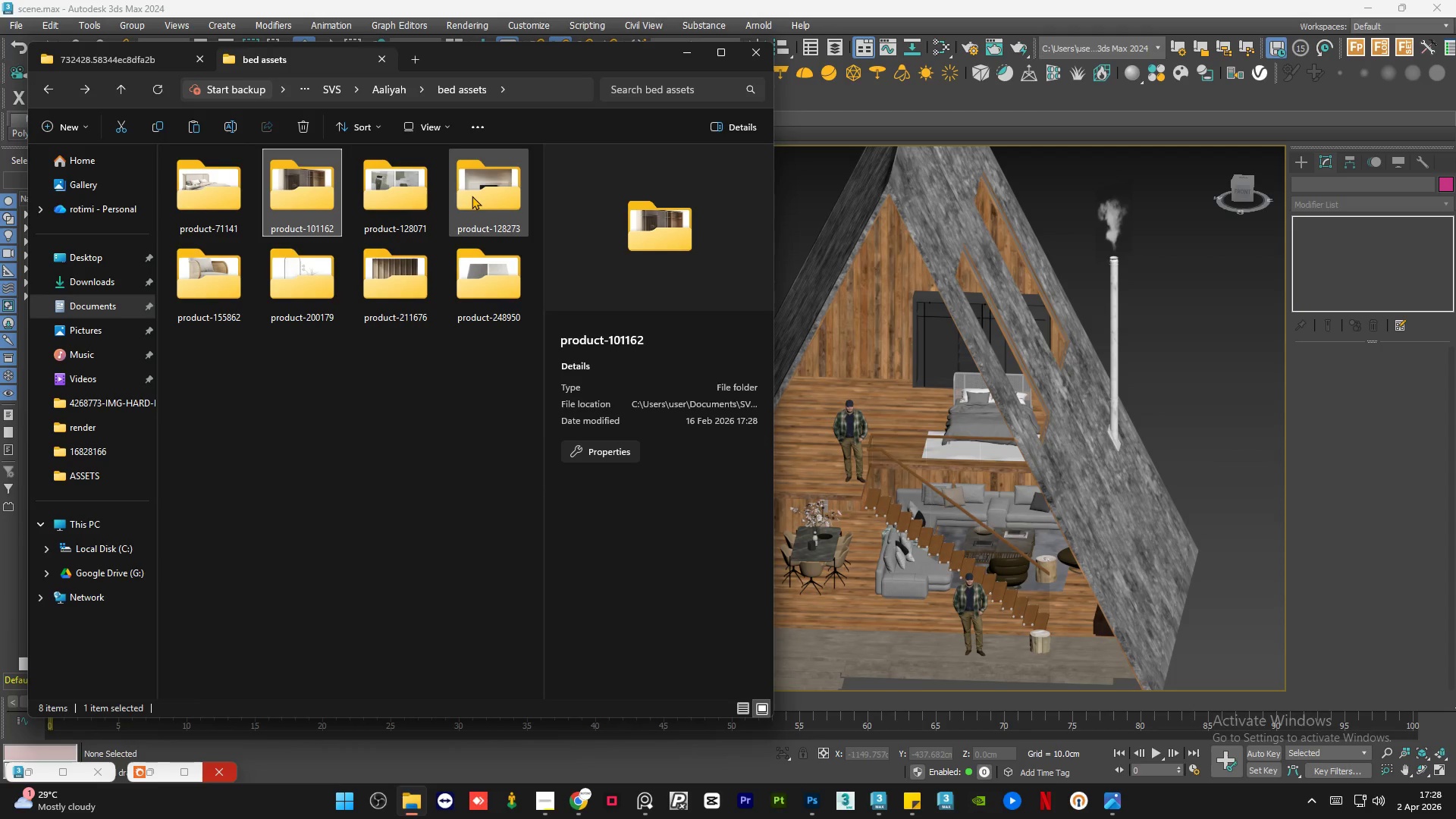 
hold_key(key=AltLeft, duration=1.5)
 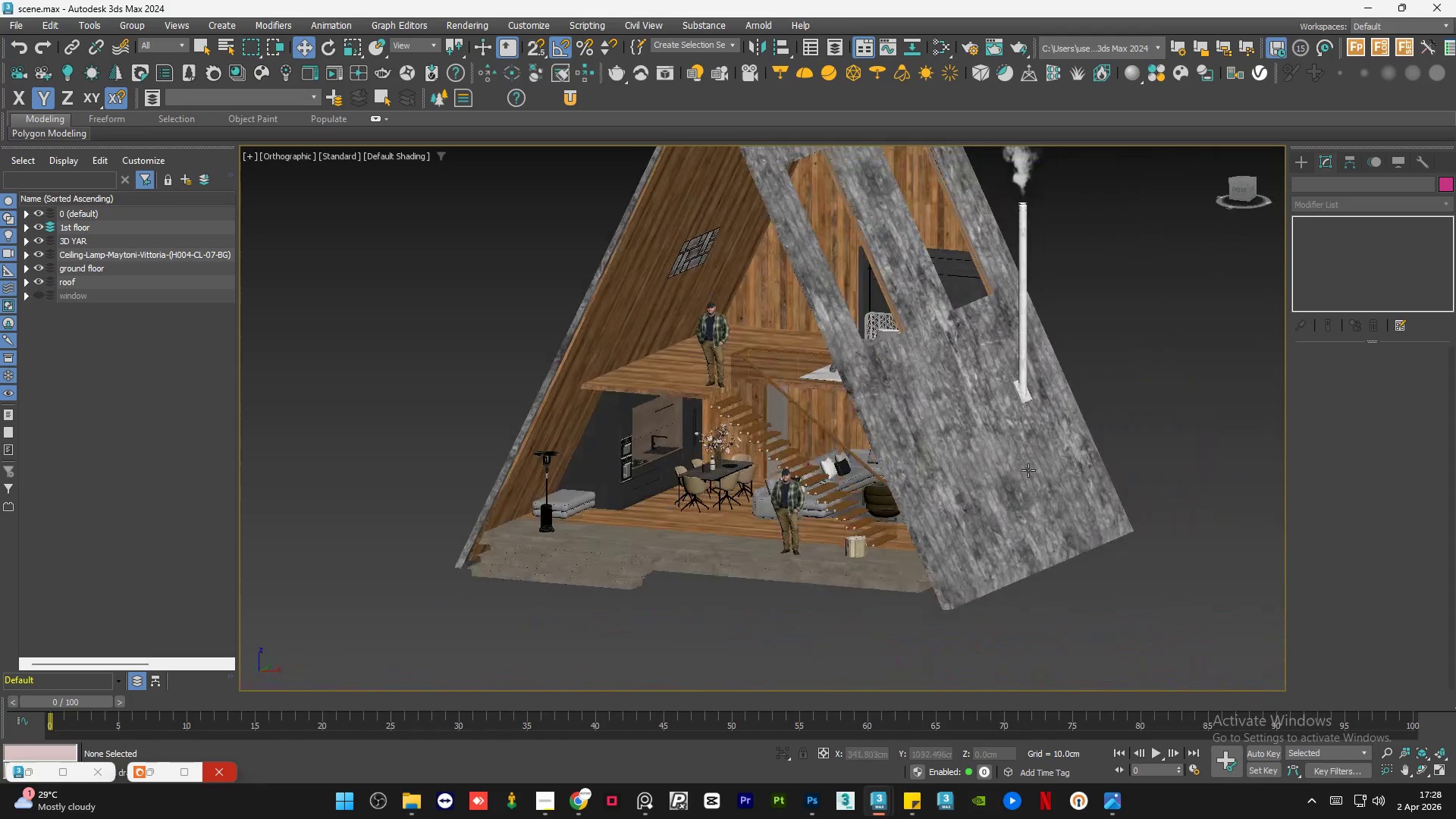 
hold_key(key=AltLeft, duration=1.47)
 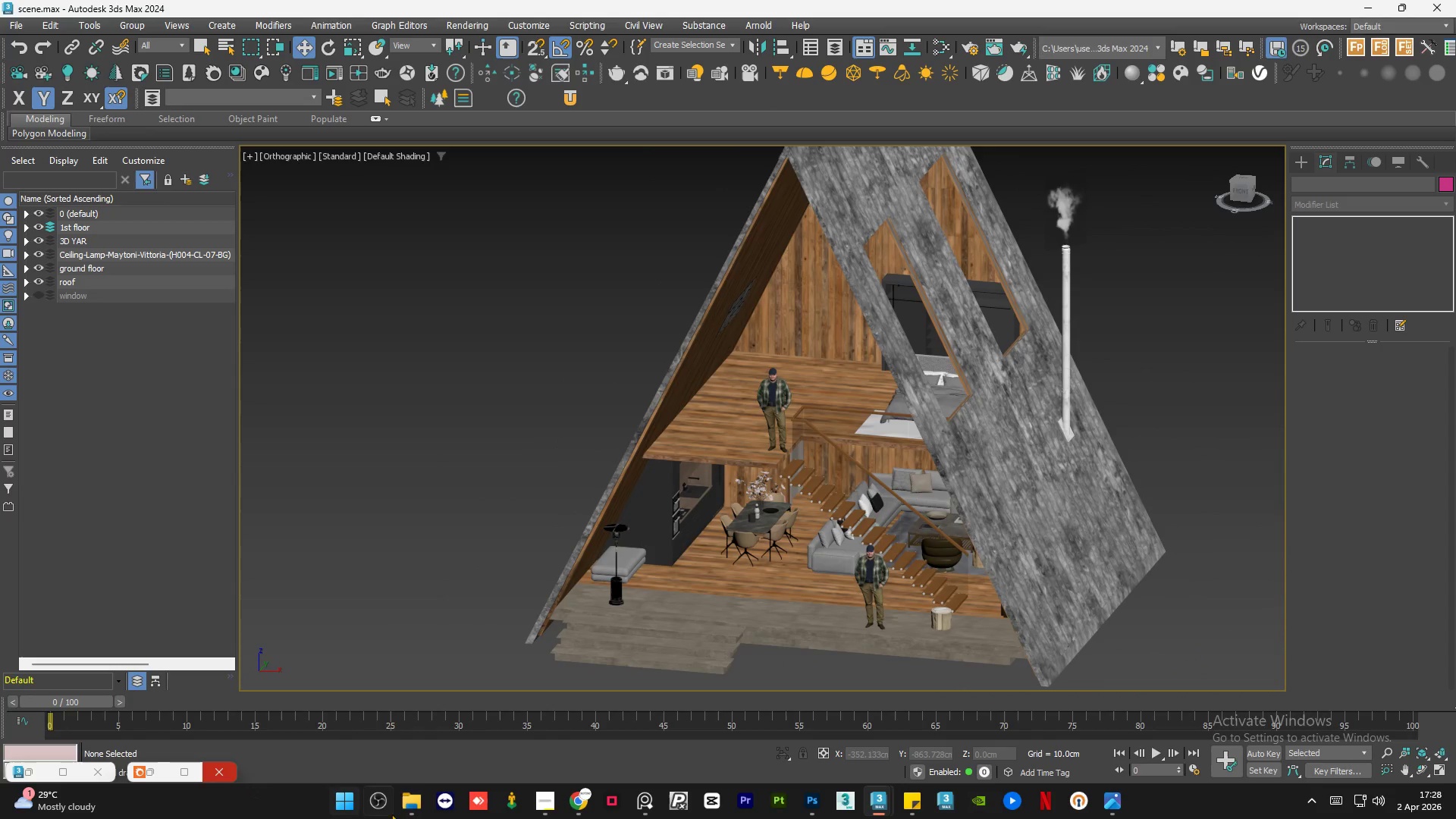 
left_click([416, 811])
 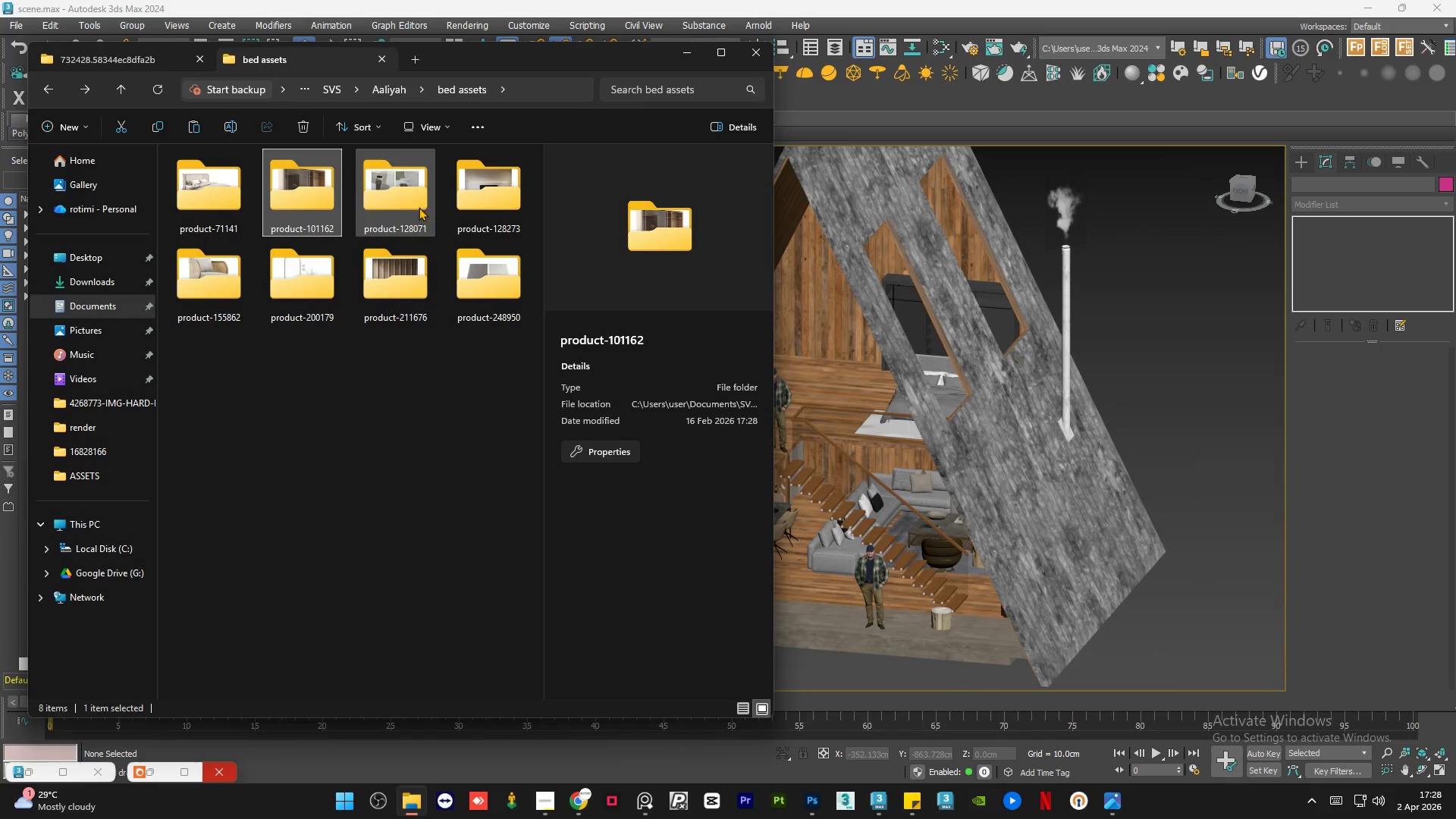 
left_click([388, 196])
 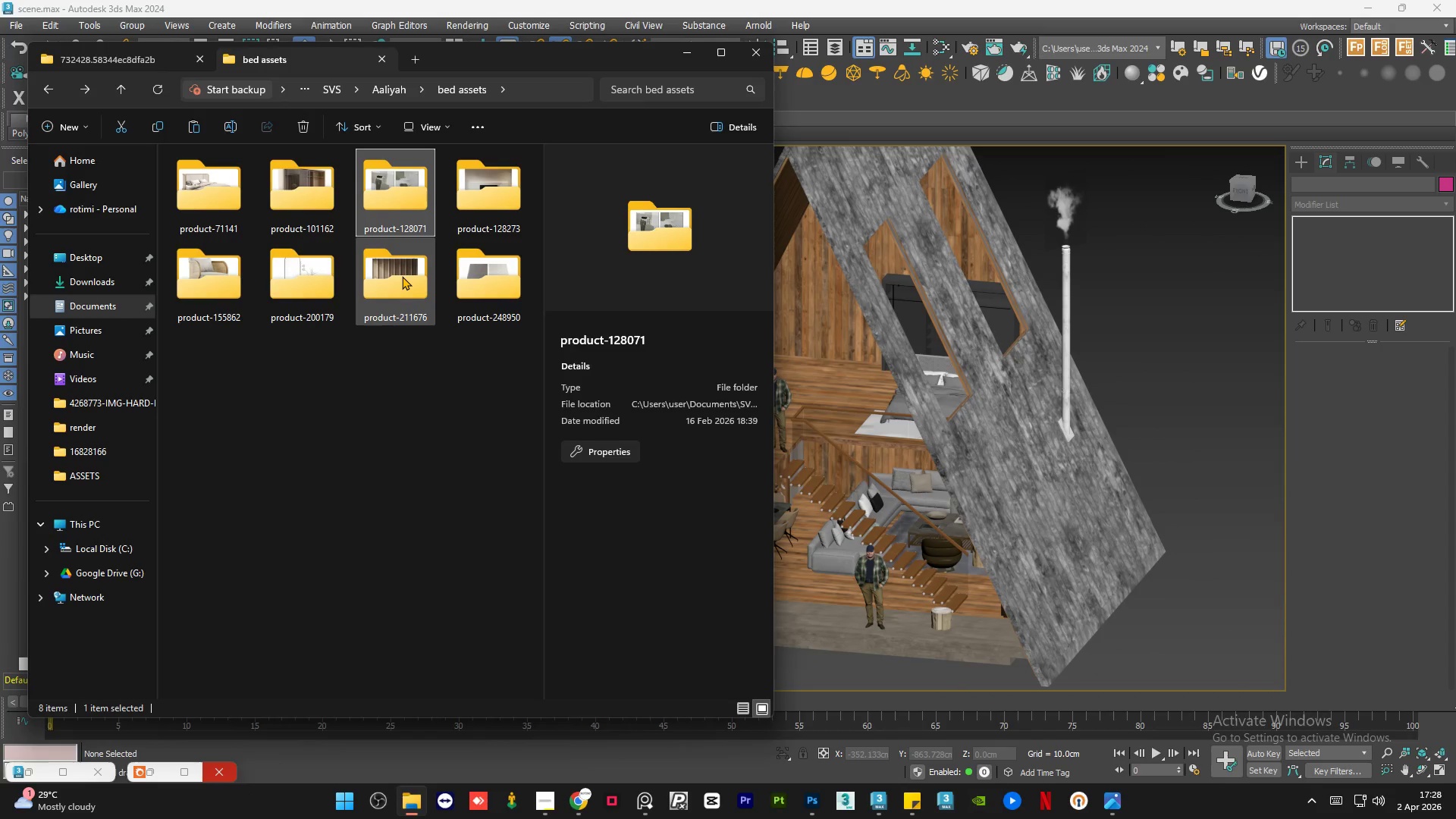 
double_click([402, 276])
 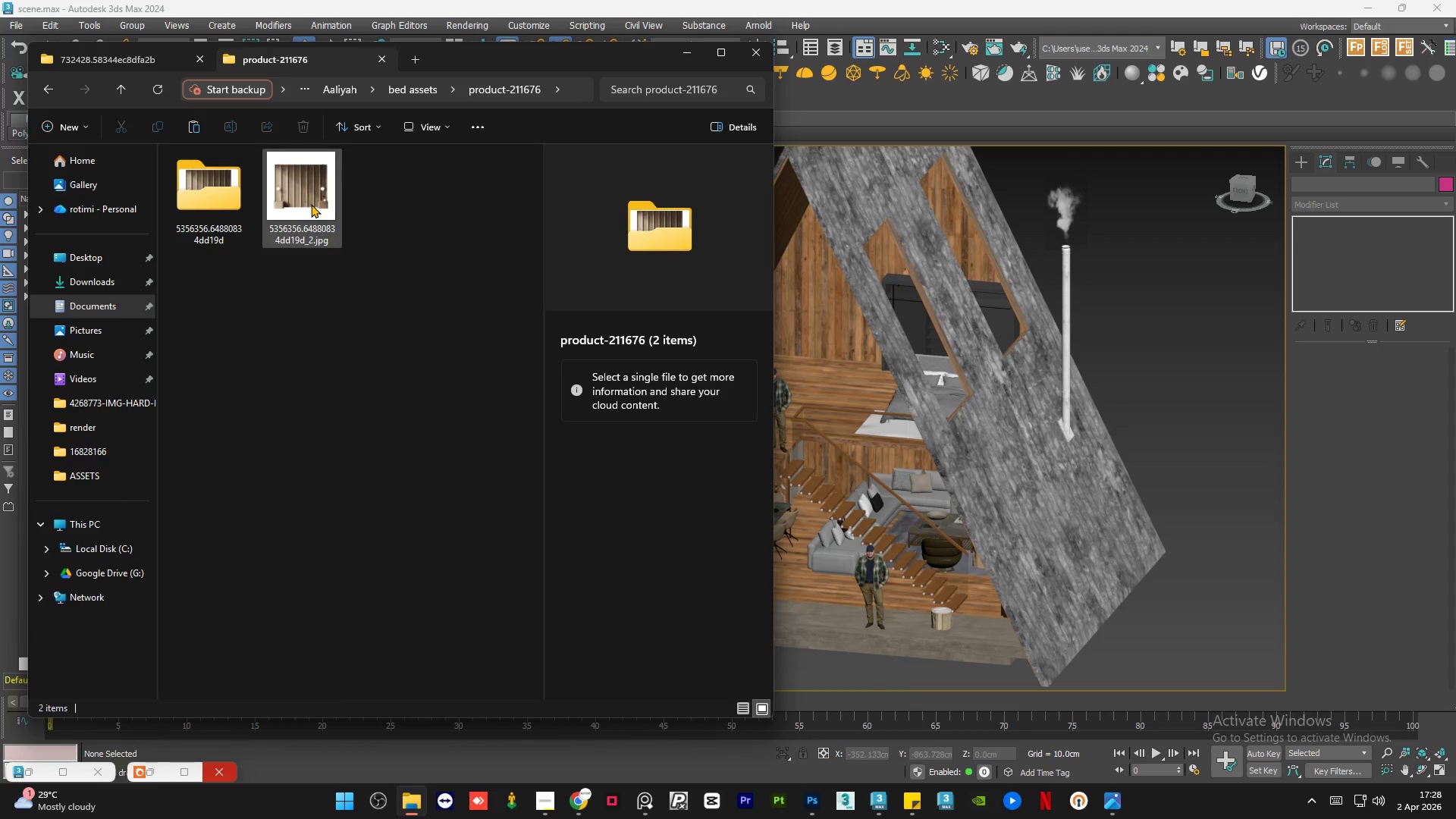 
double_click([311, 204])
 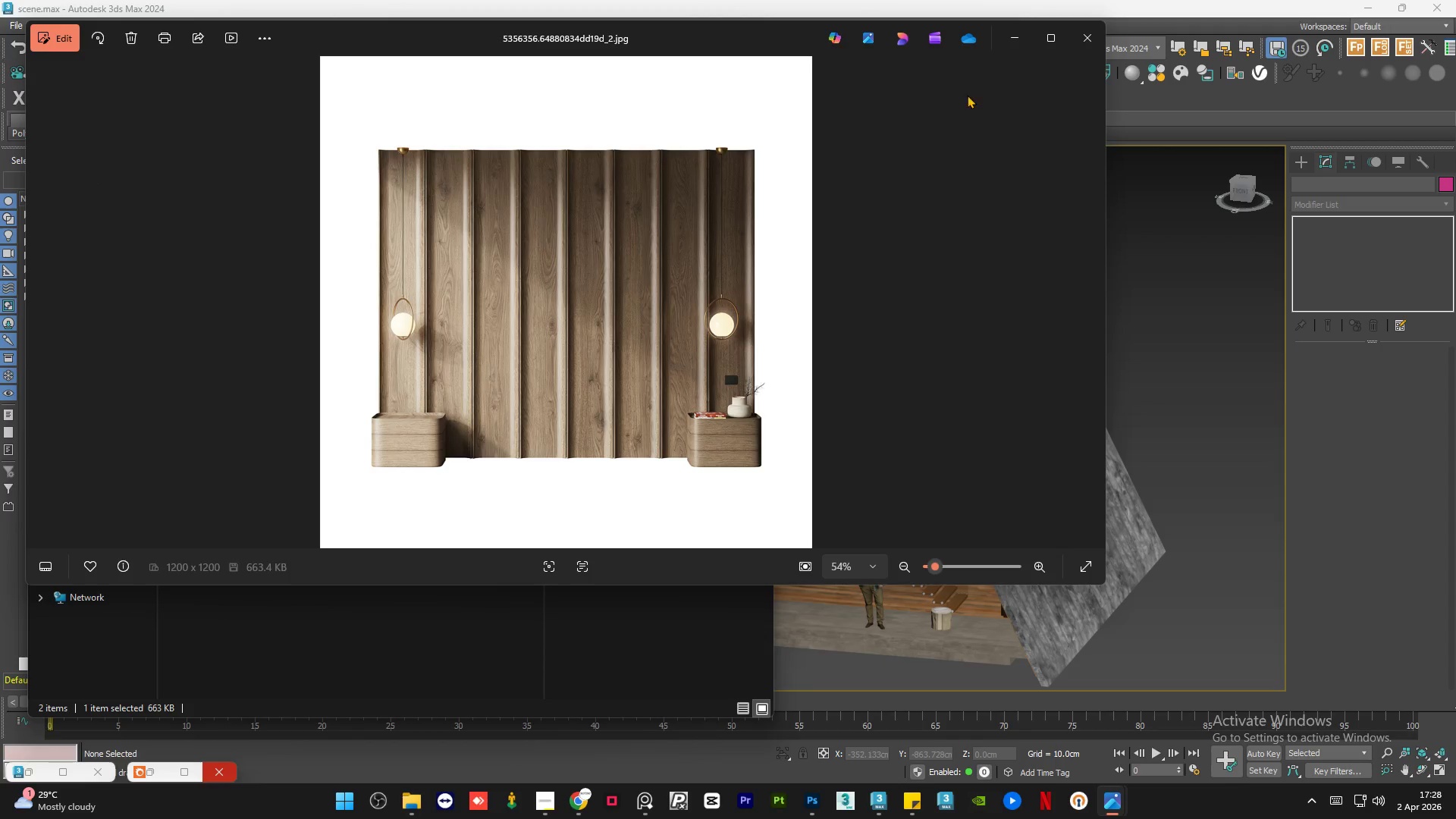 
left_click([1024, 34])
 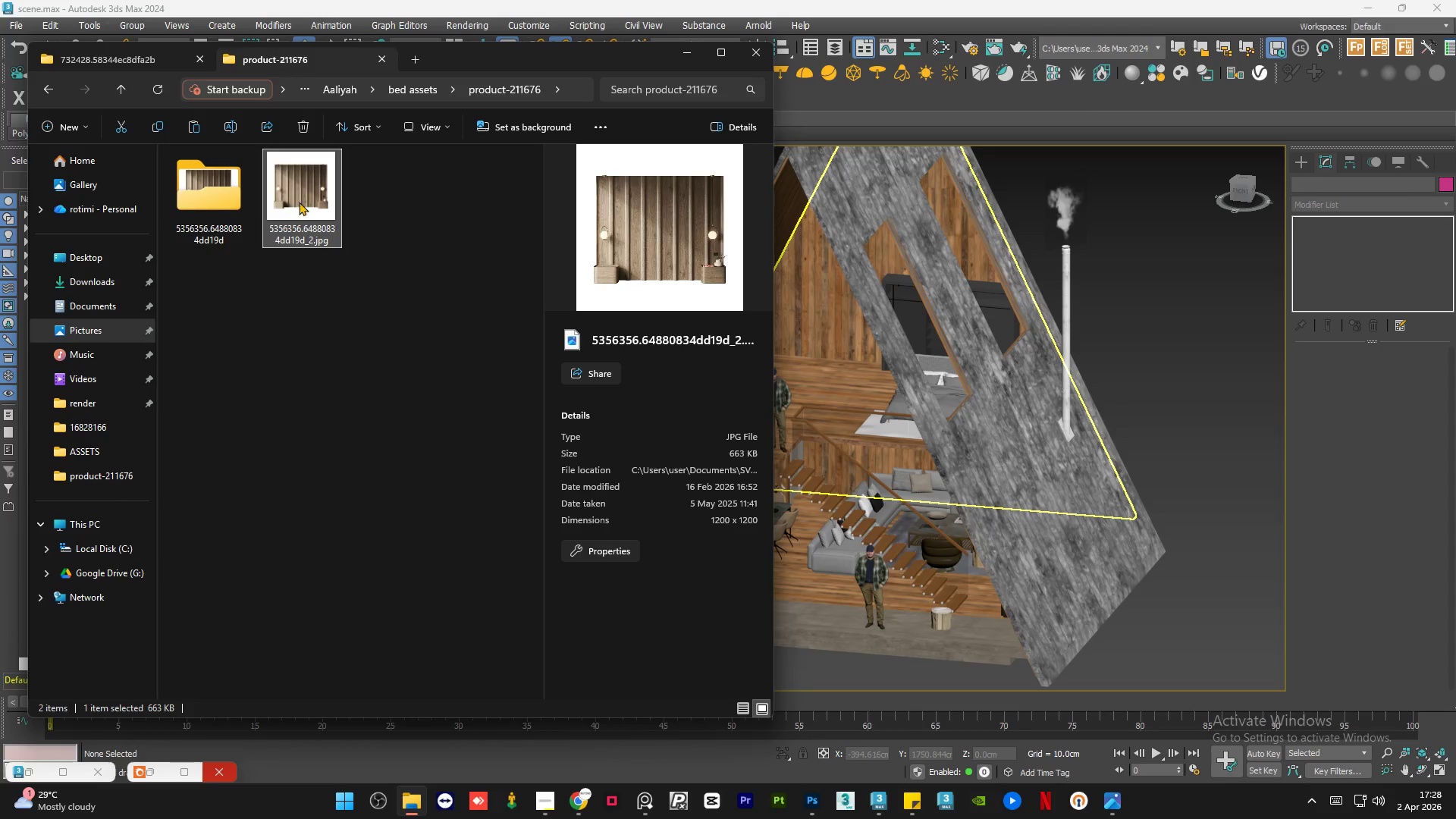 
left_click([1209, 417])
 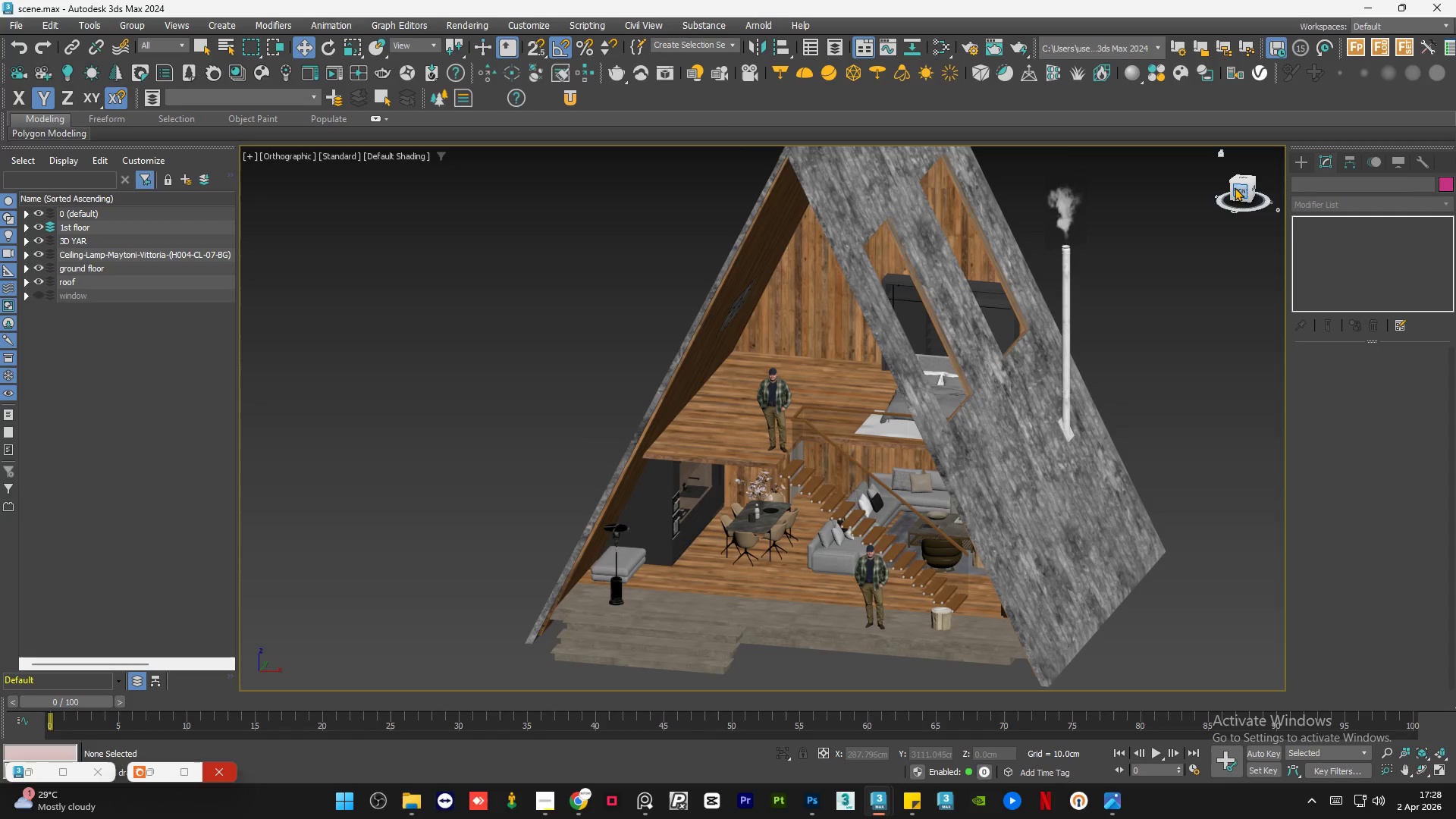 
left_click([1236, 190])
 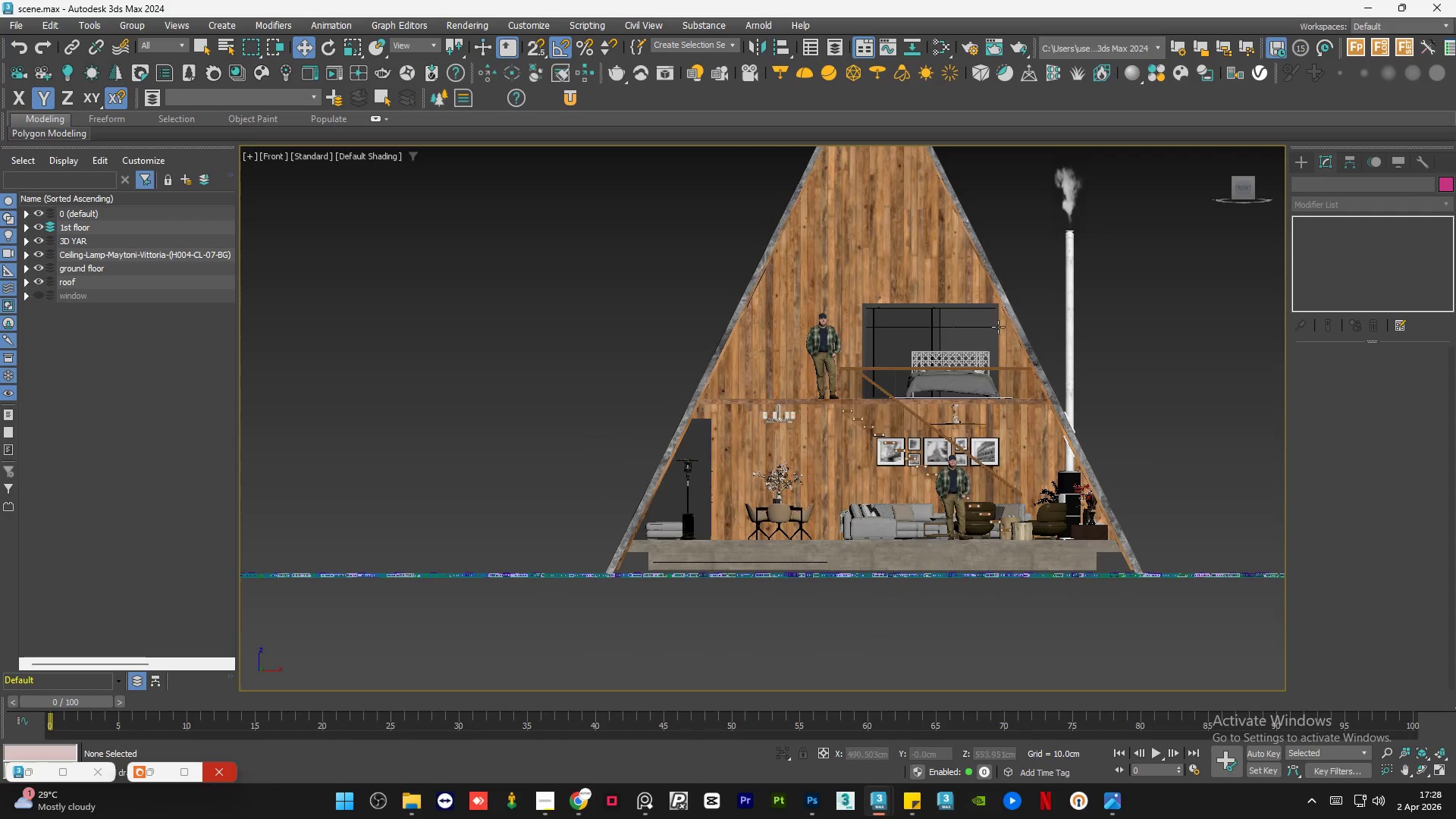 
scroll: coordinate [988, 367], scroll_direction: up, amount: 3.0
 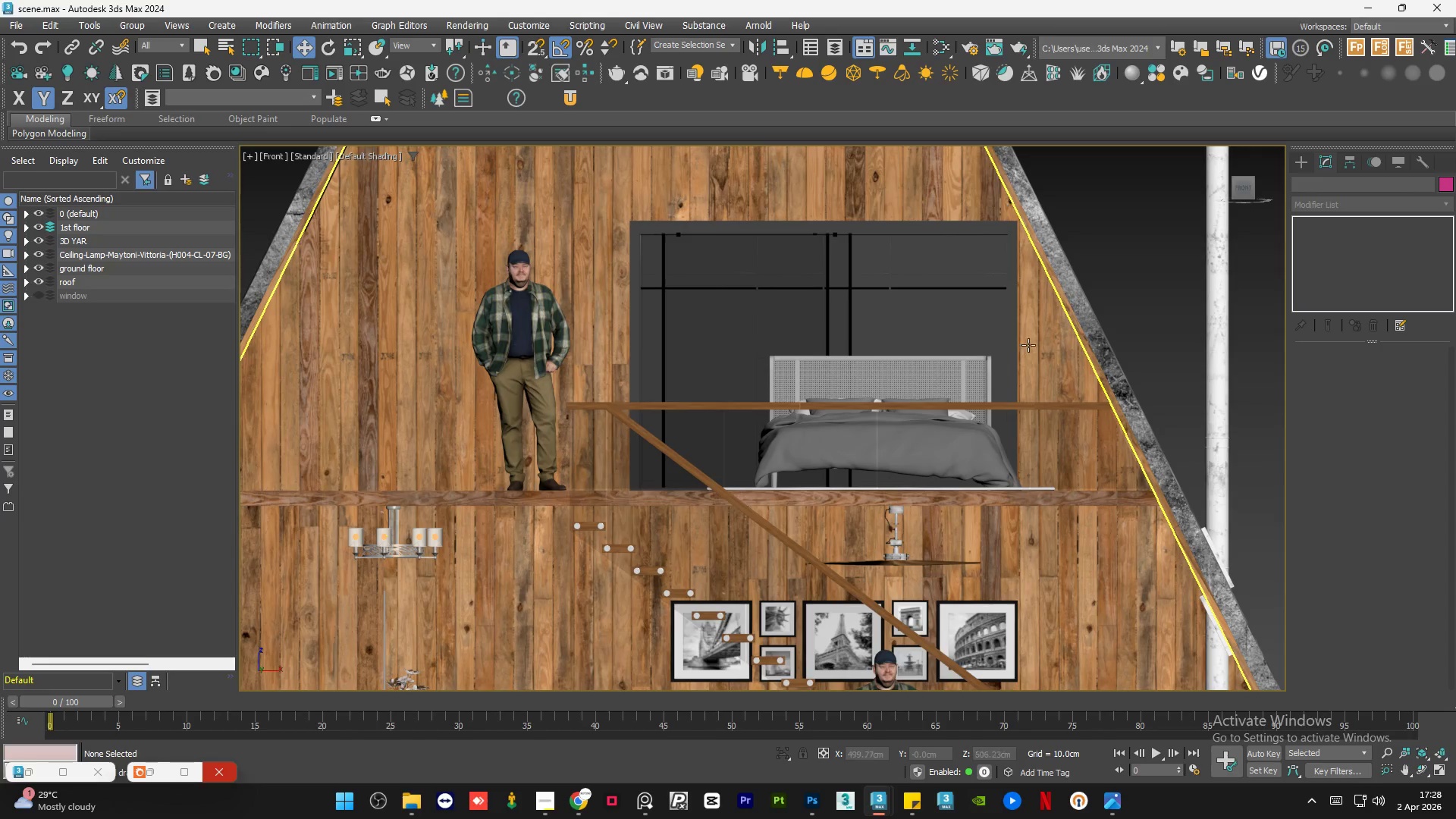 
scroll: coordinate [869, 392], scroll_direction: down, amount: 3.0
 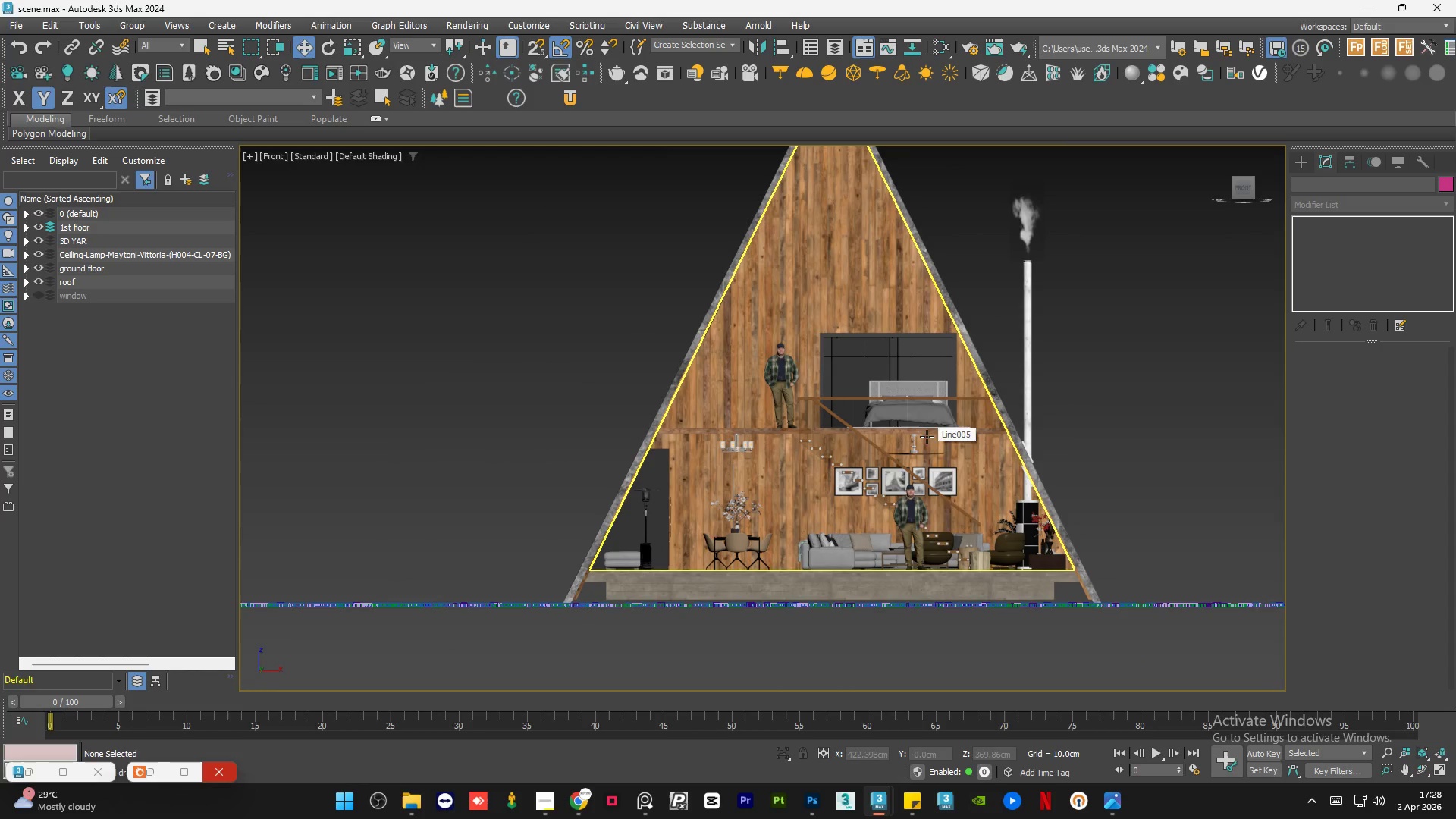 
left_click([416, 799])
 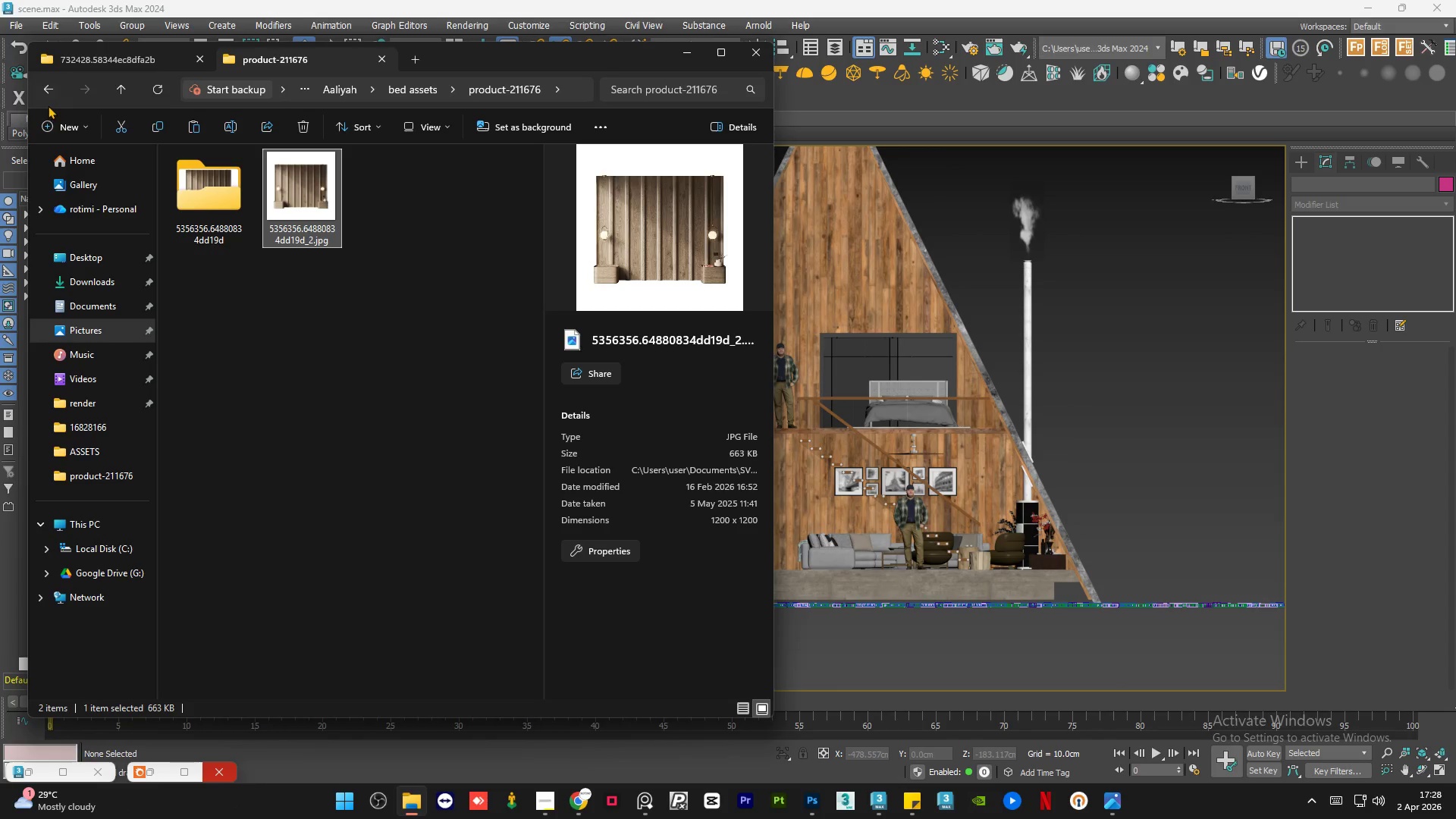 
left_click([44, 90])
 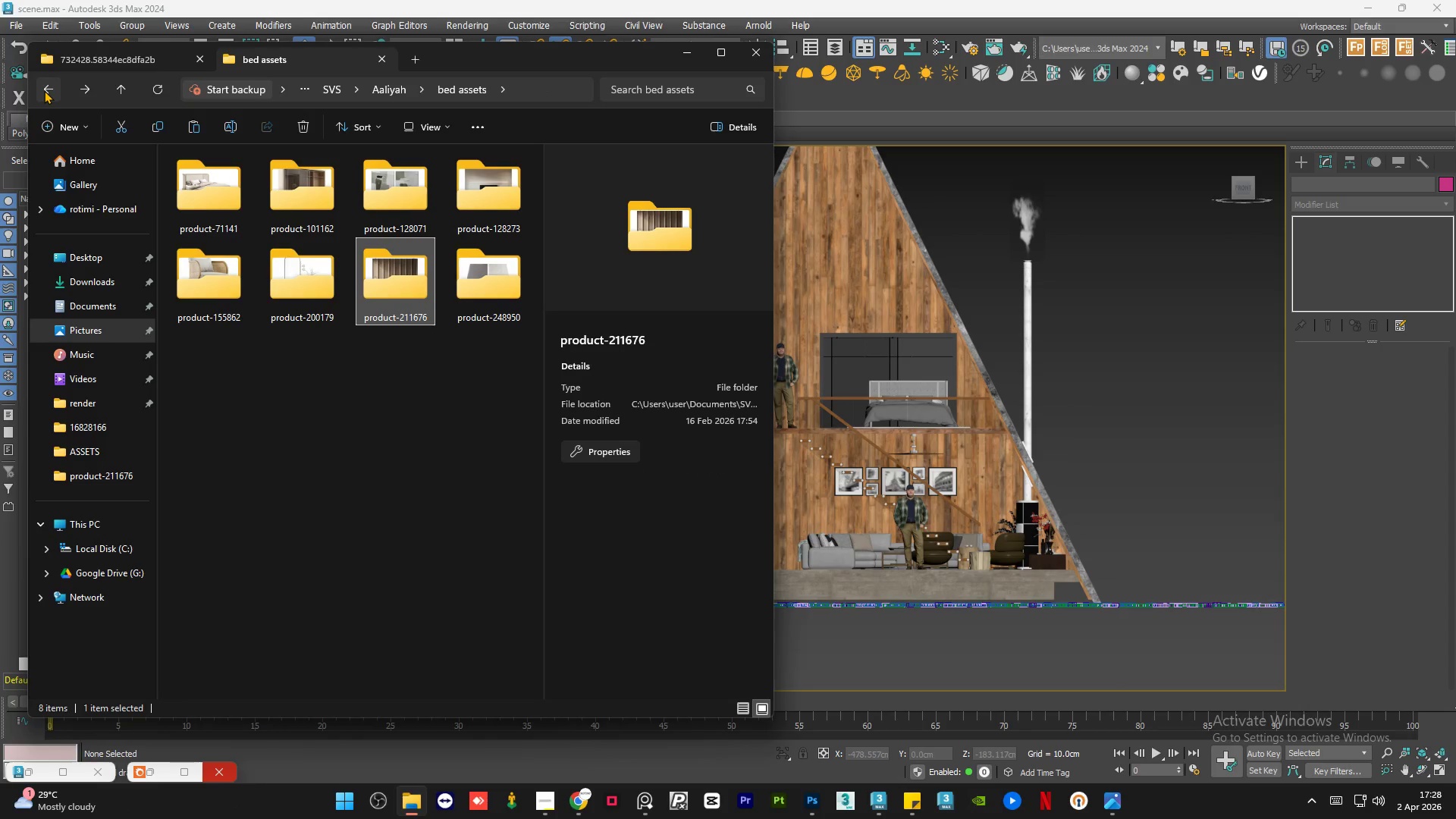 
left_click([44, 90])
 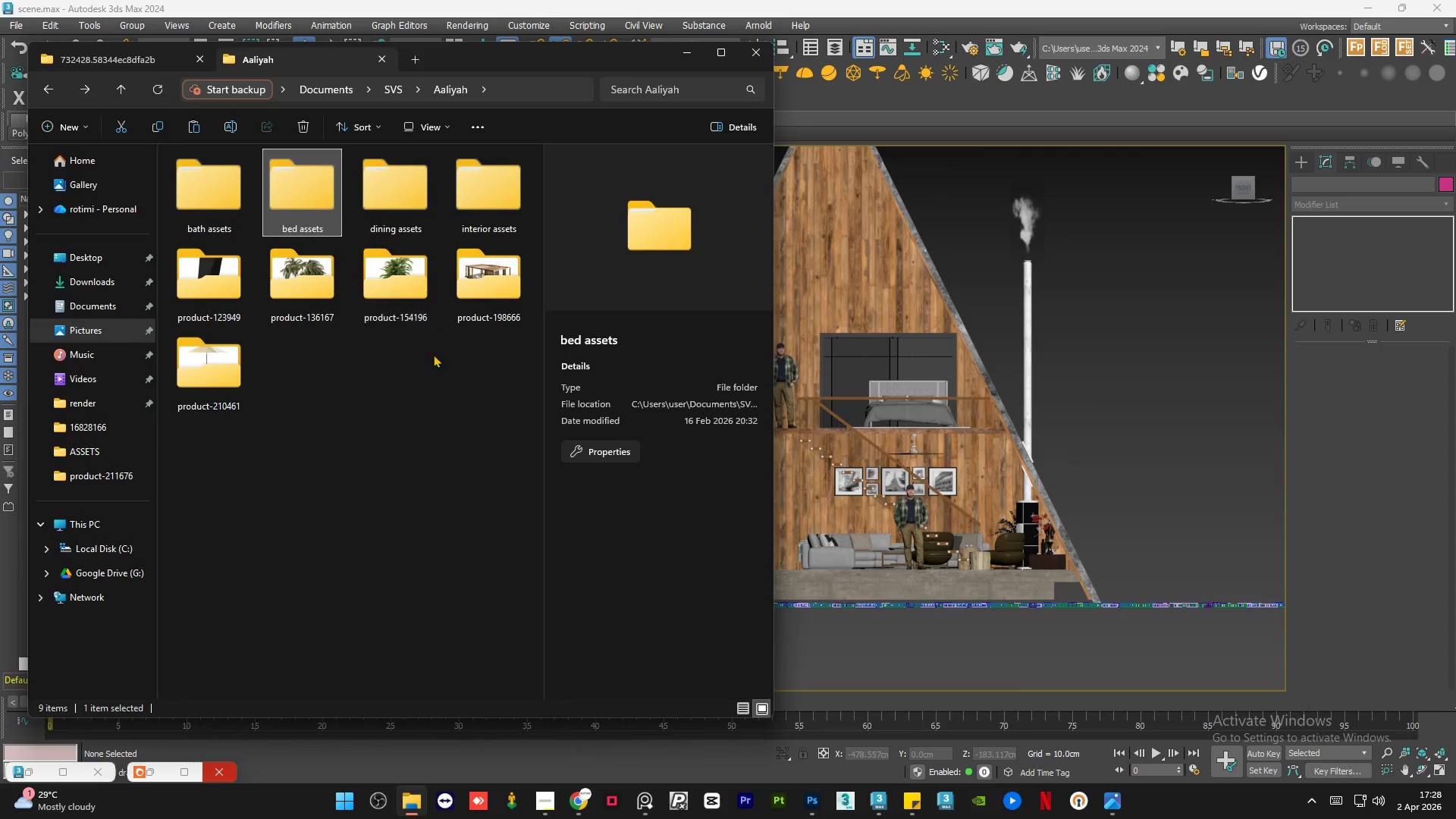 
left_click([427, 419])
 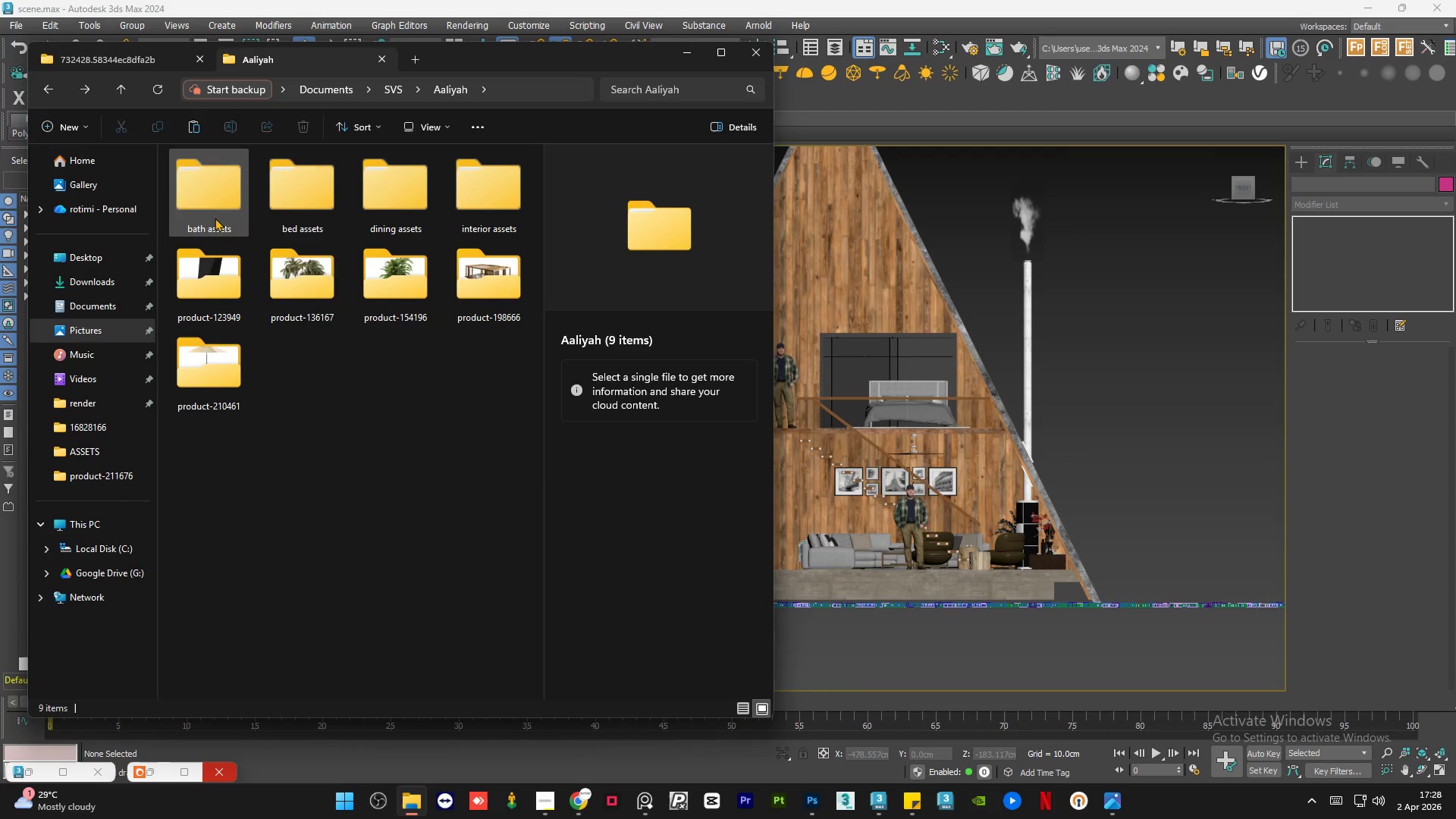 
double_click([215, 218])
 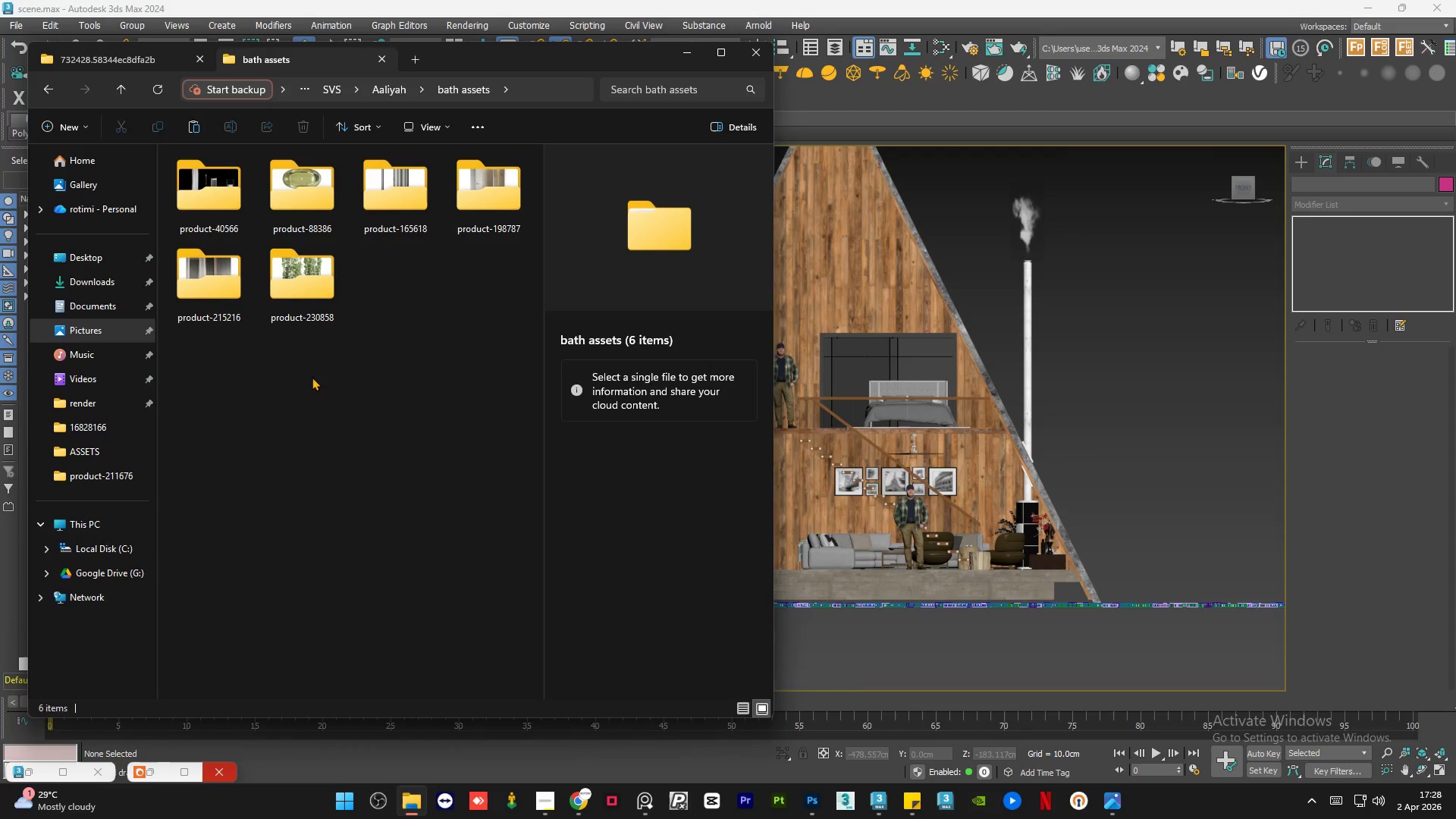 
left_click([337, 415])
 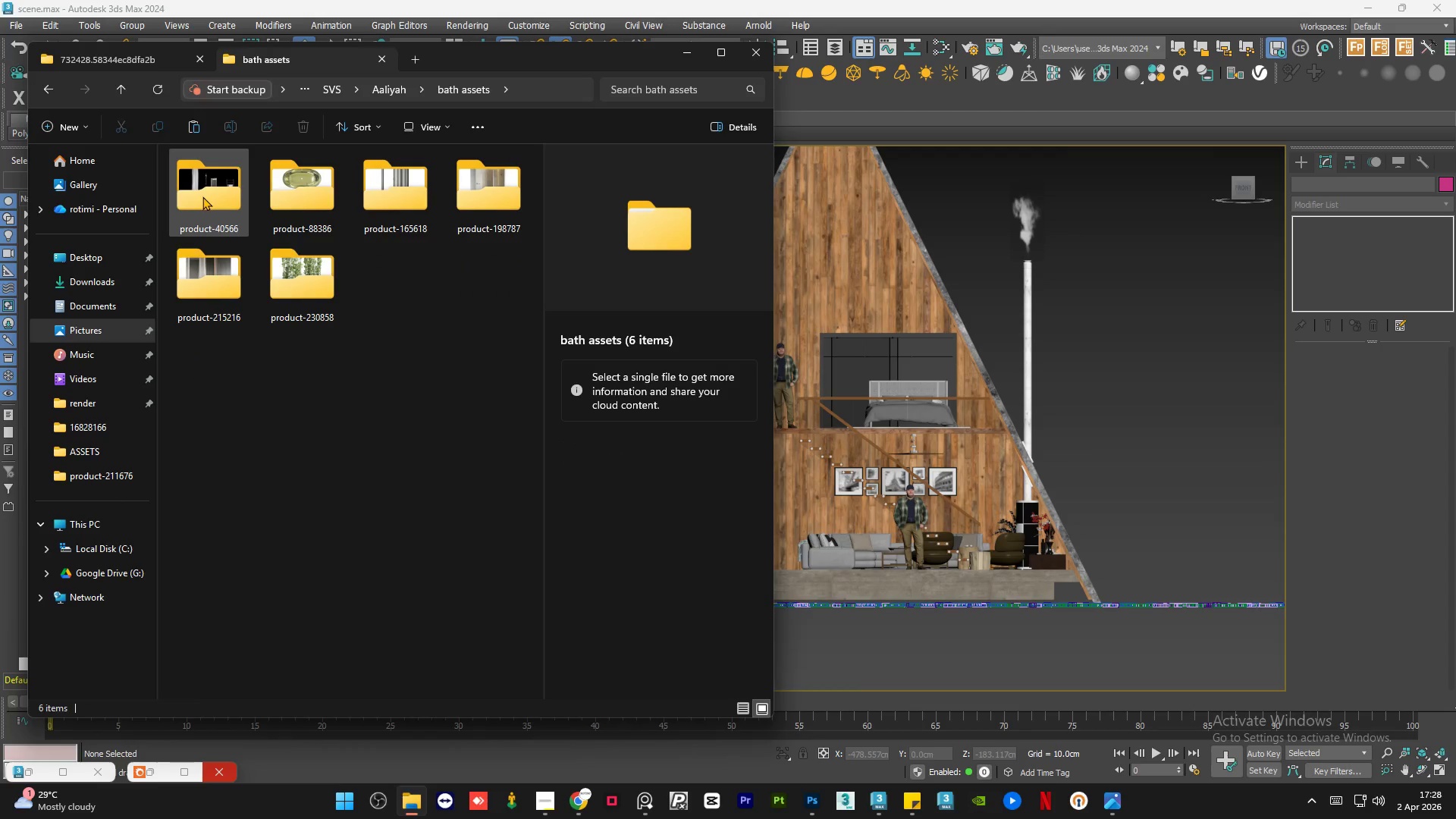 
double_click([202, 196])
 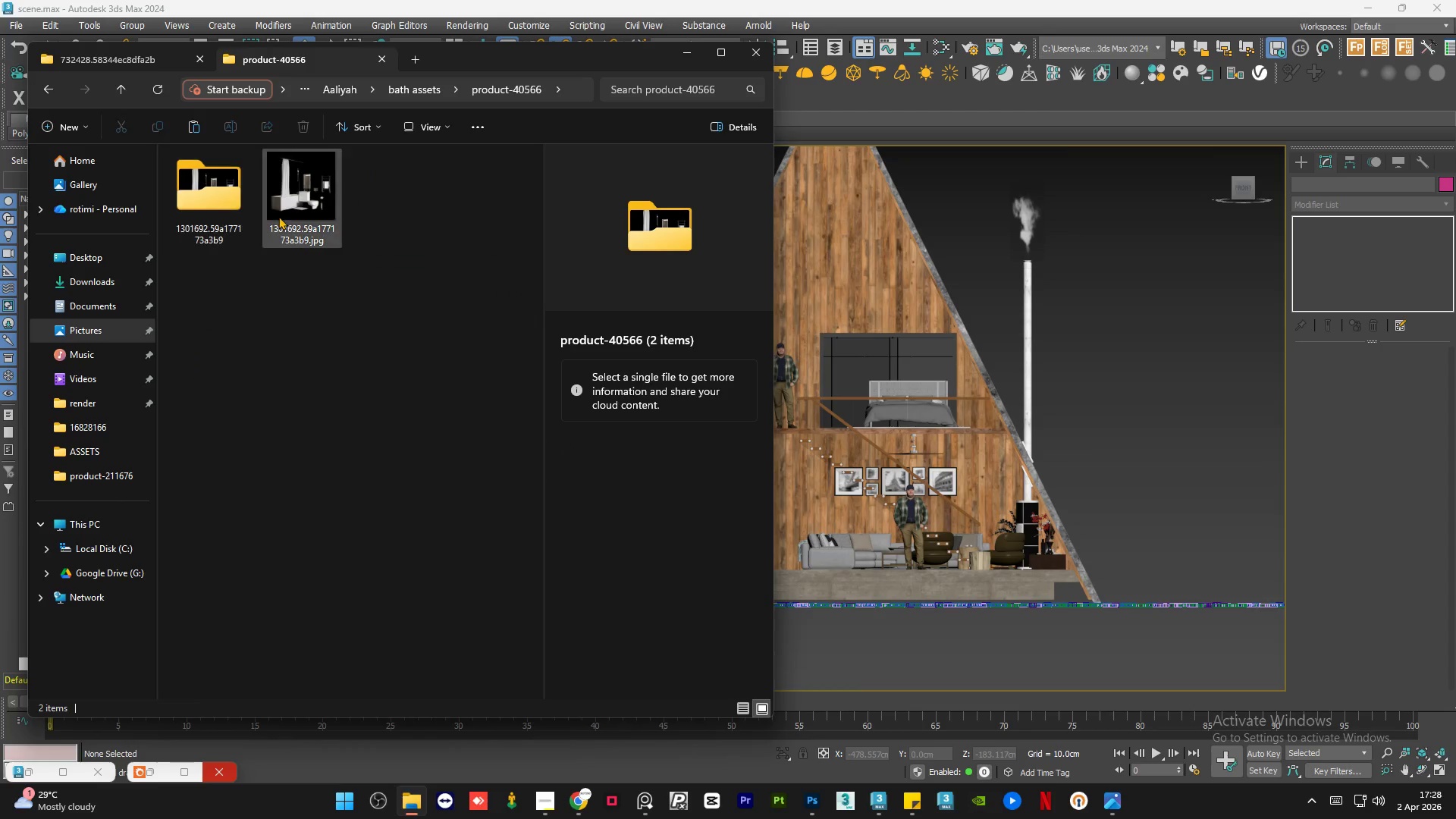 
left_click([286, 215])
 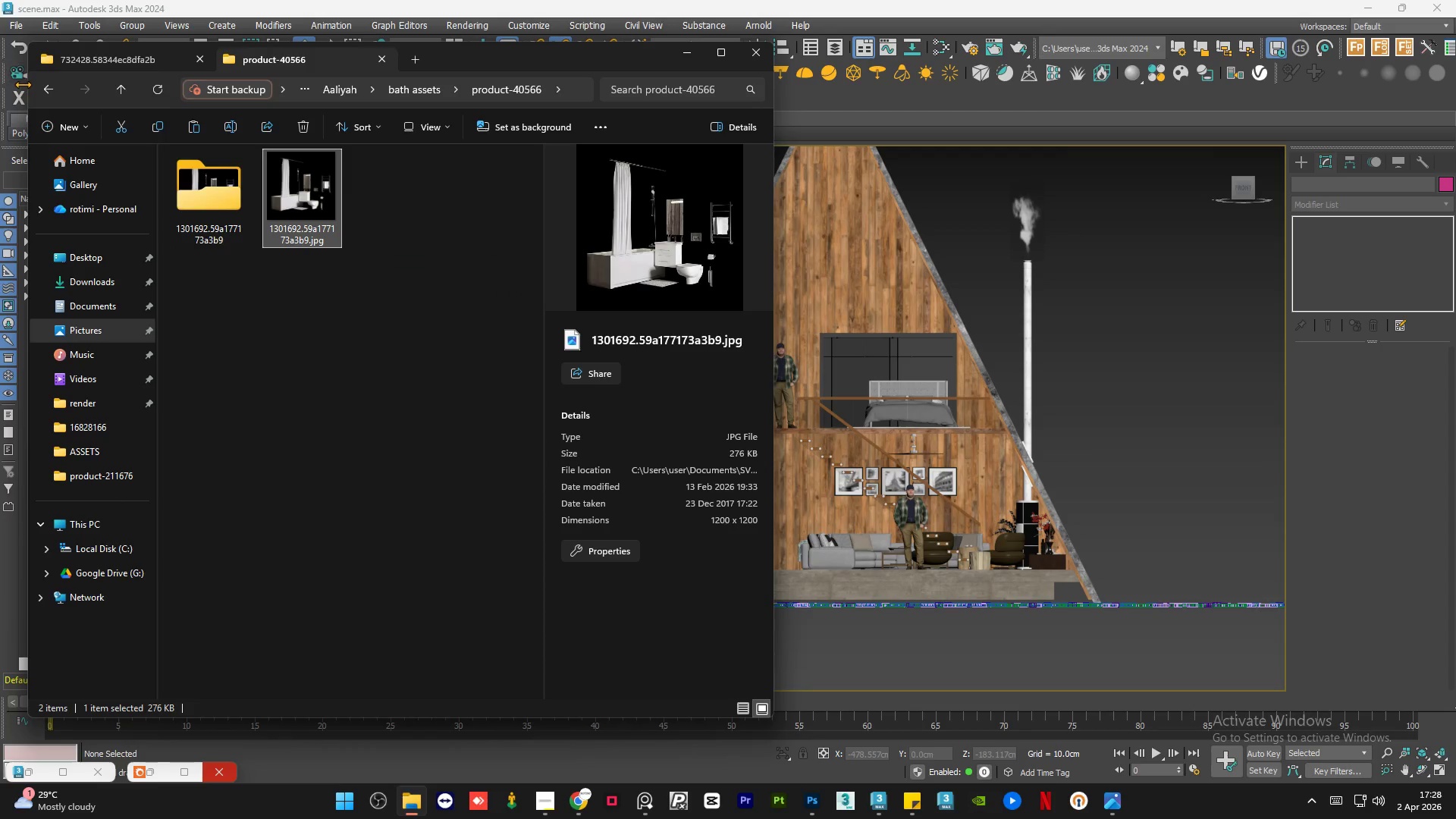 
left_click([61, 91])
 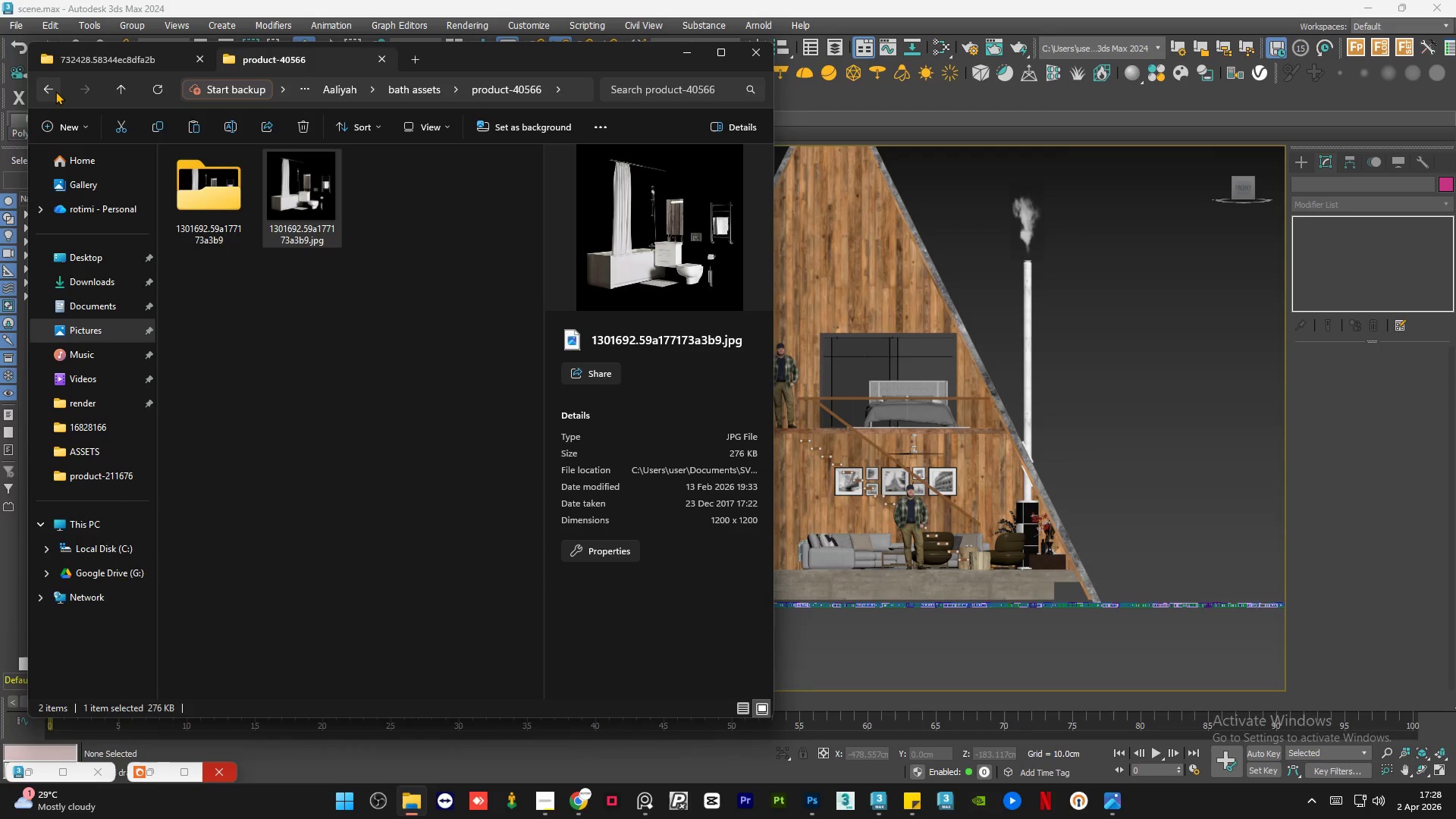 
left_click([55, 91])
 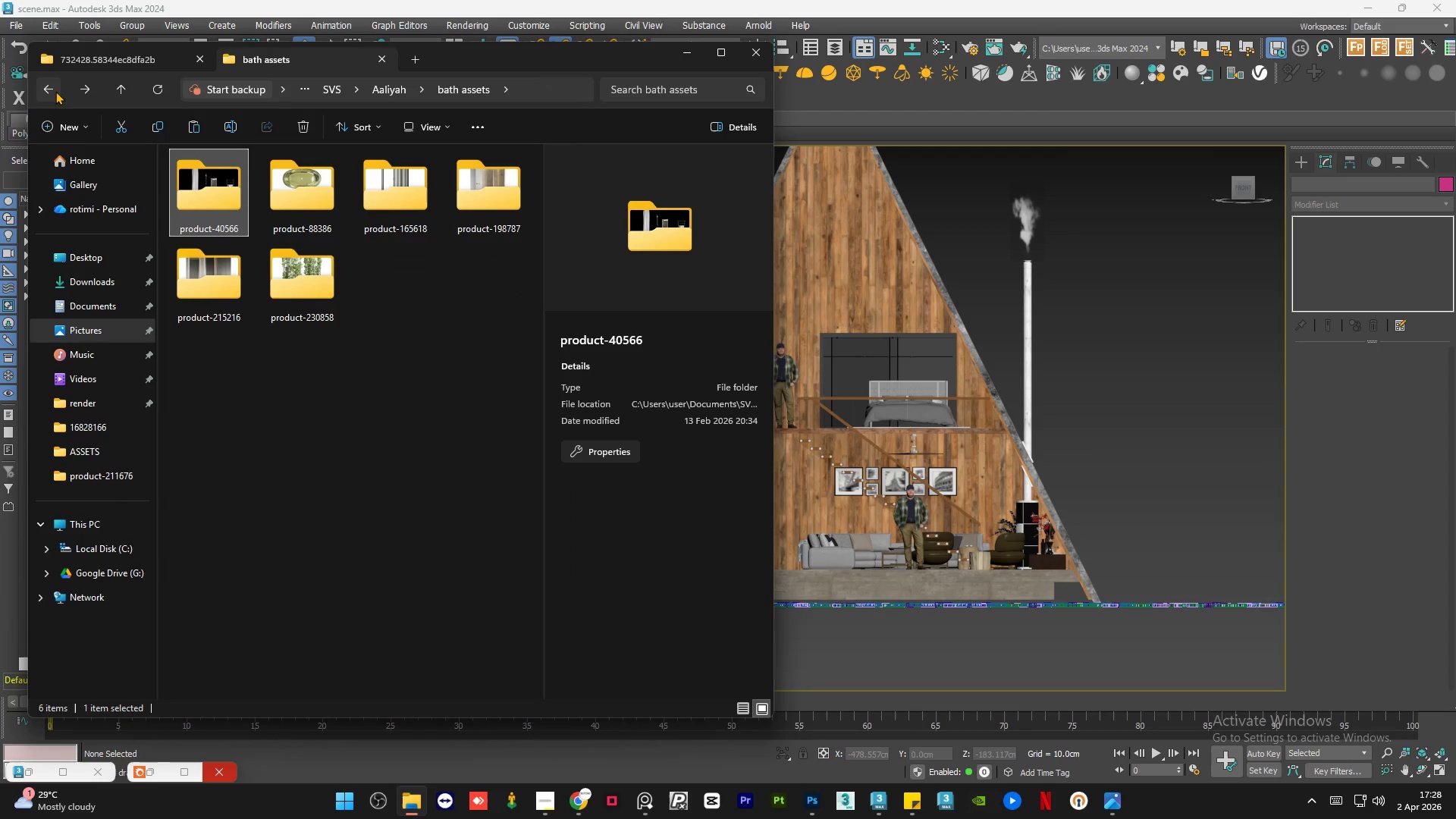 
left_click([55, 91])
 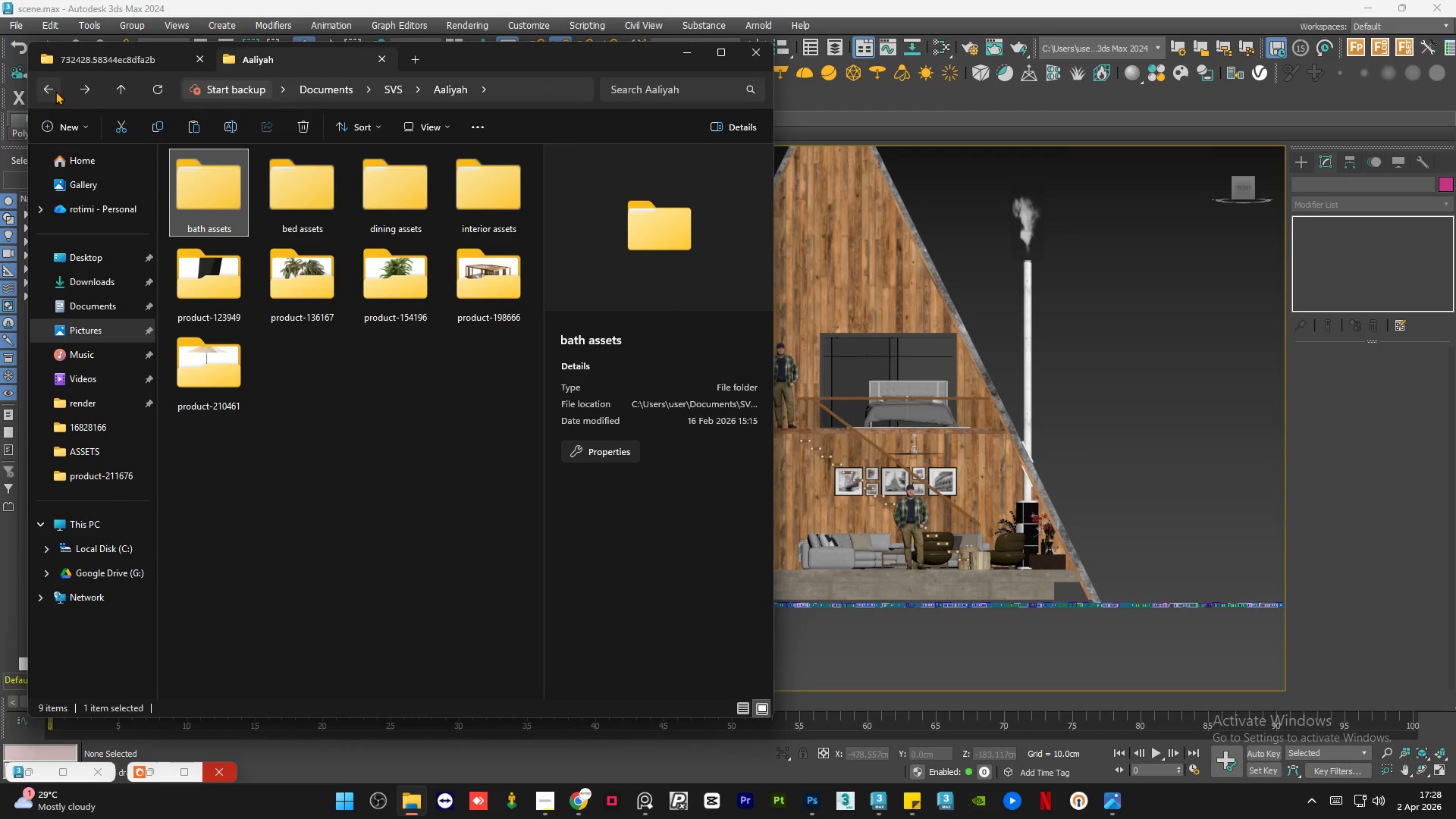 
left_click([55, 91])
 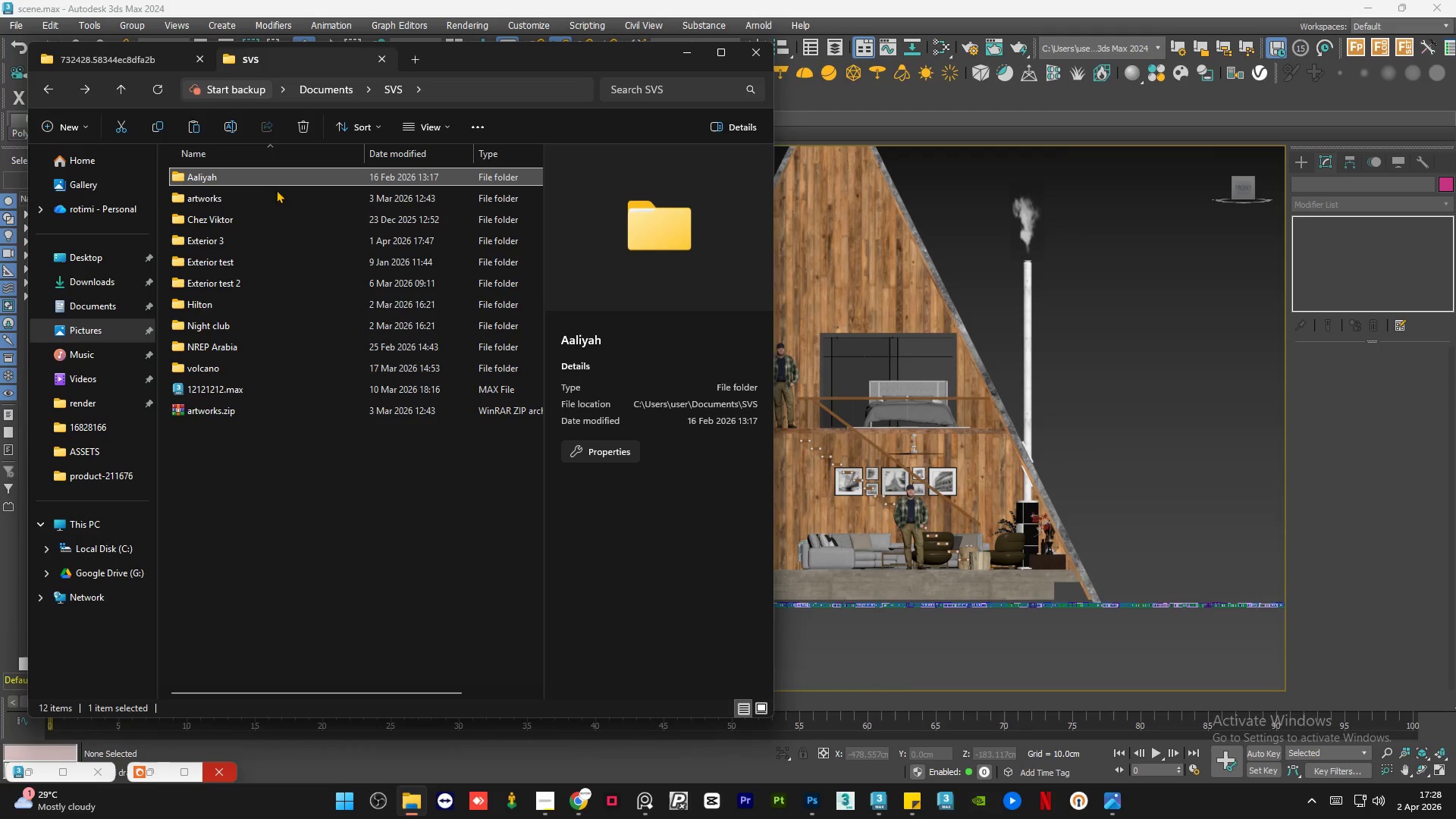 
mouse_move([247, 235])
 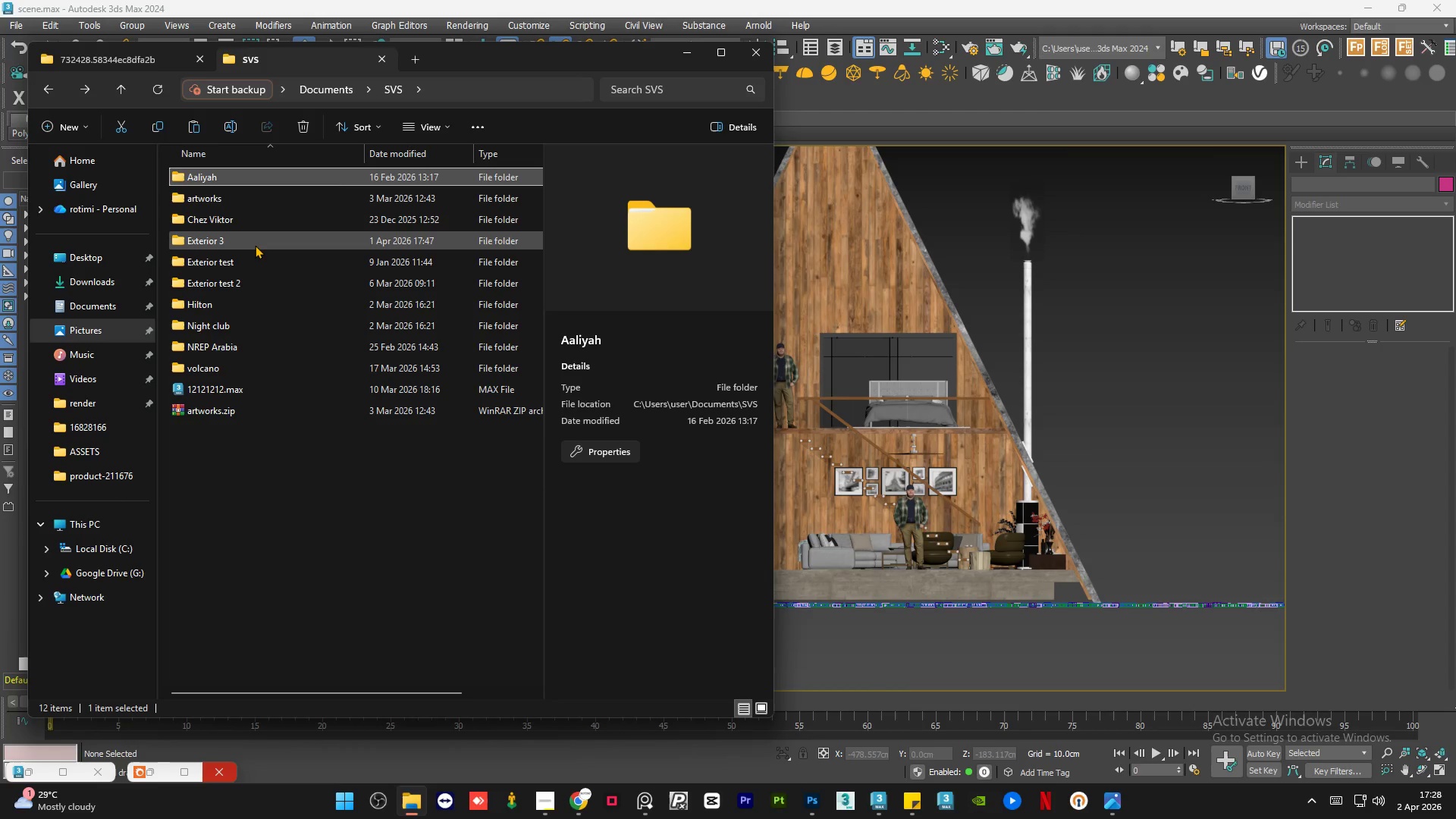 
double_click([255, 244])
 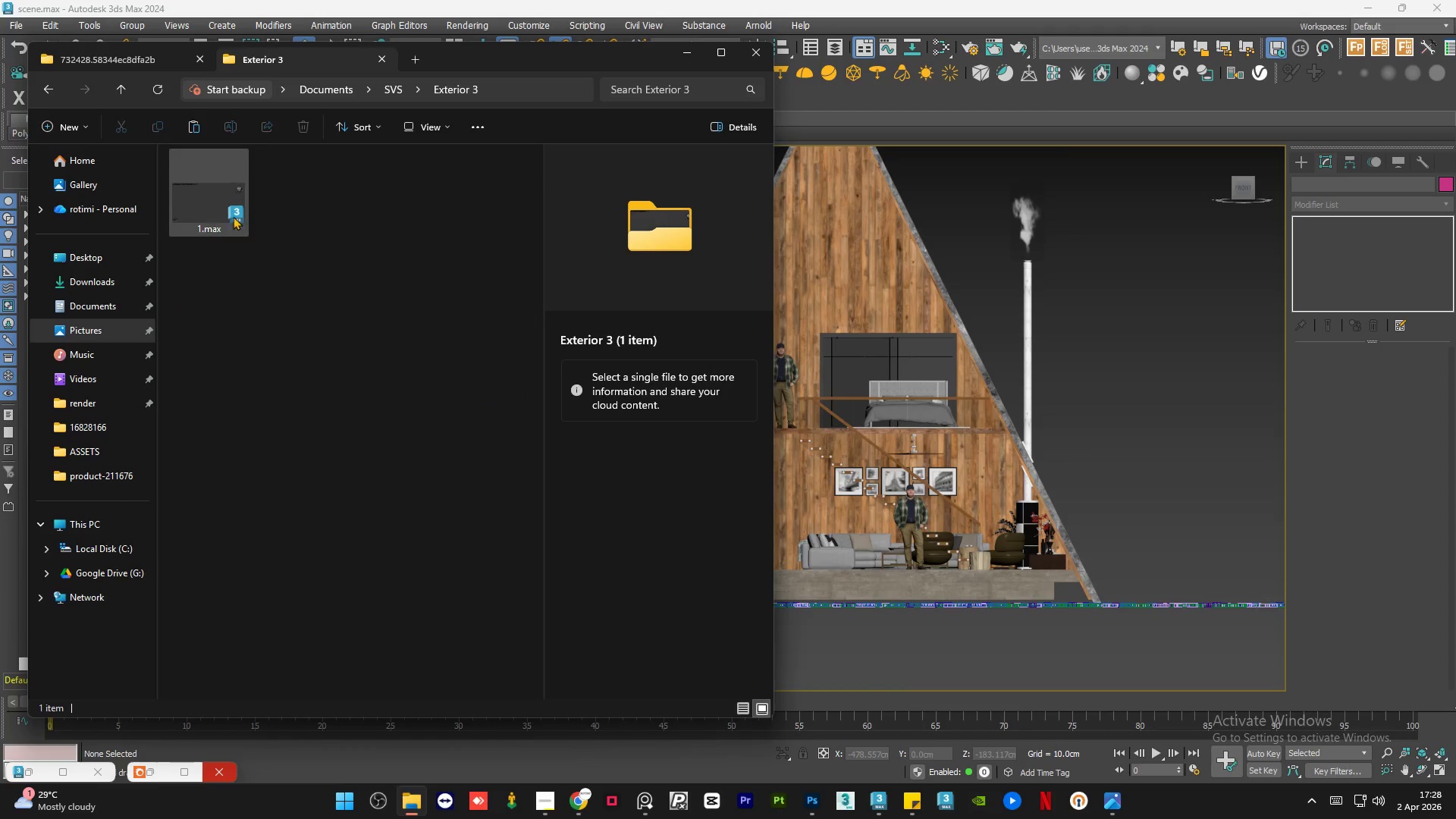 
left_click([207, 210])
 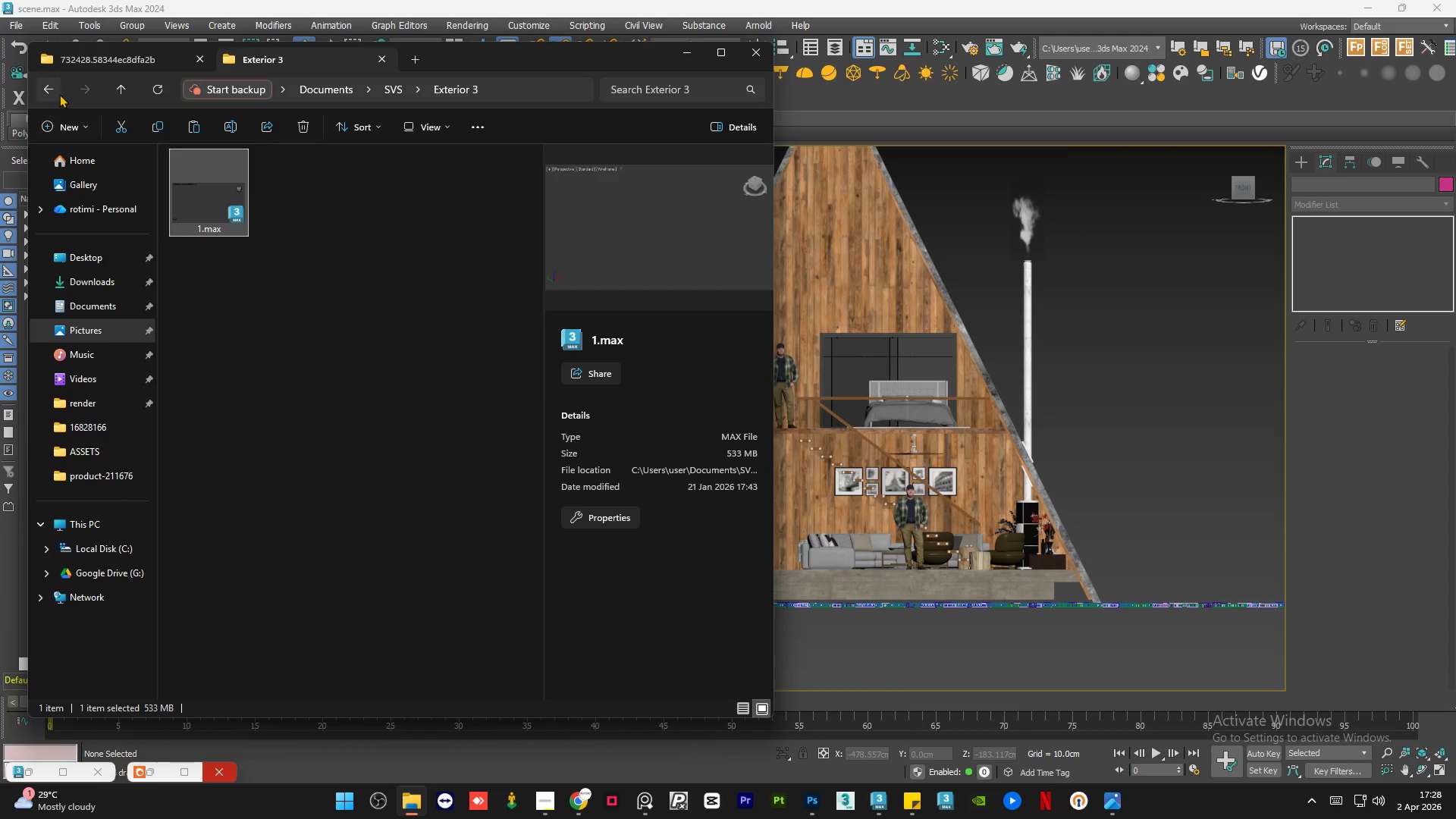 
left_click([47, 86])
 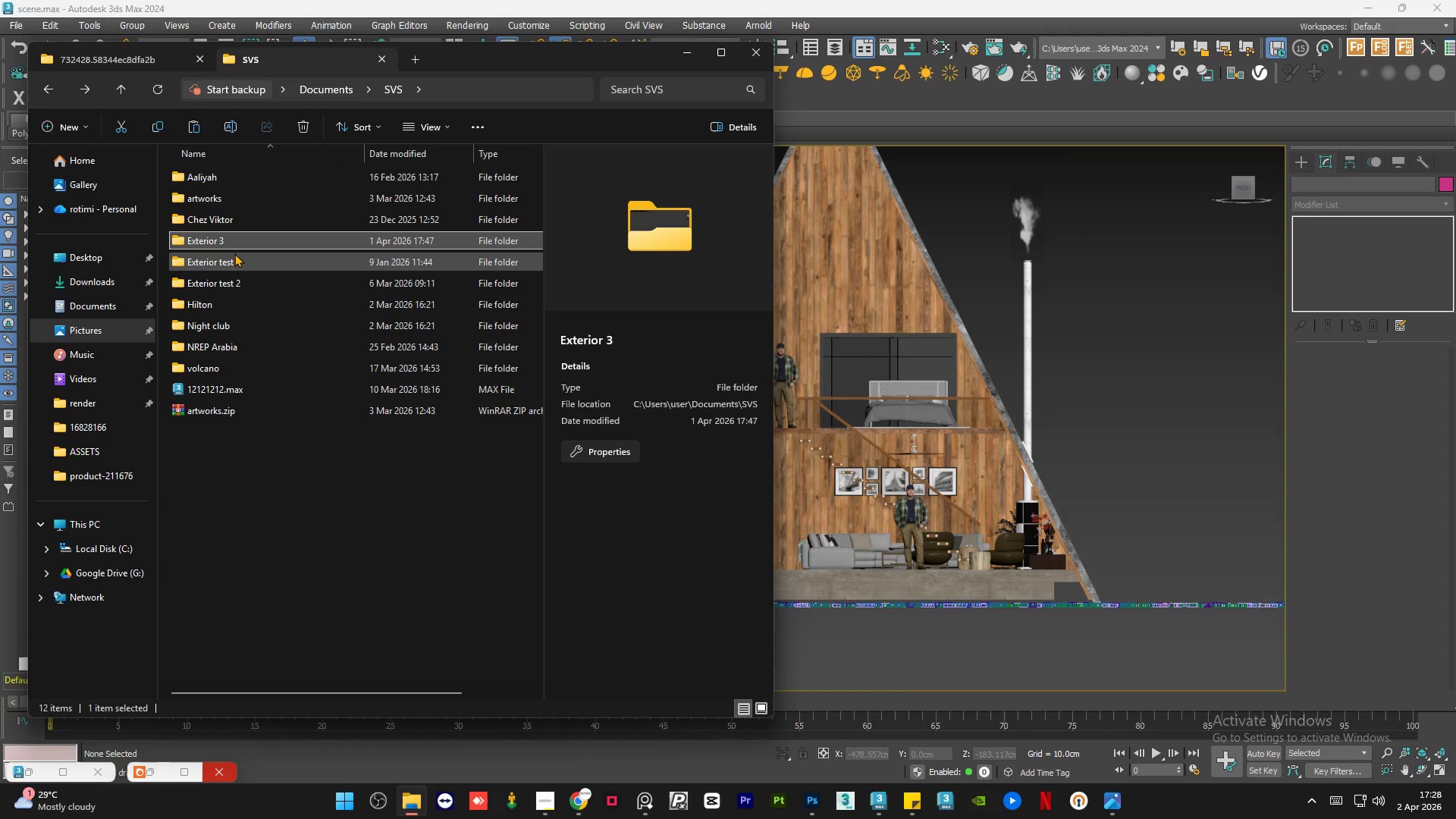 
double_click([235, 256])
 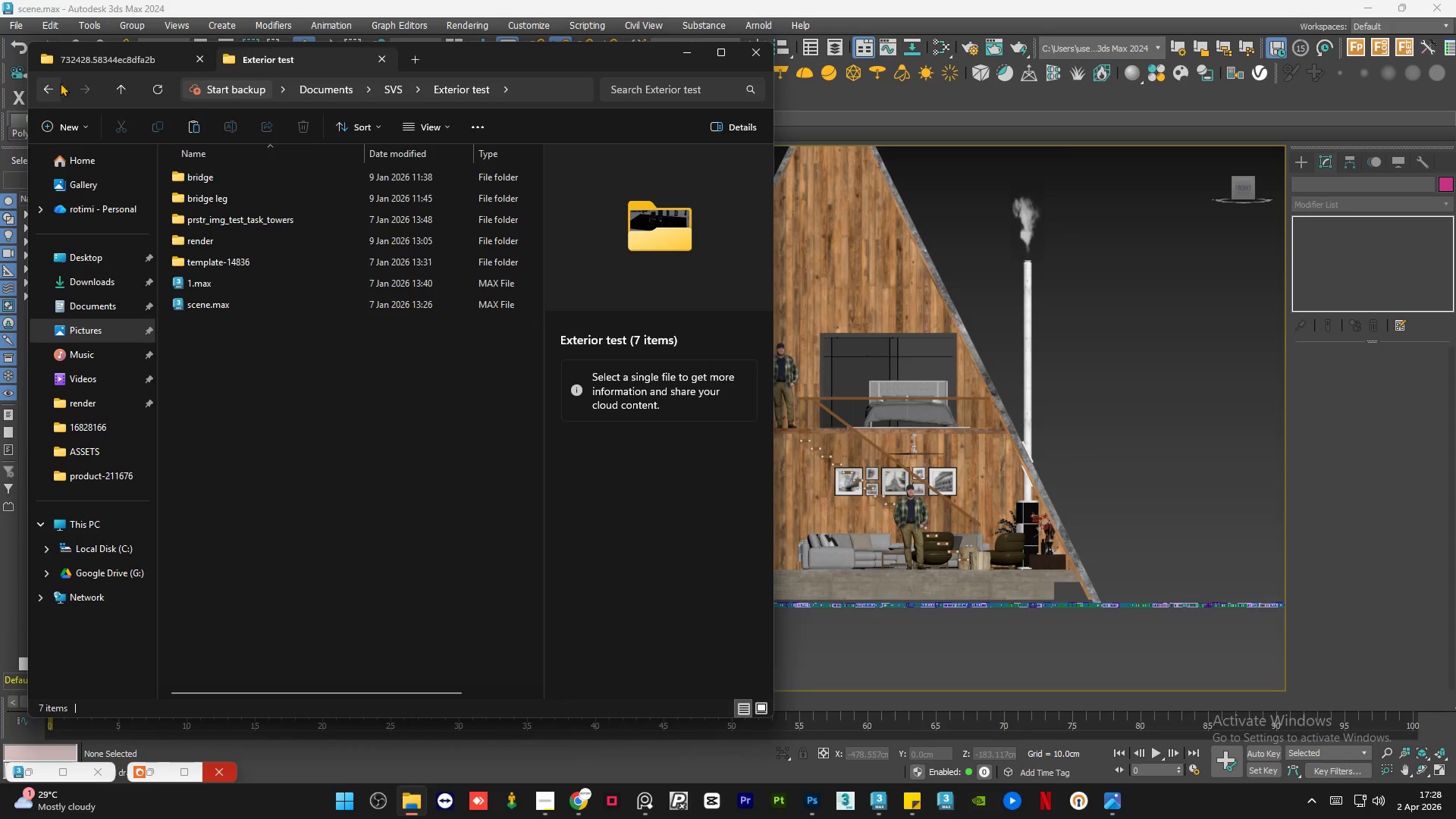 
left_click([51, 89])
 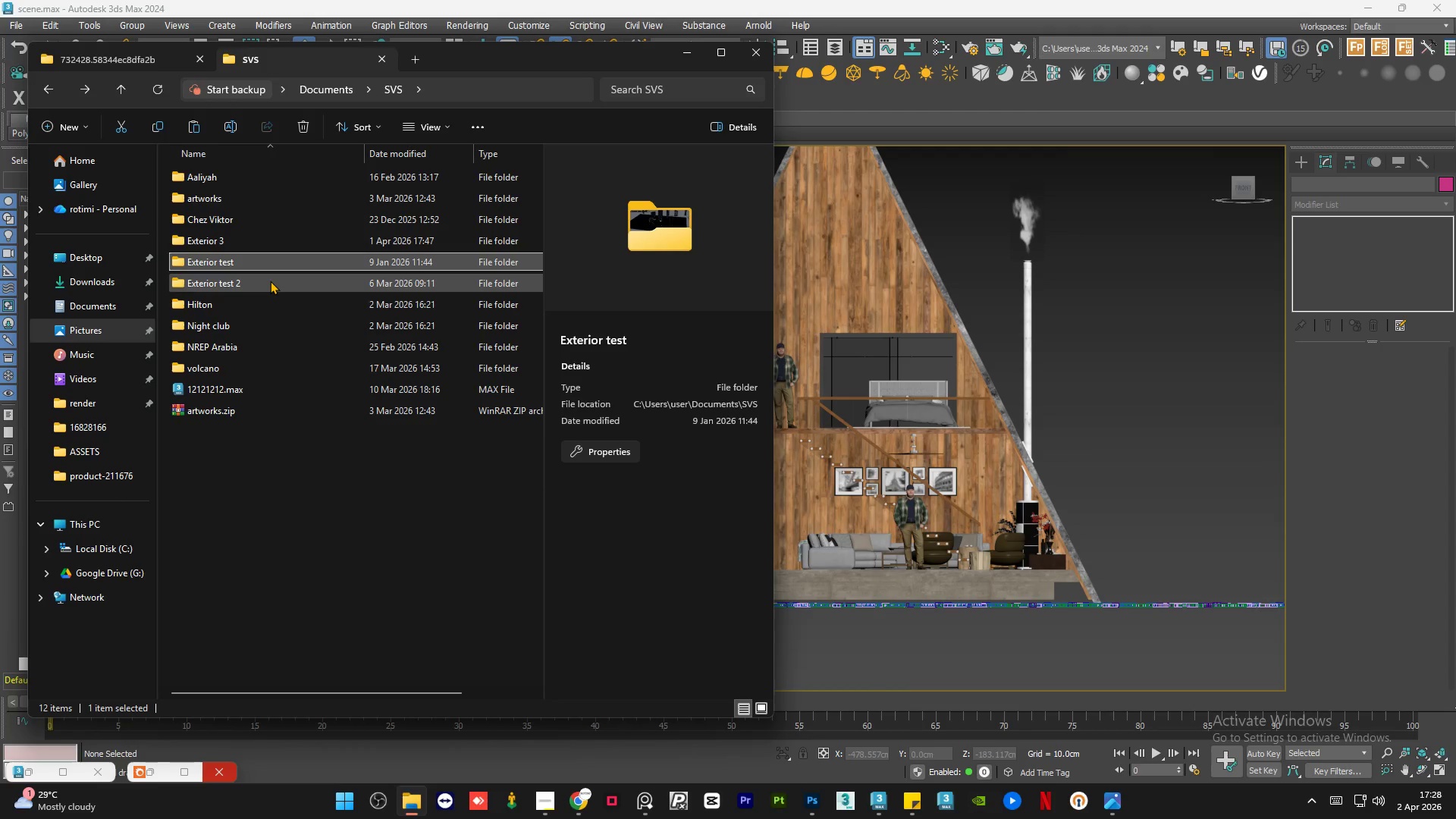 
double_click([270, 280])
 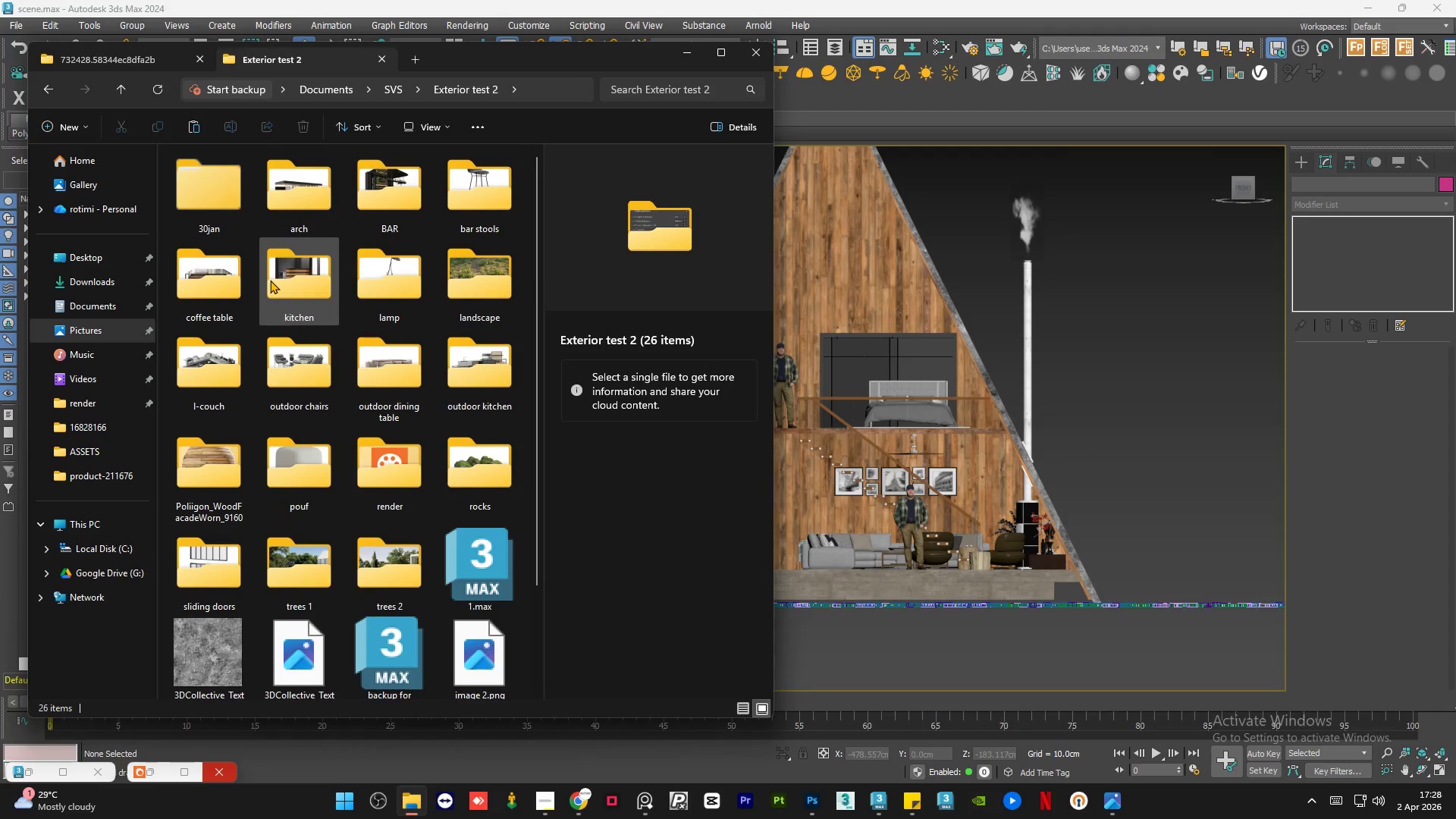 
mouse_move([277, 203])
 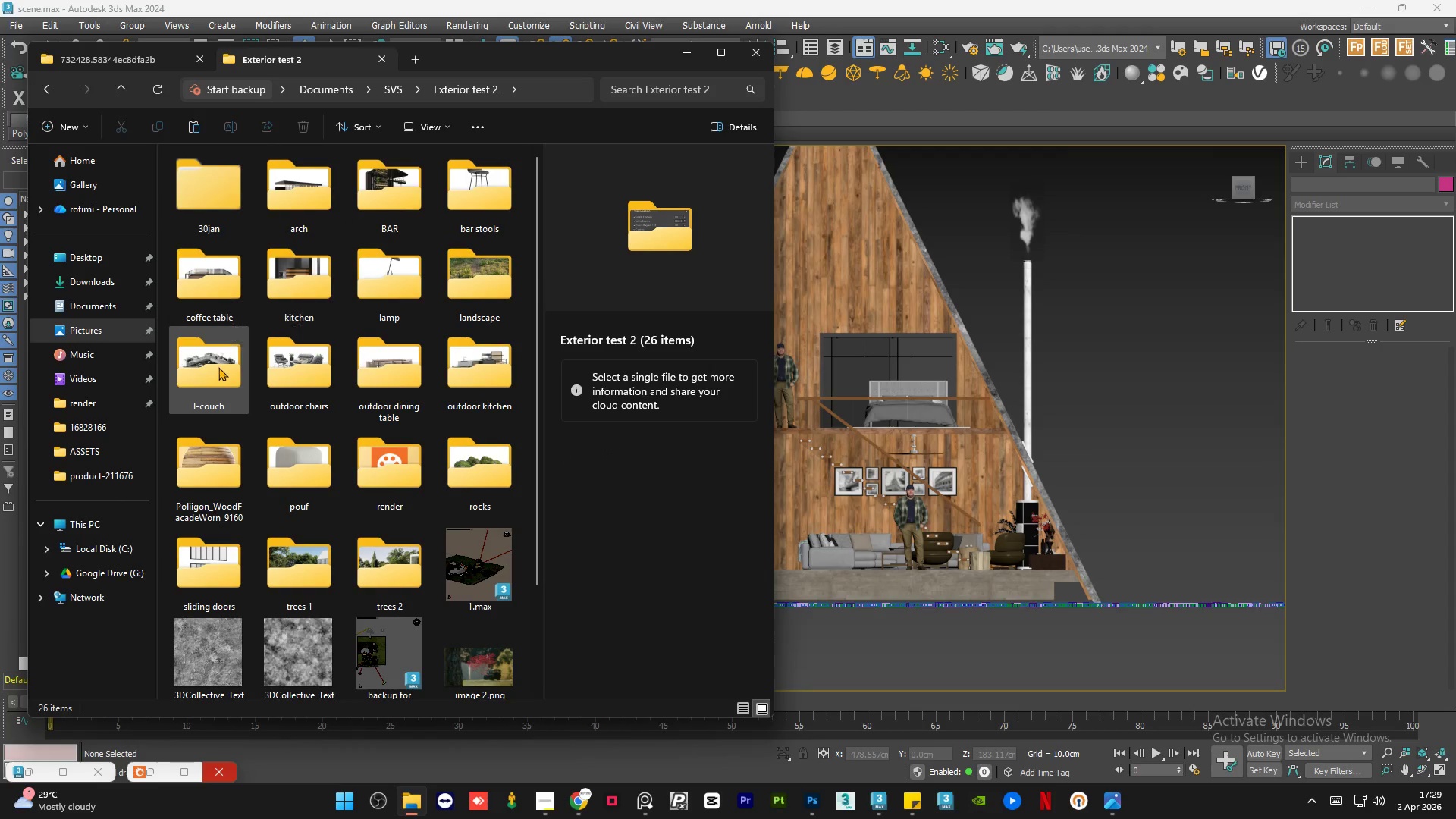 
double_click([231, 372])
 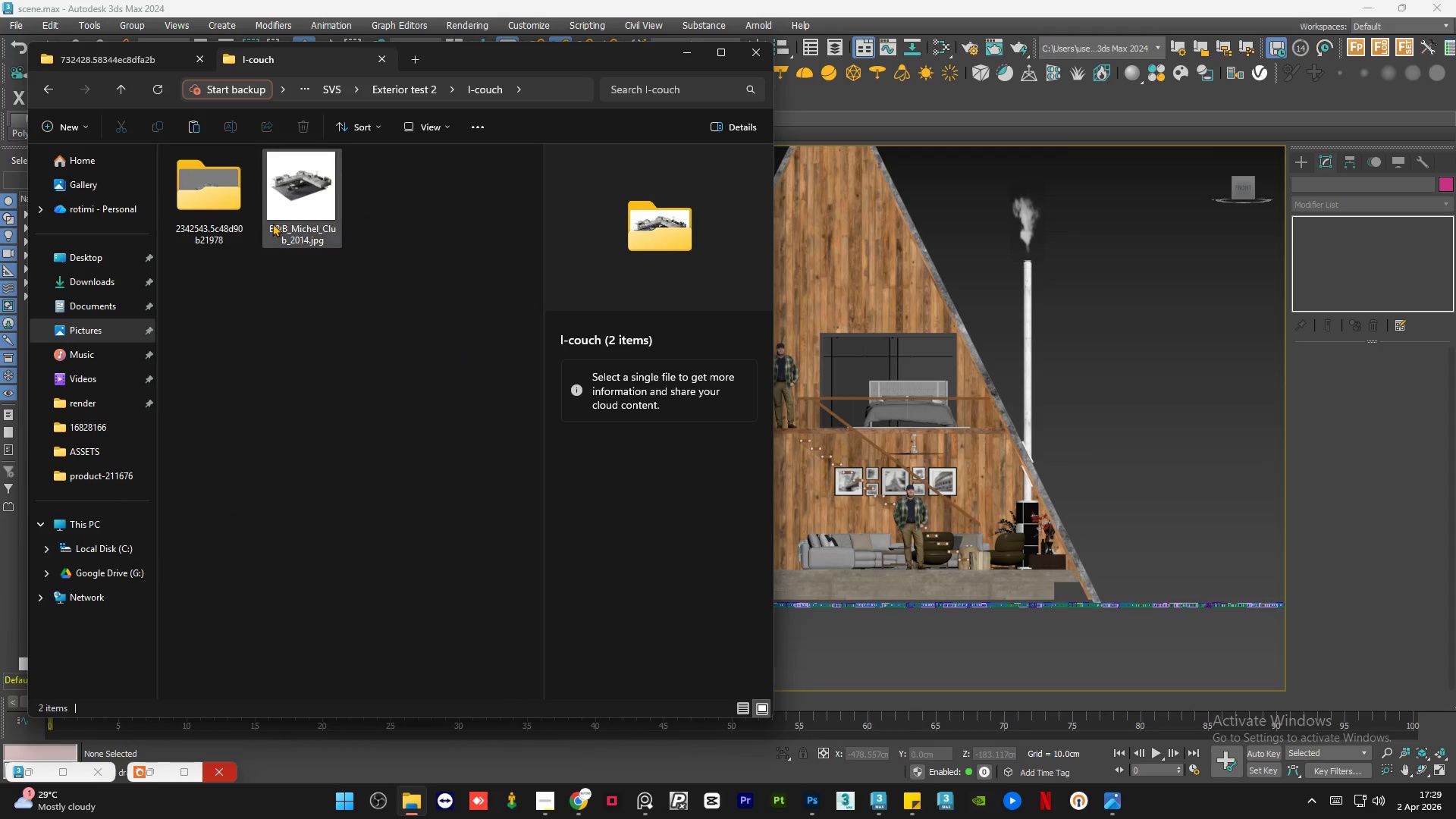 
left_click([302, 186])
 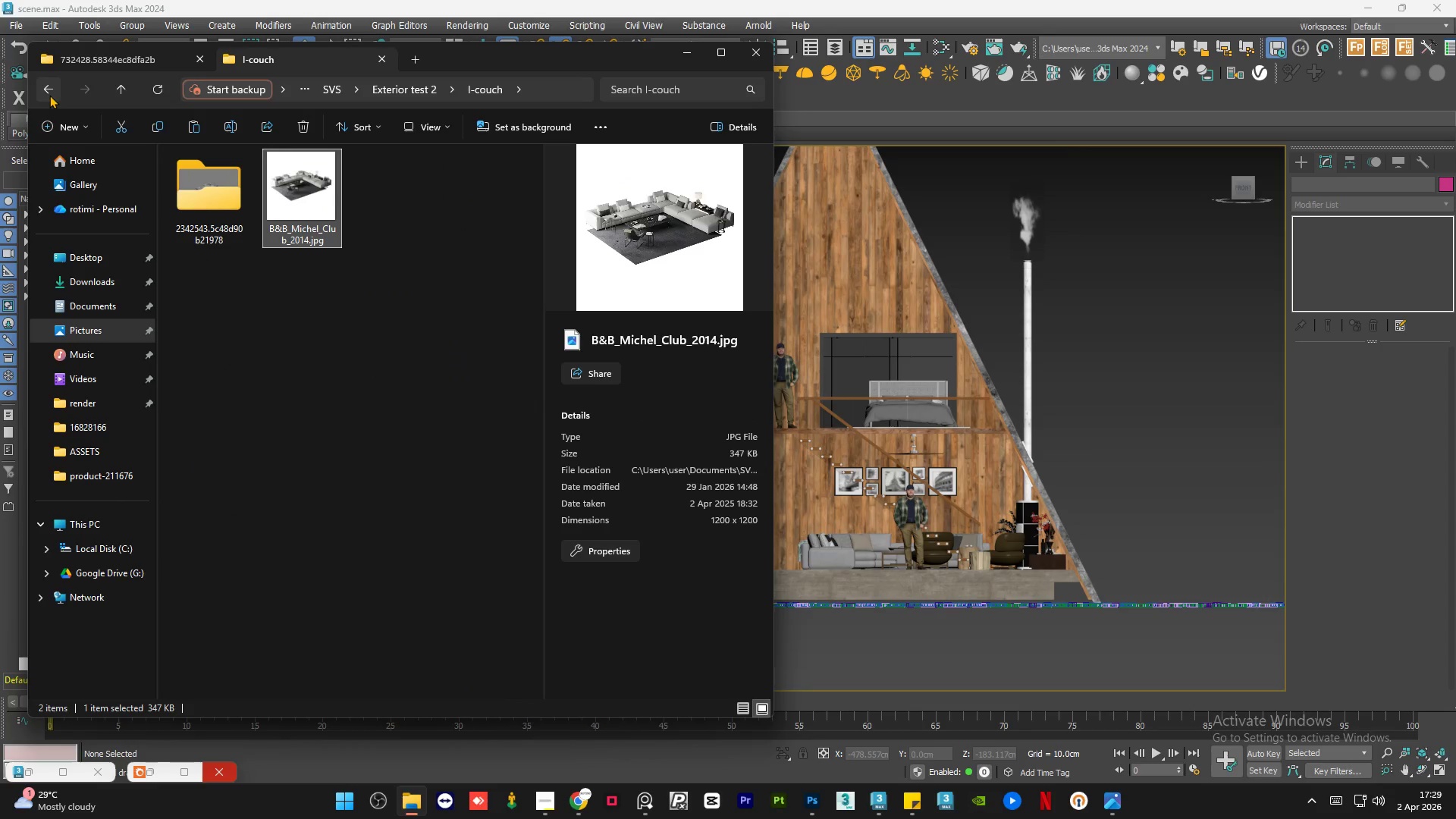 
left_click([47, 93])
 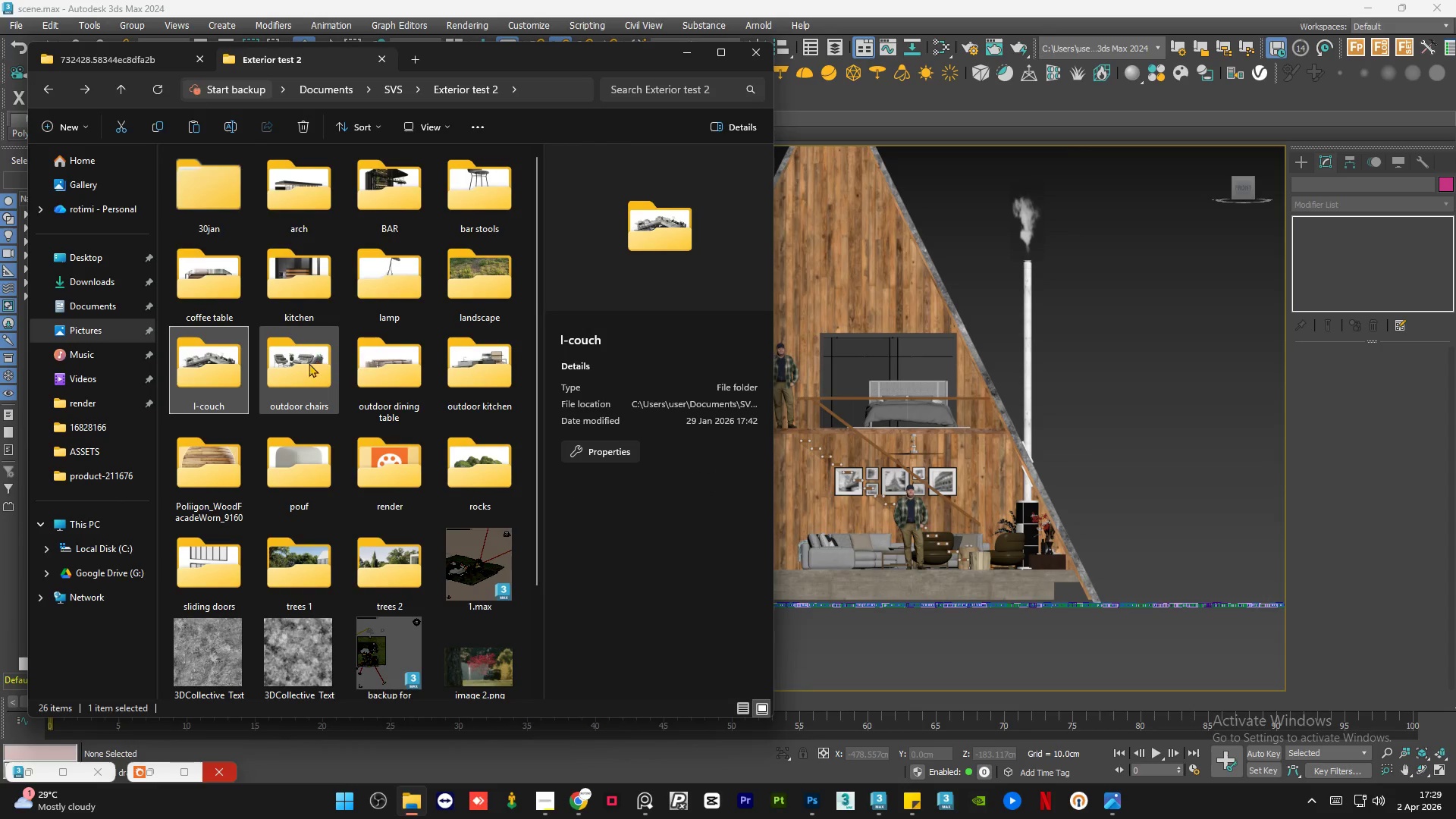 
double_click([309, 363])
 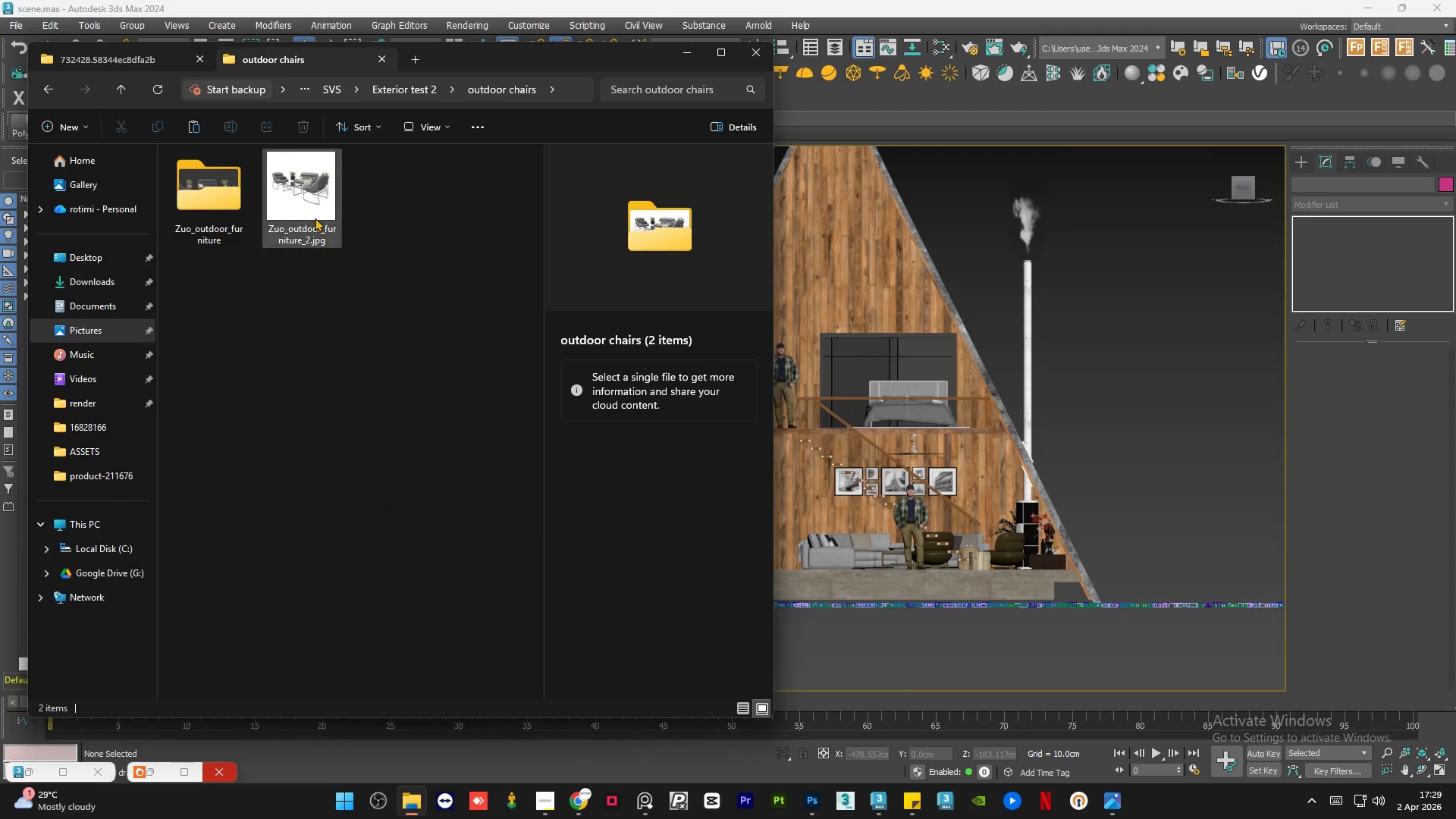 
left_click([300, 178])
 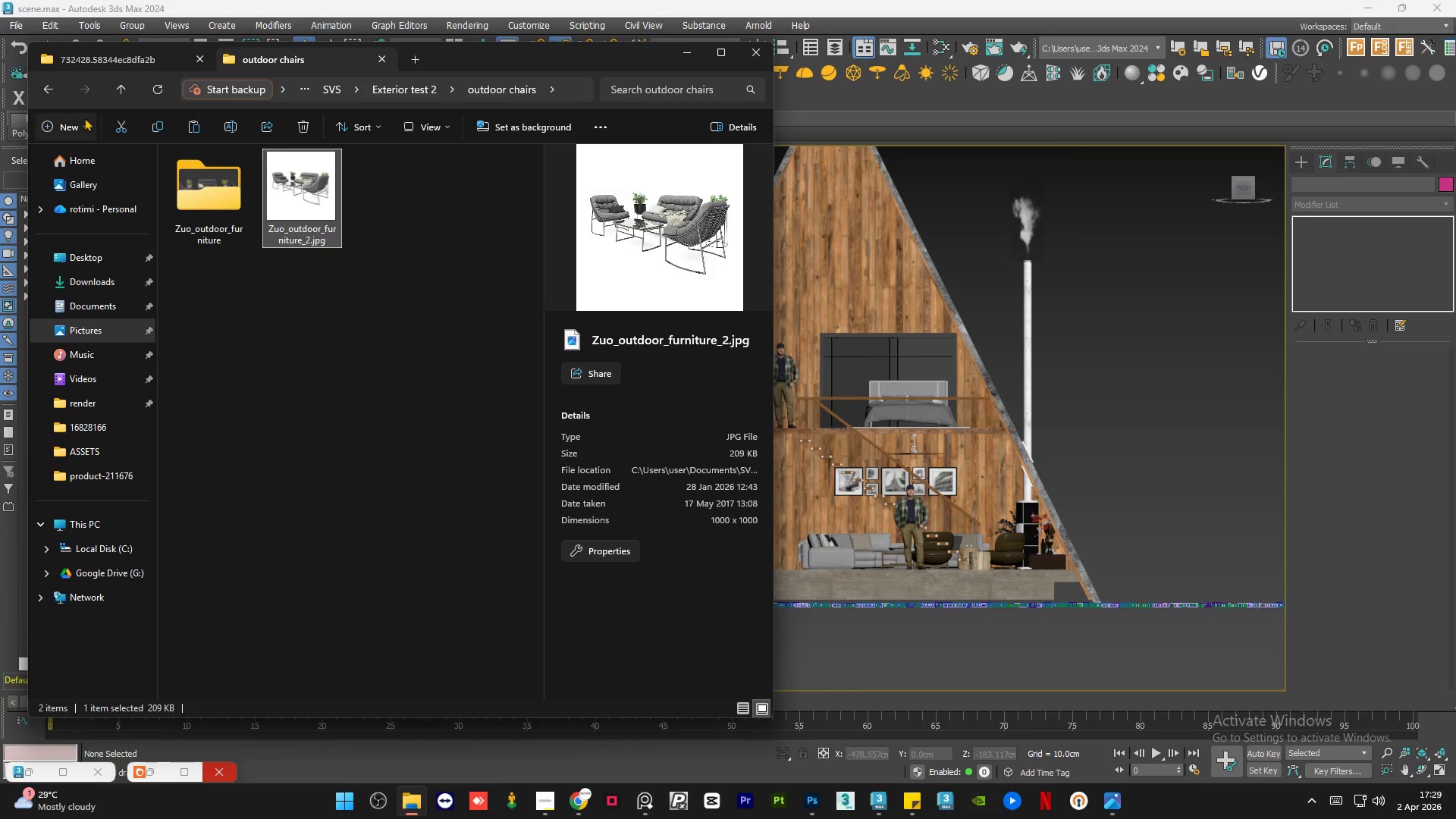 
left_click([58, 89])
 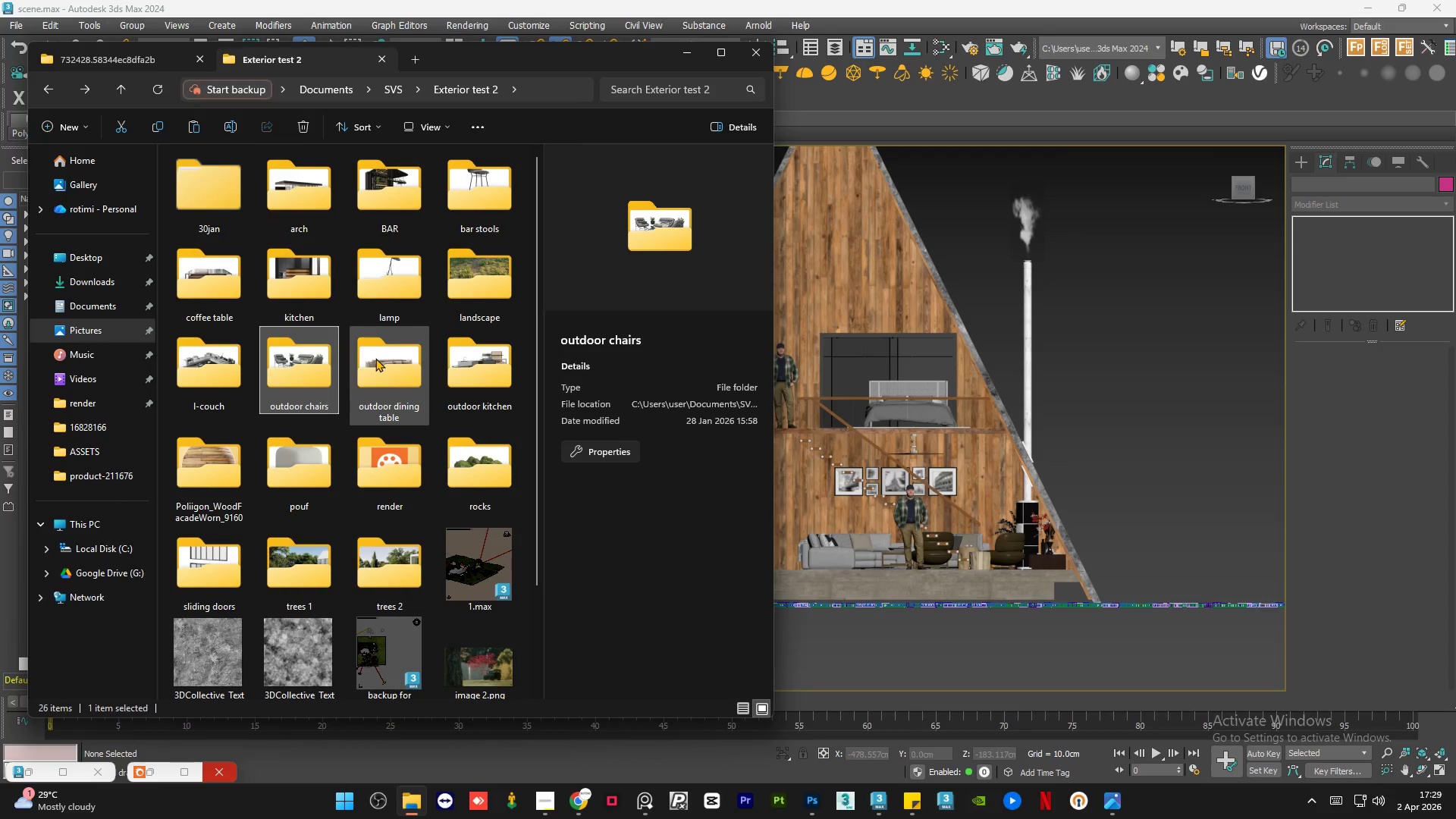 
double_click([375, 358])
 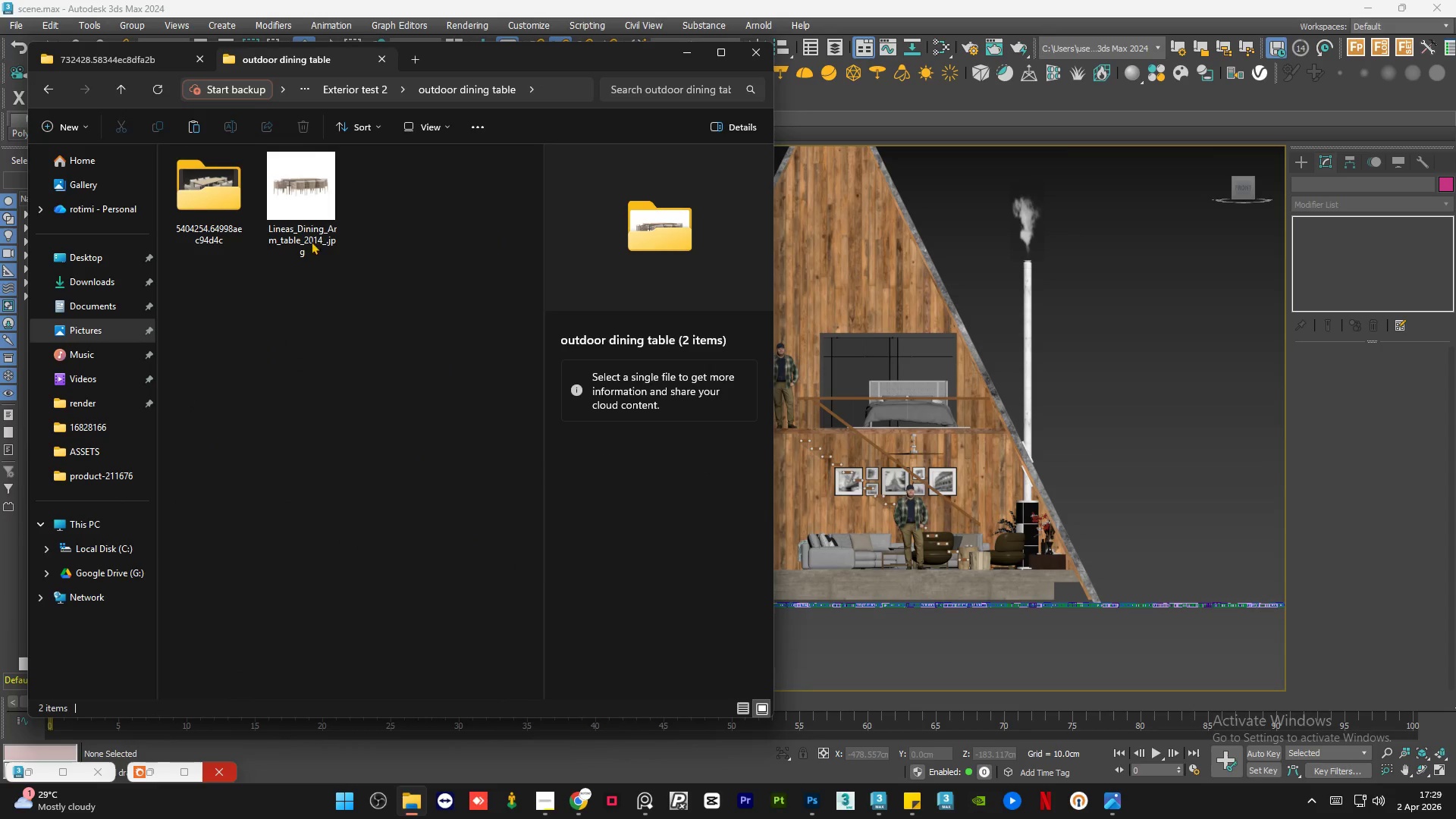 
left_click([284, 184])
 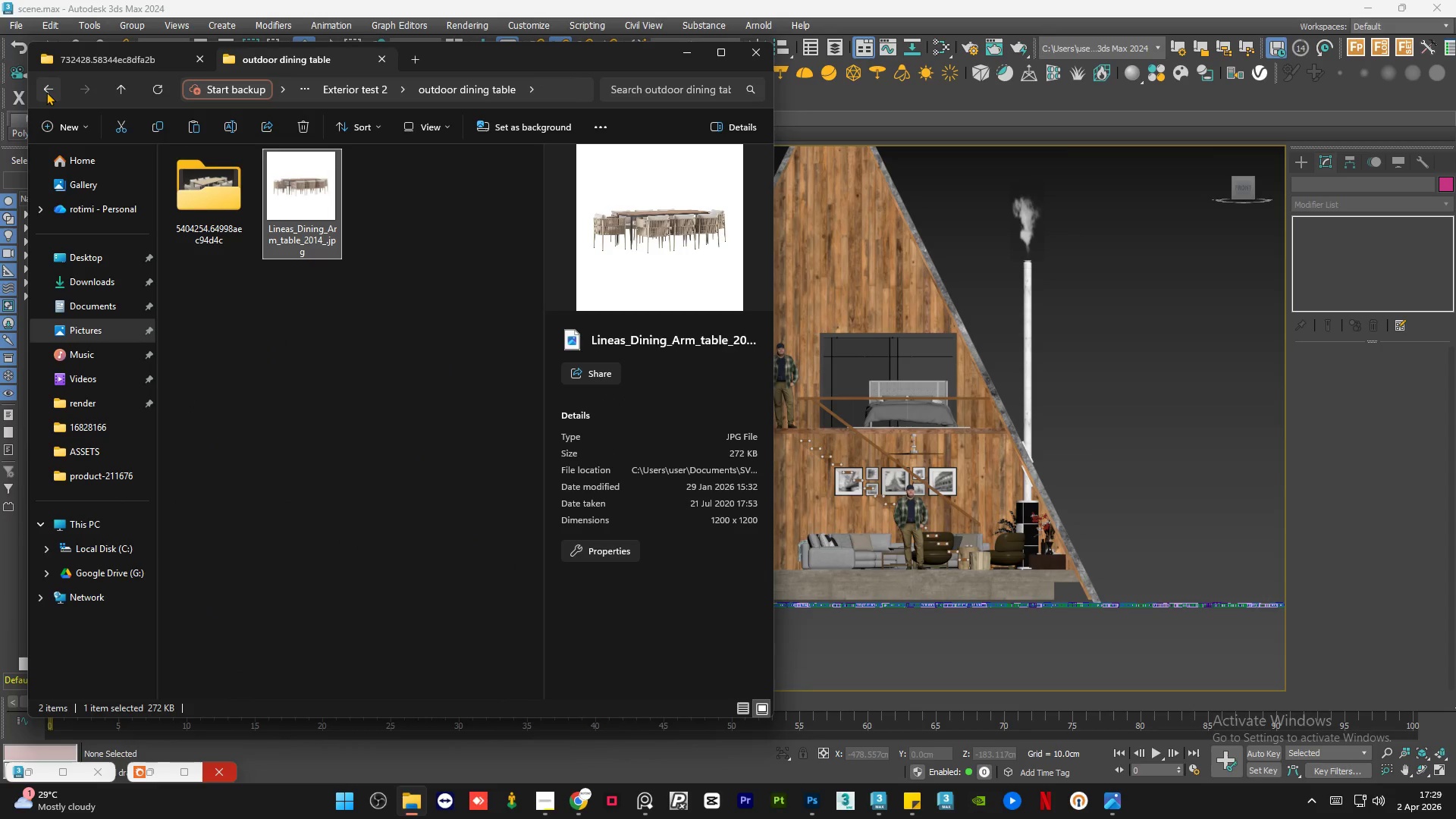 
left_click([46, 92])
 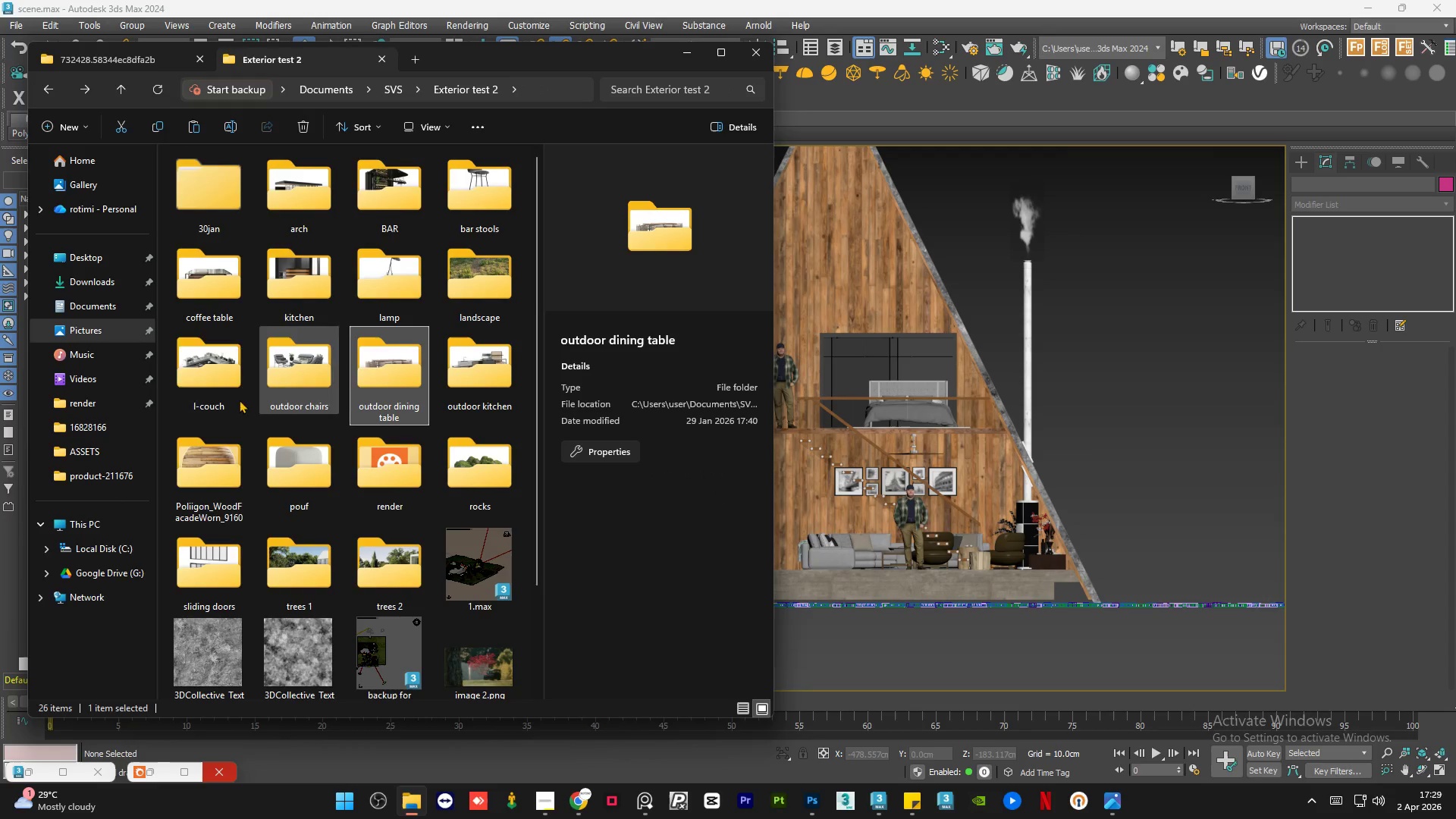 
mouse_move([228, 466])
 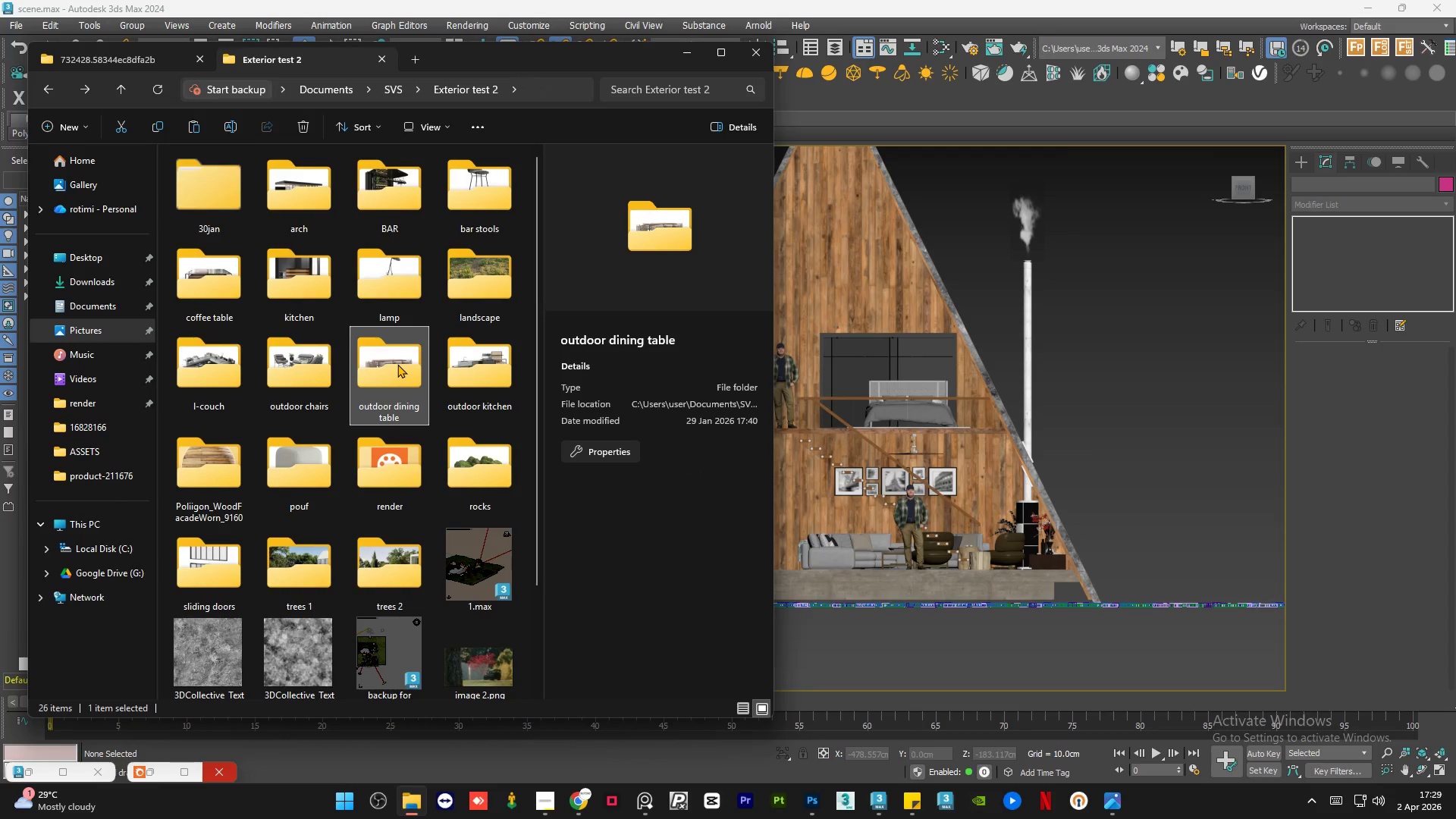 
scroll: coordinate [397, 364], scroll_direction: down, amount: 1.0
 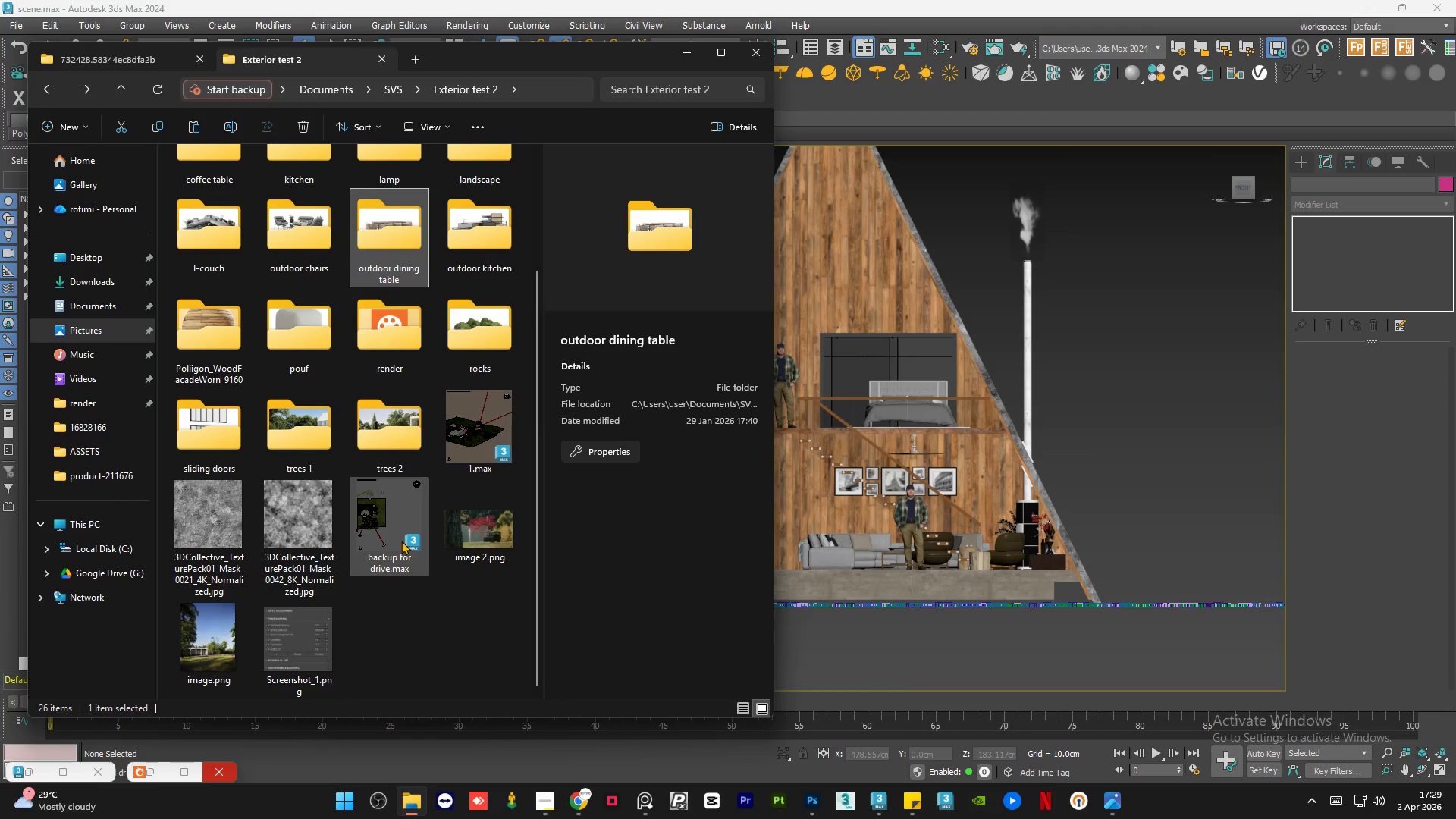 
mouse_move([388, 400])
 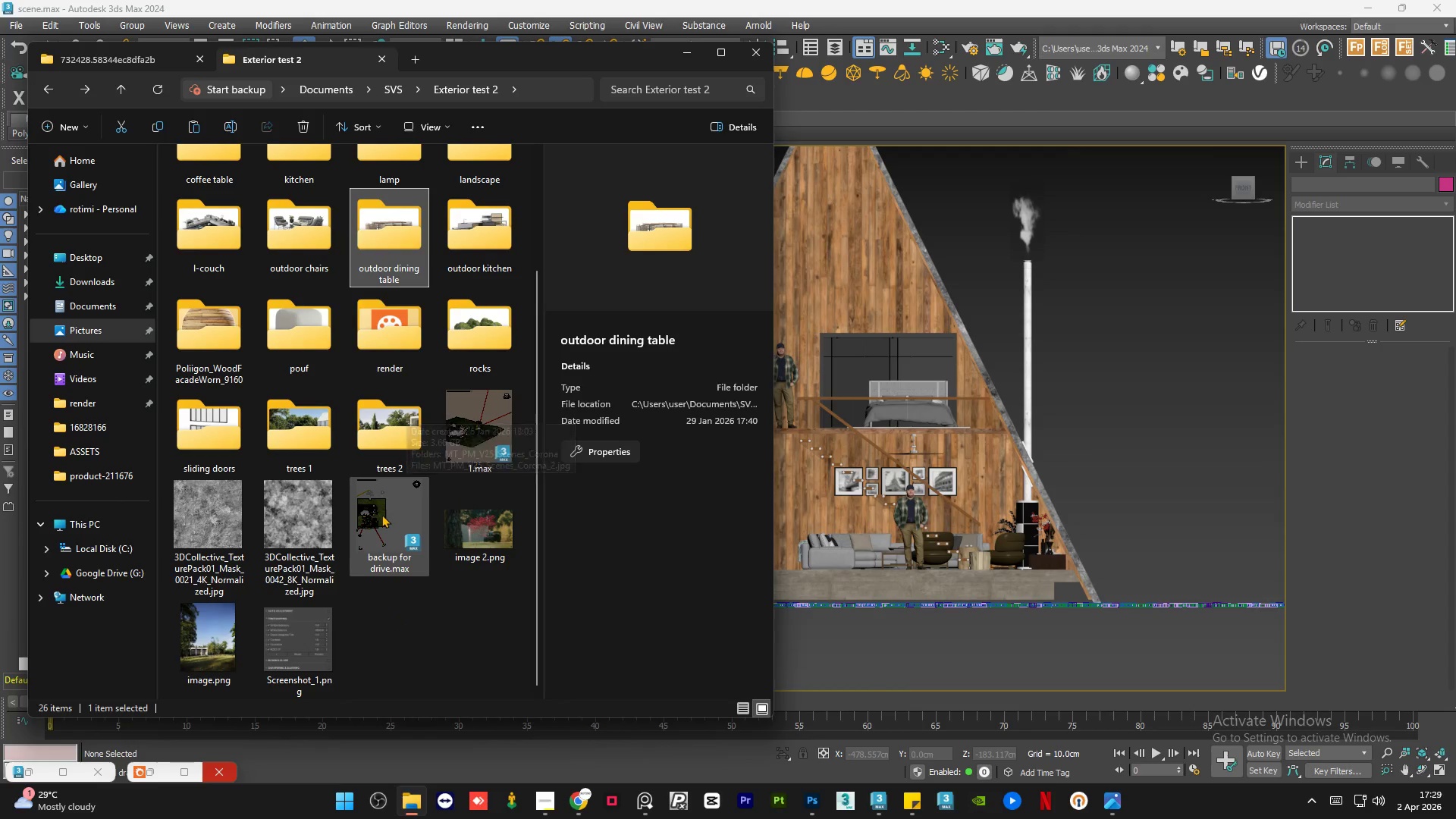 
left_click([381, 514])
 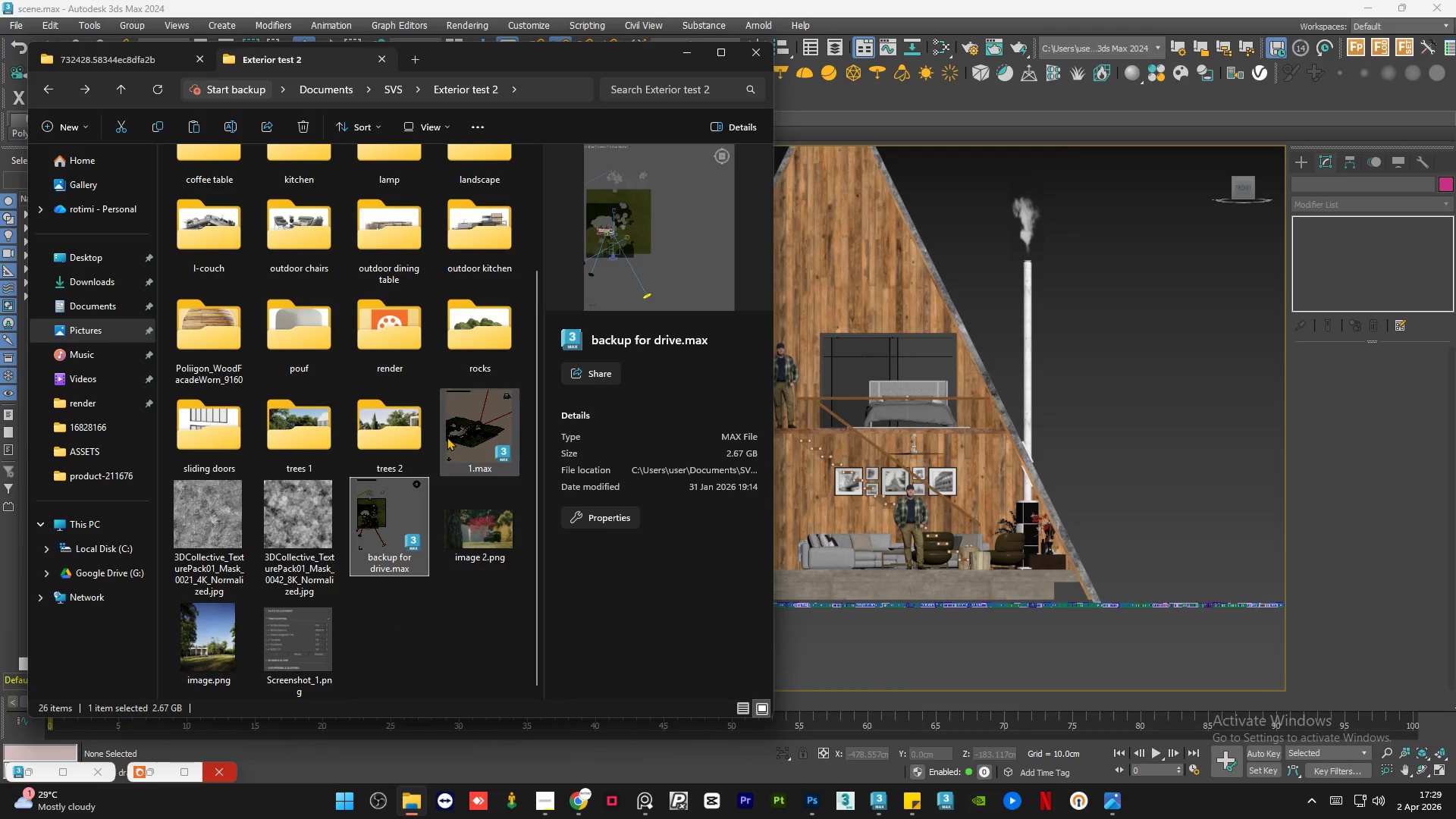 
left_click([447, 436])
 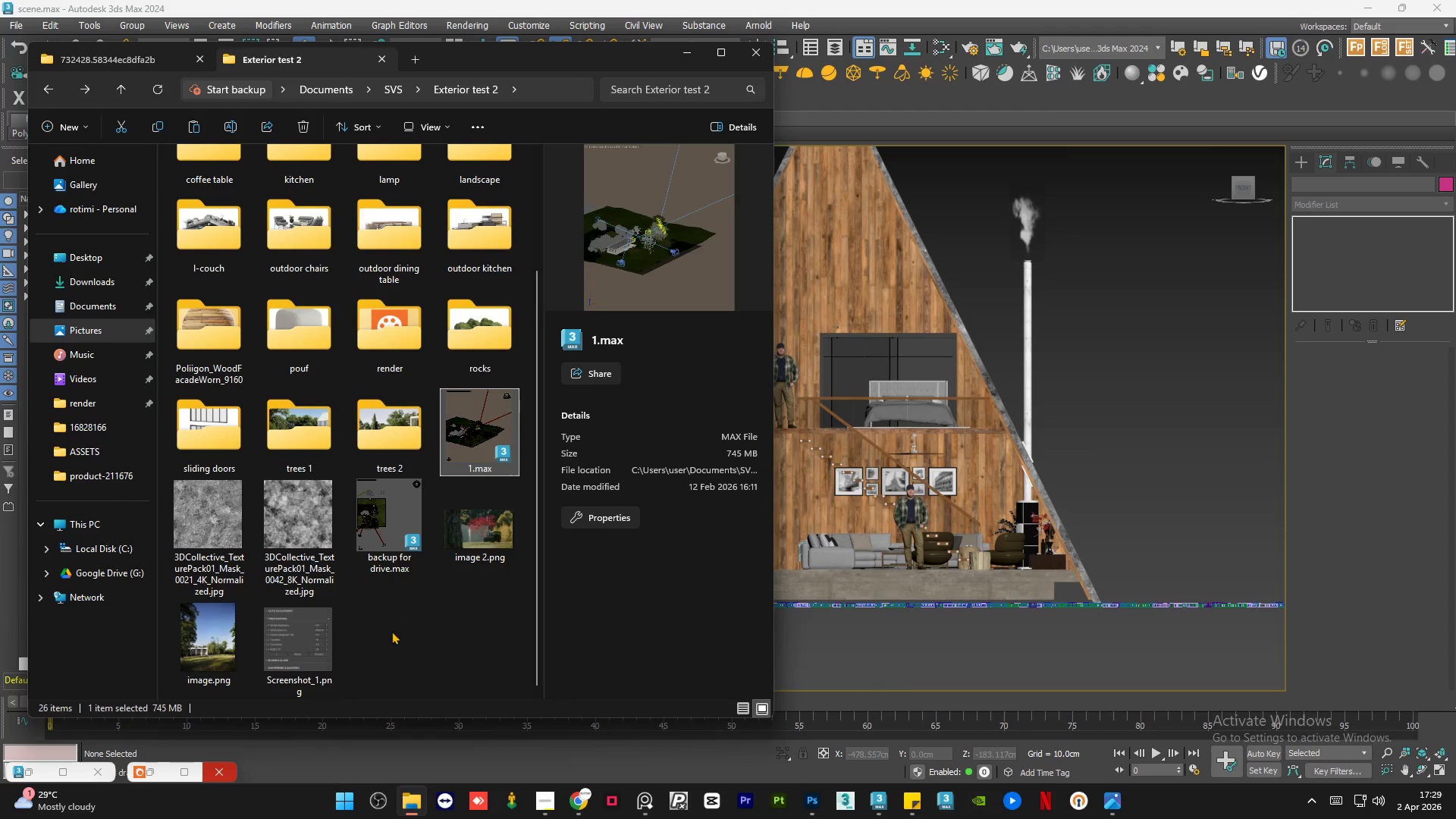 
left_click([401, 630])
 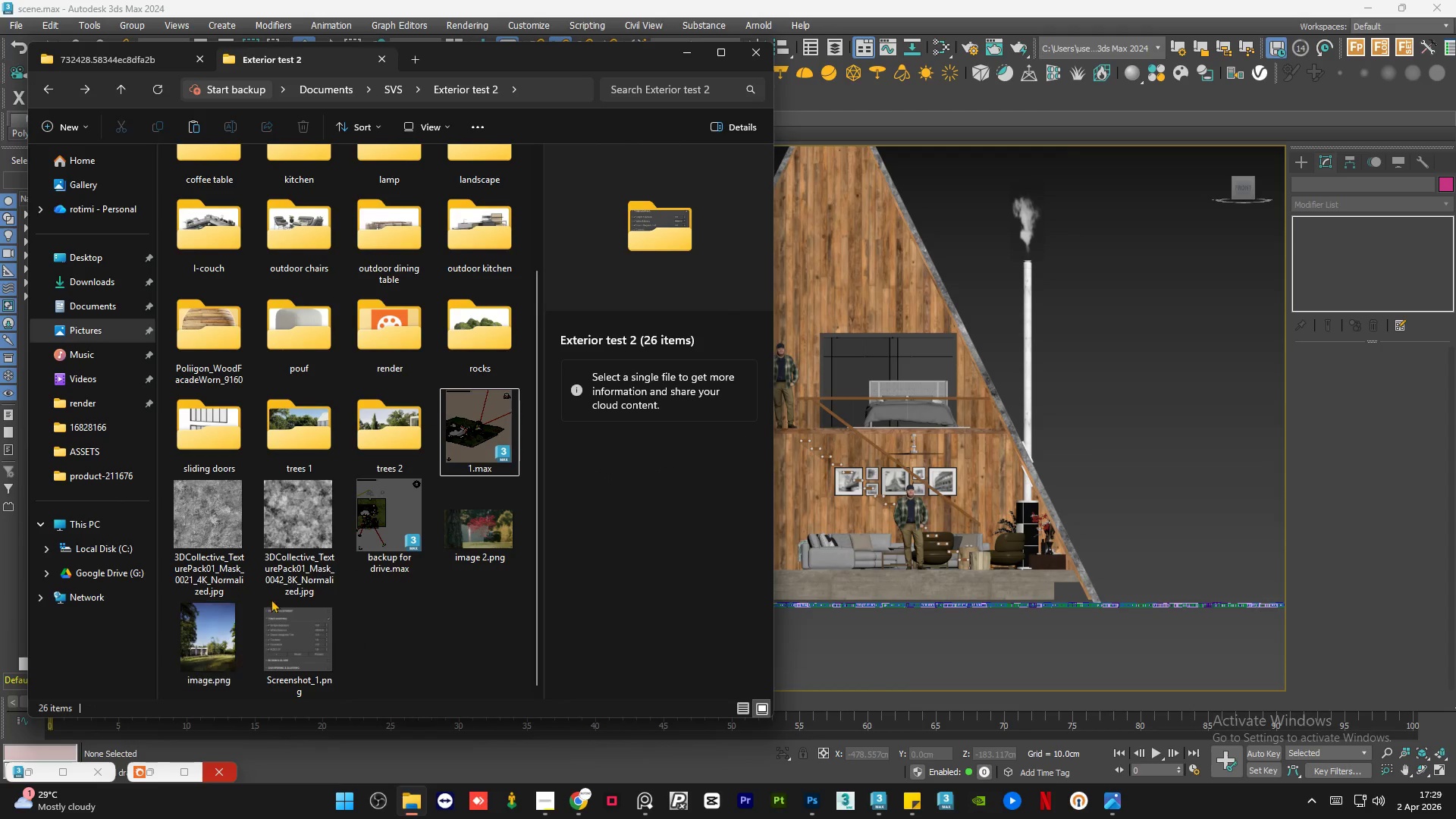 
scroll: coordinate [365, 534], scroll_direction: up, amount: 4.0
 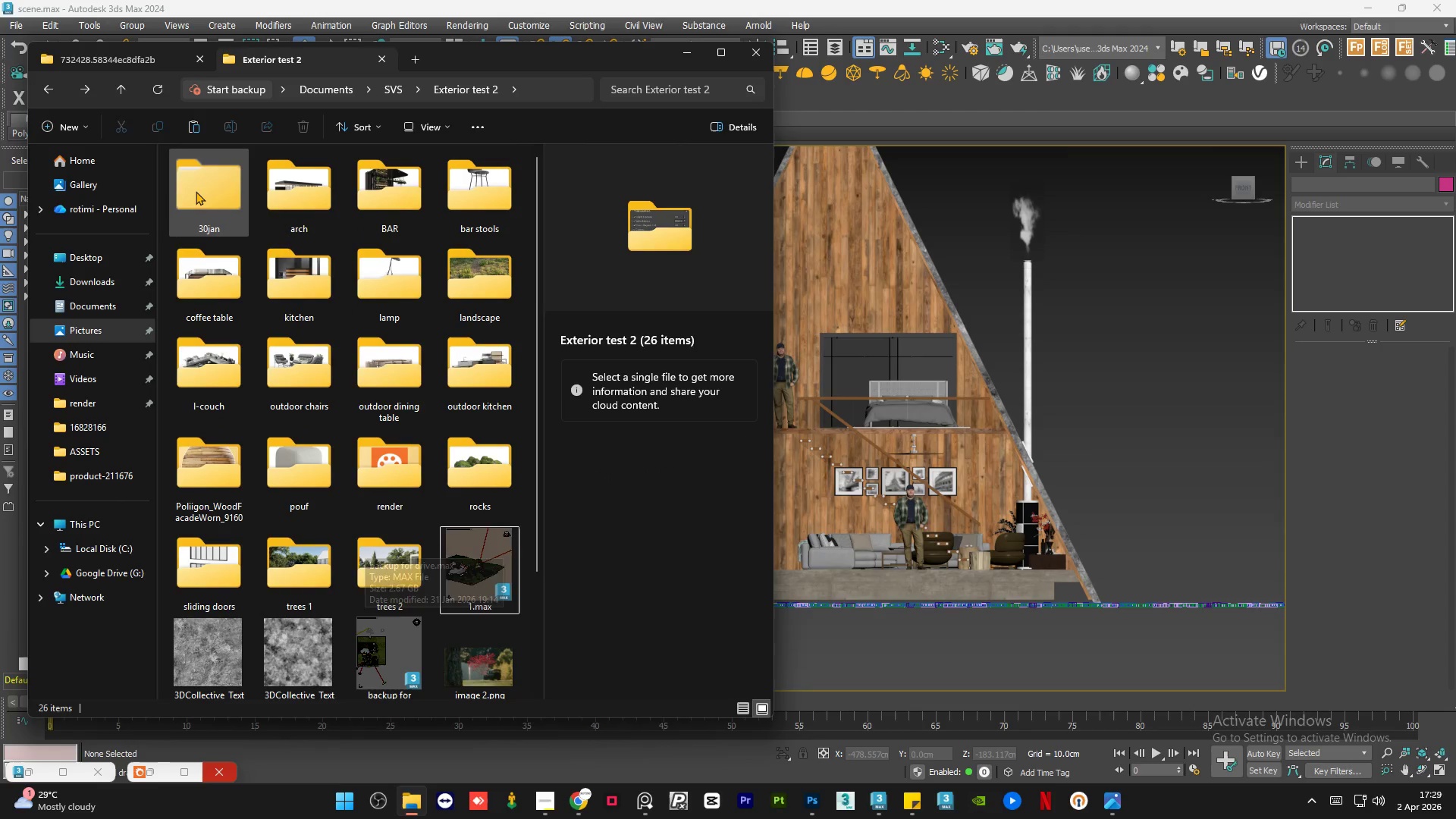 
double_click([196, 191])
 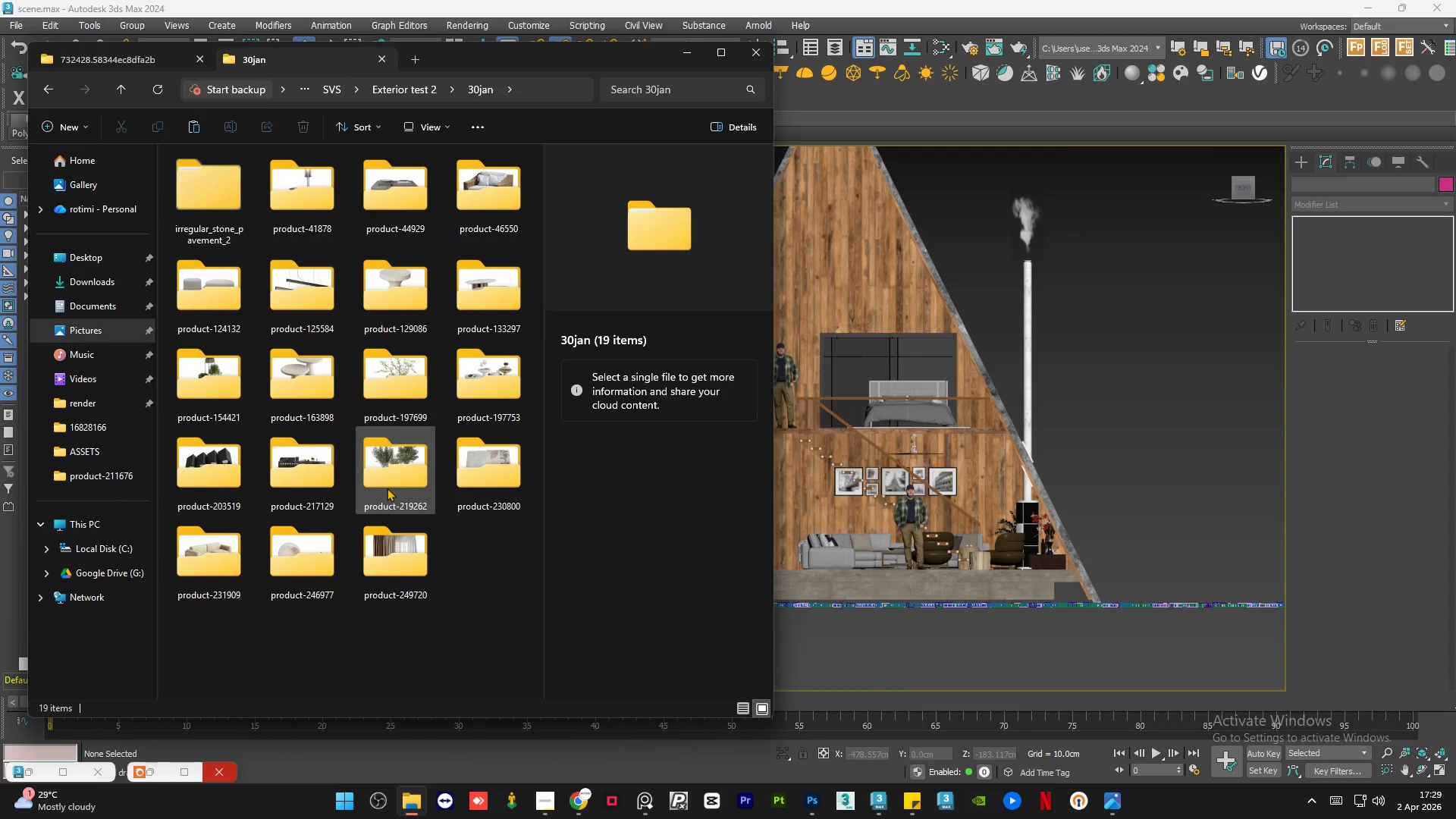 
mouse_move([218, 185])
 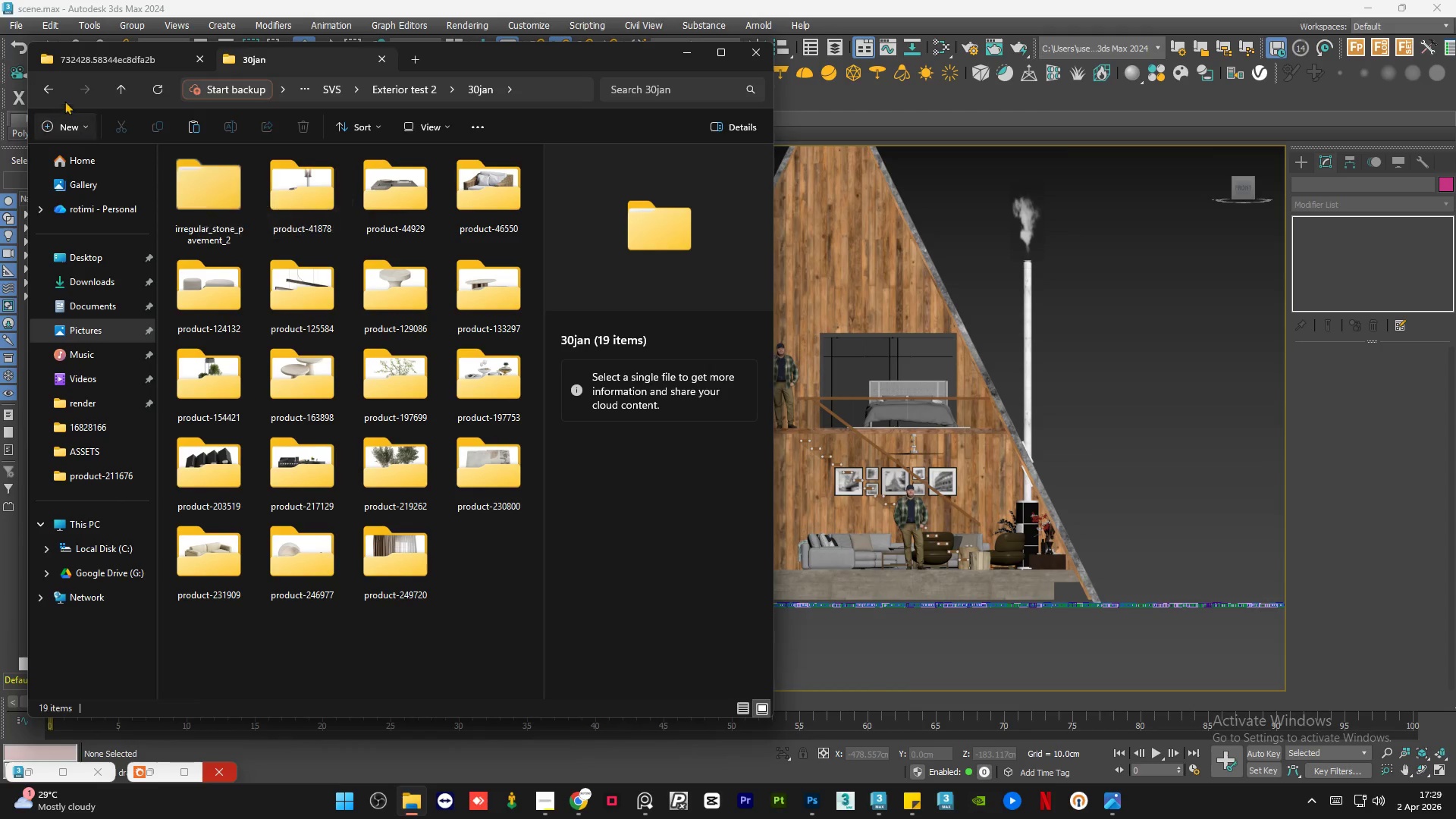 
left_click([52, 91])
 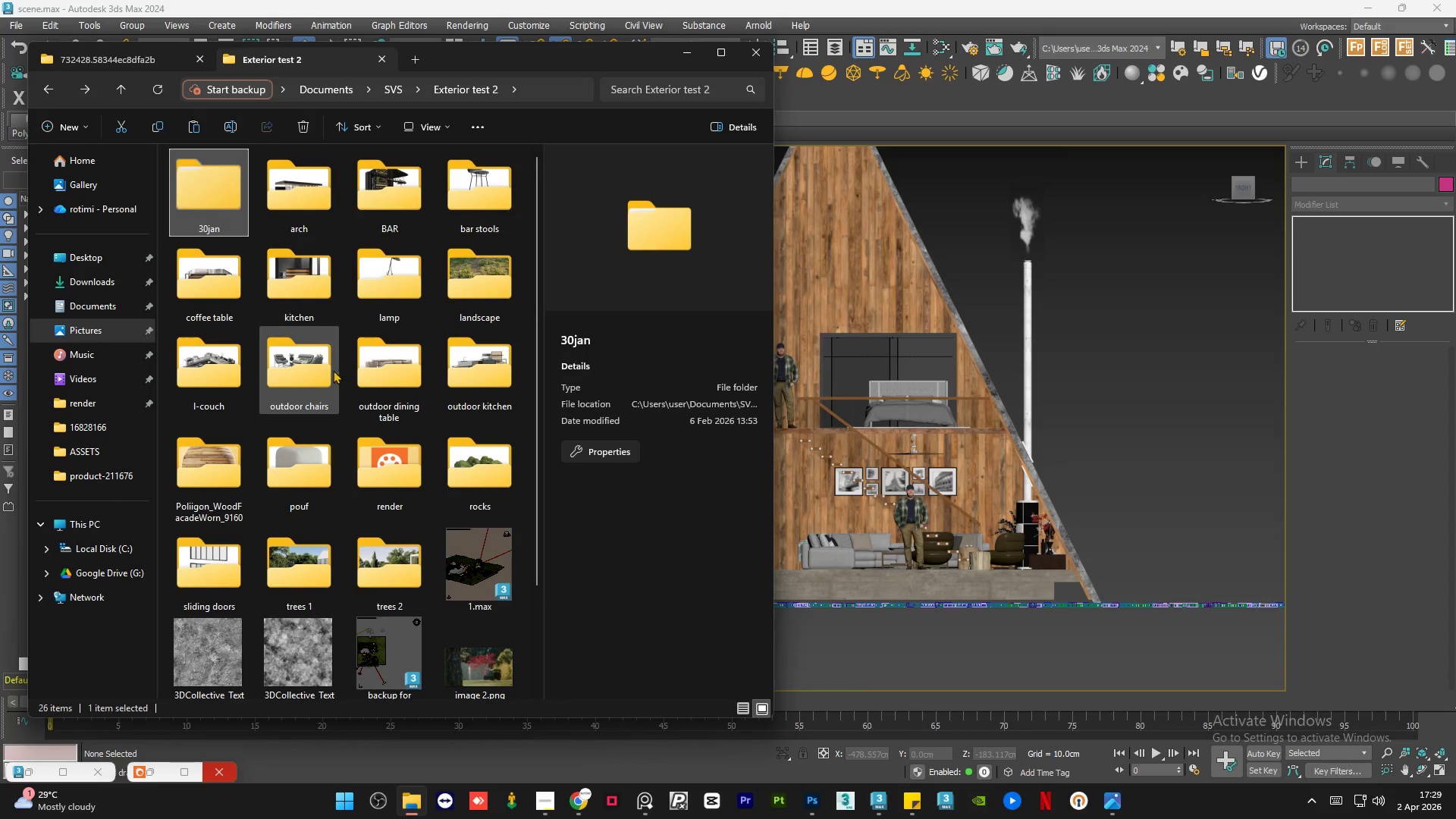 
double_click([309, 357])
 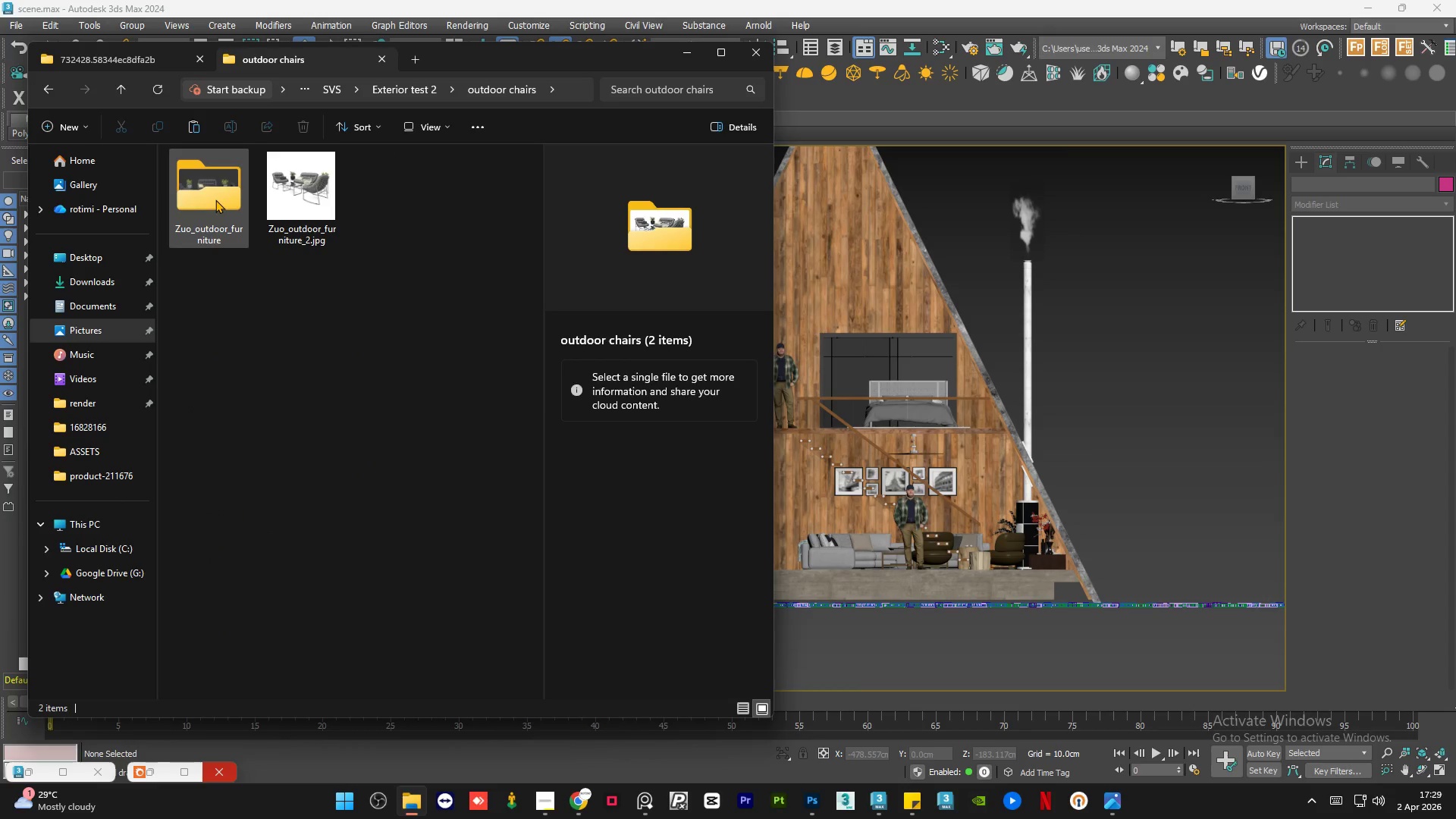 
double_click([215, 199])
 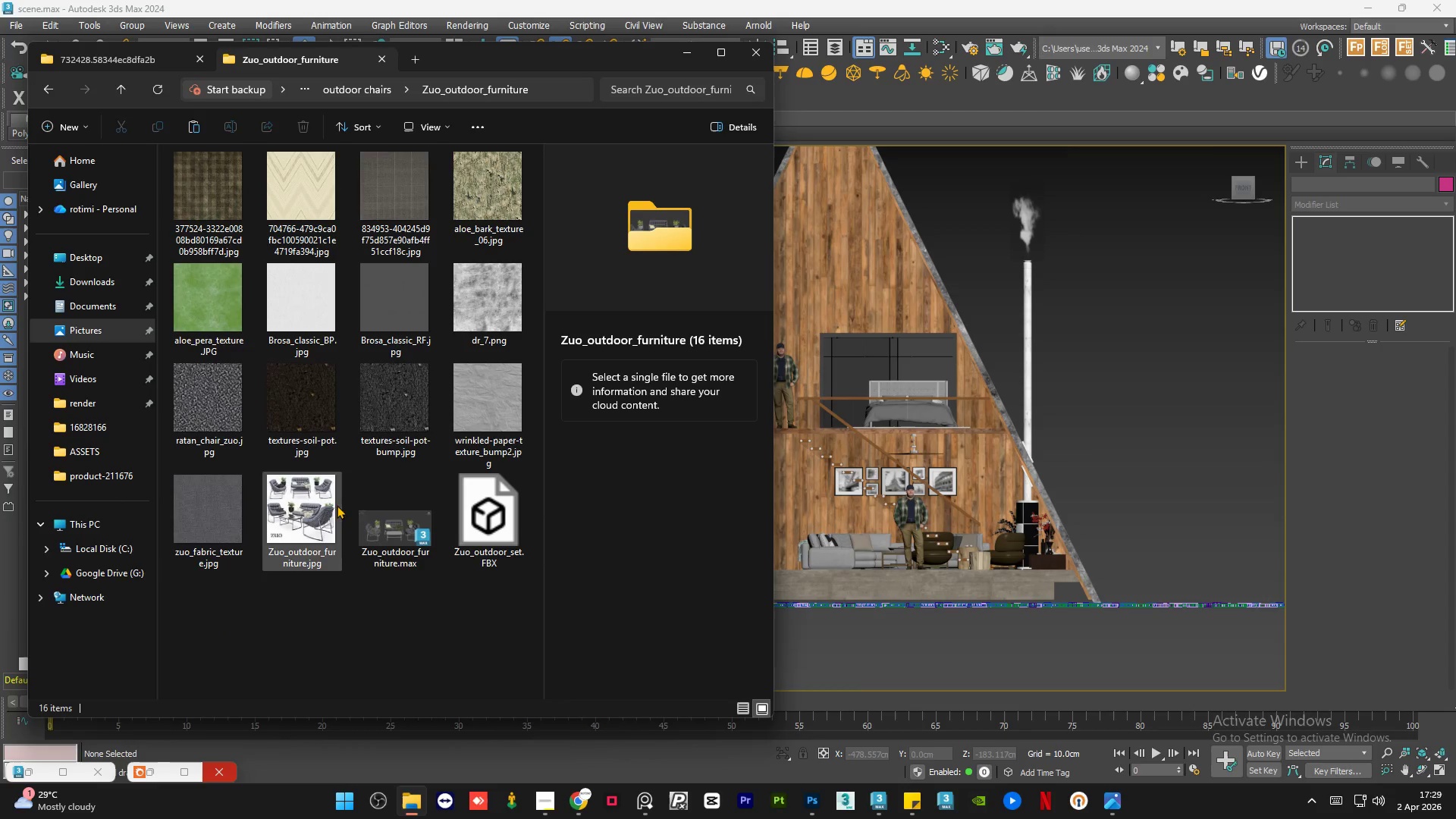 
left_click([390, 516])
 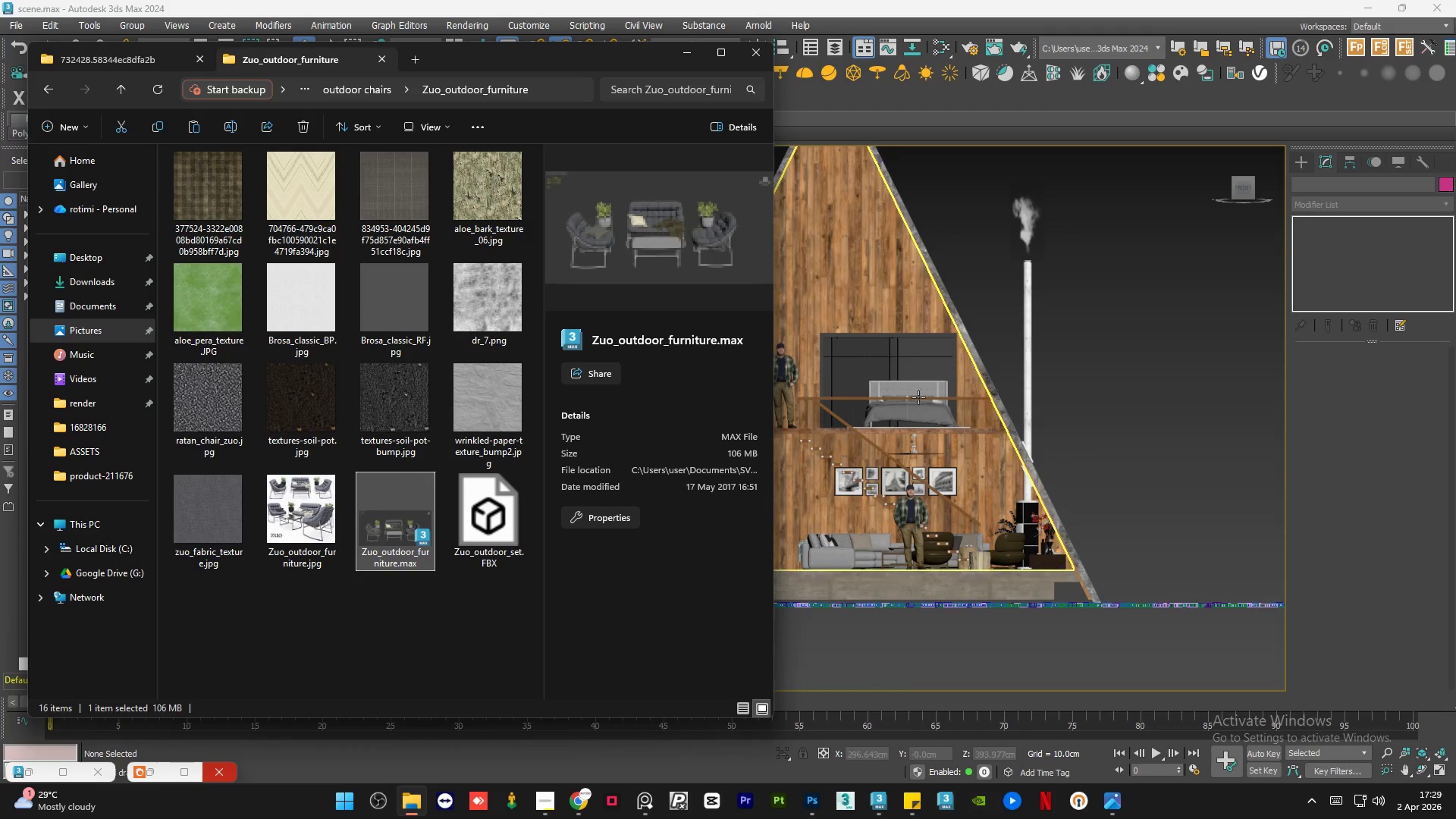 
scroll: coordinate [1028, 391], scroll_direction: down, amount: 1.0
 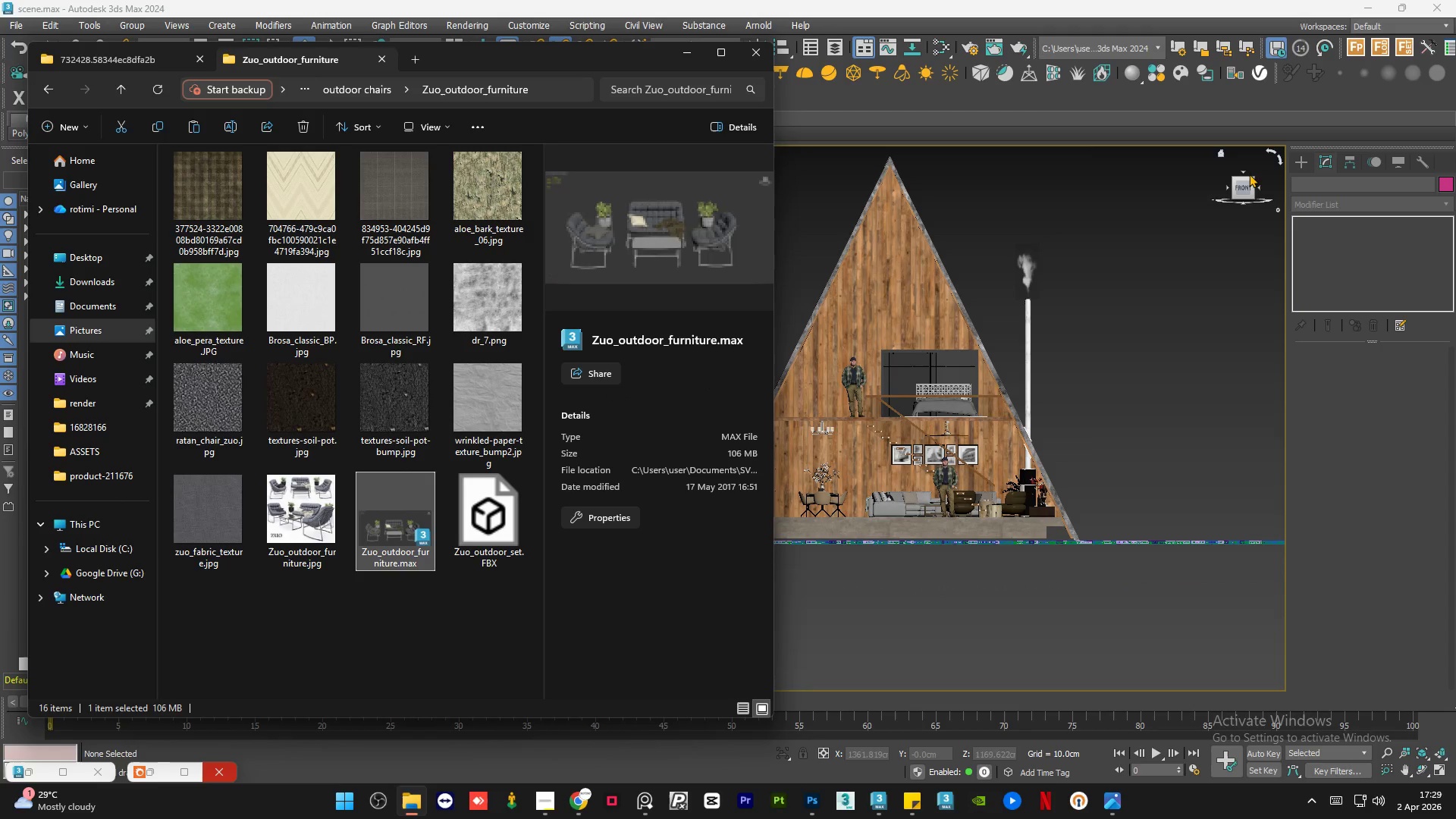 
left_click([1244, 171])
 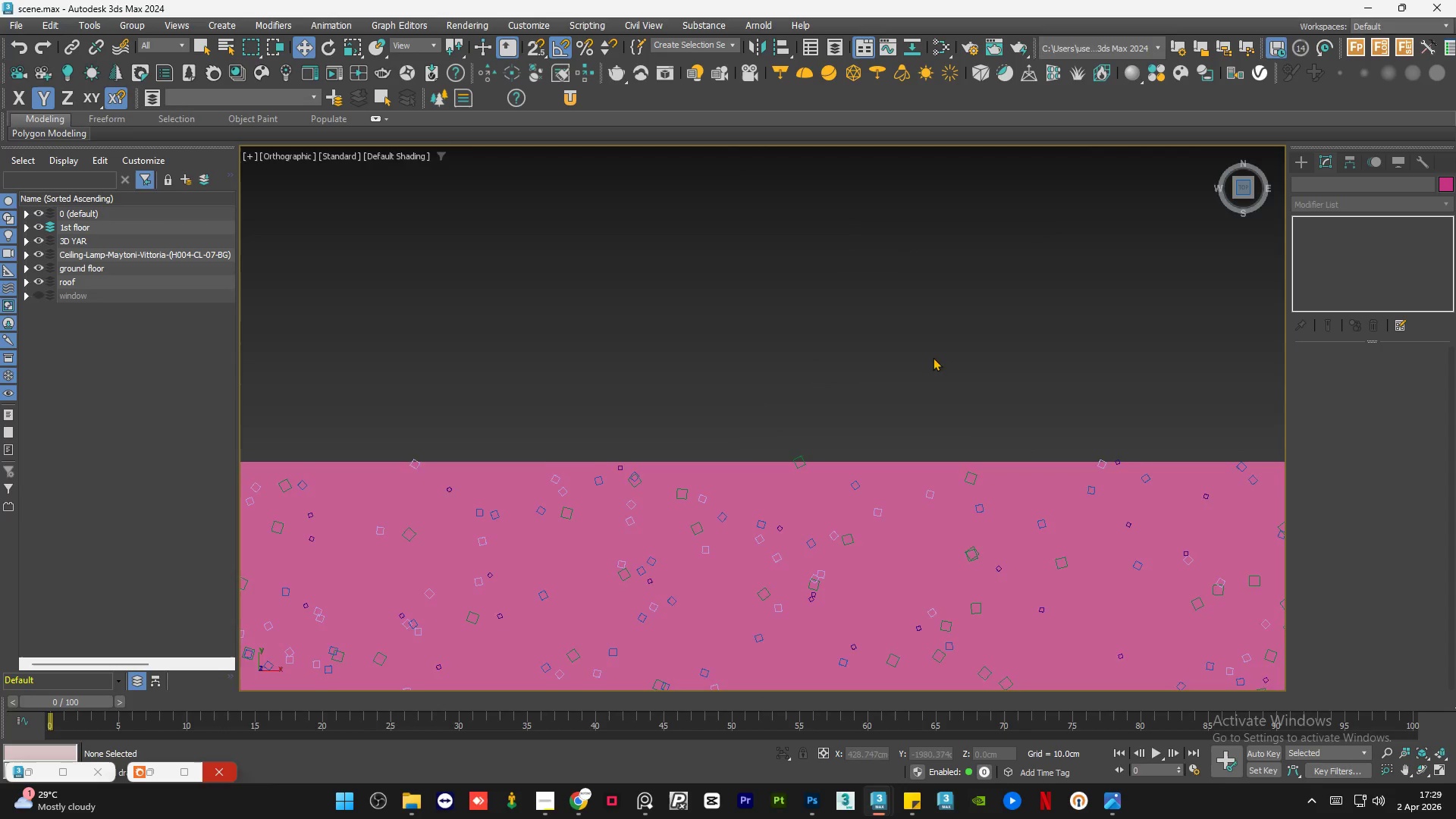 
scroll: coordinate [738, 480], scroll_direction: down, amount: 4.0
 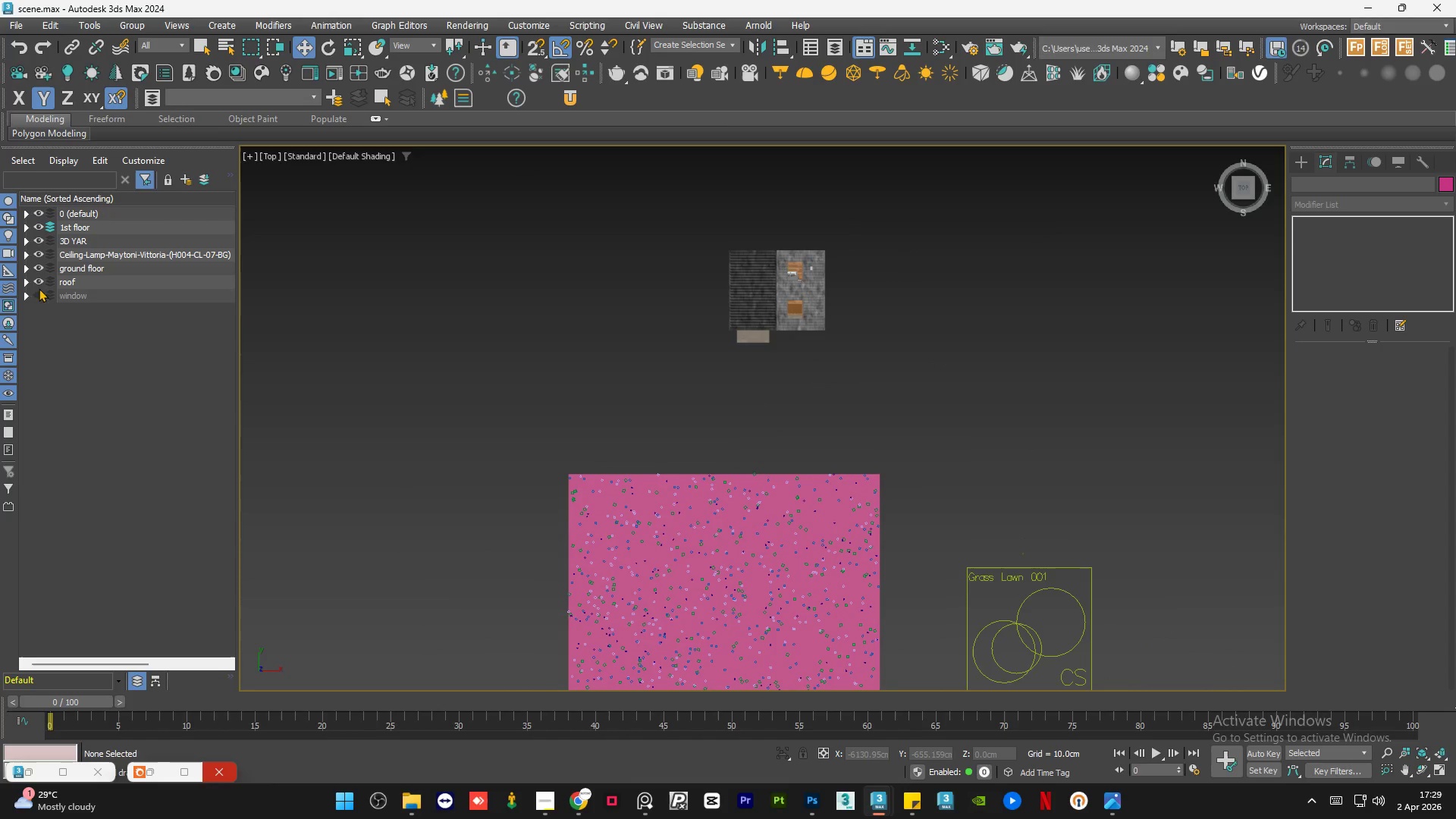 
left_click([36, 276])
 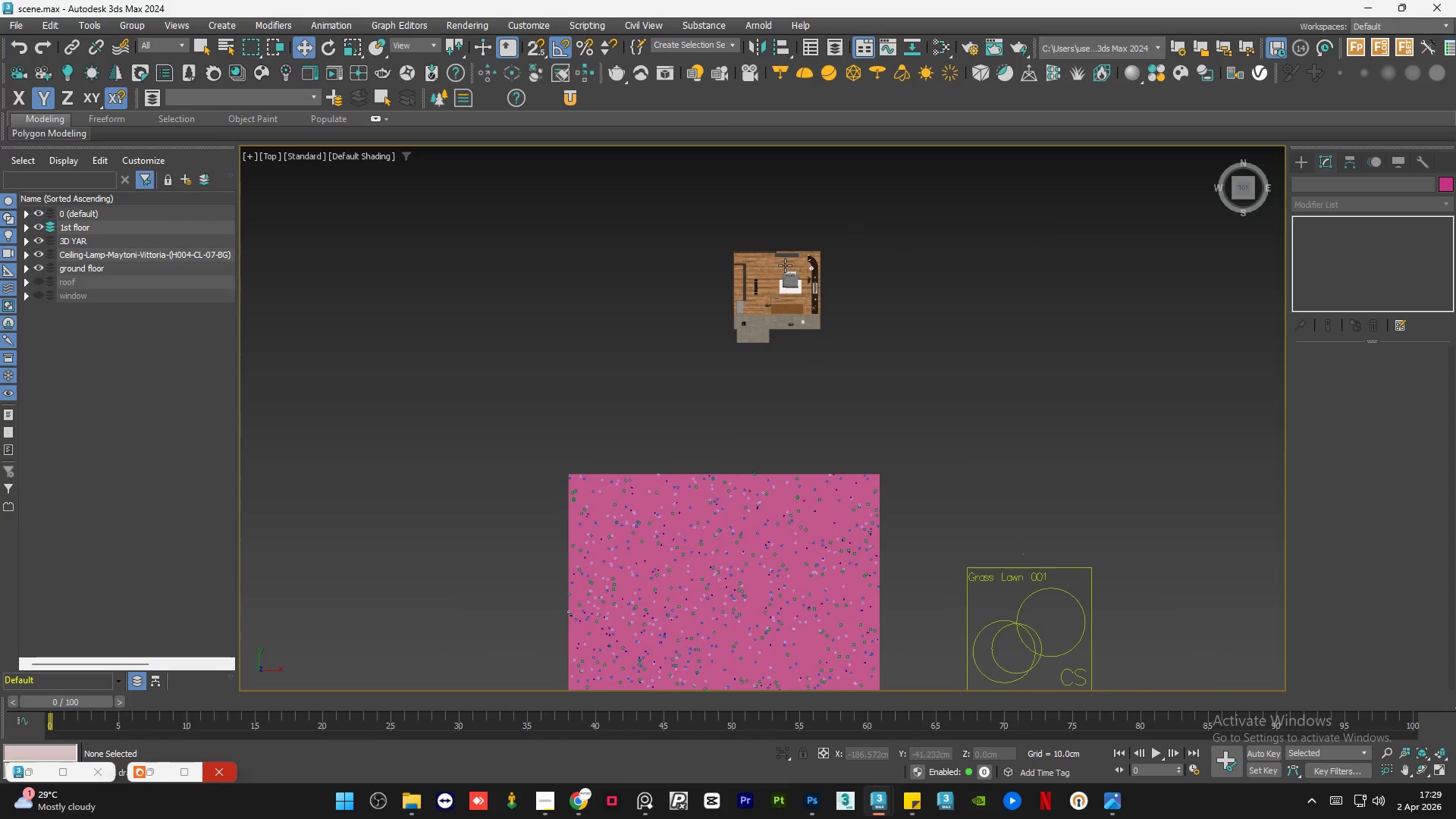 
scroll: coordinate [786, 257], scroll_direction: up, amount: 4.0
 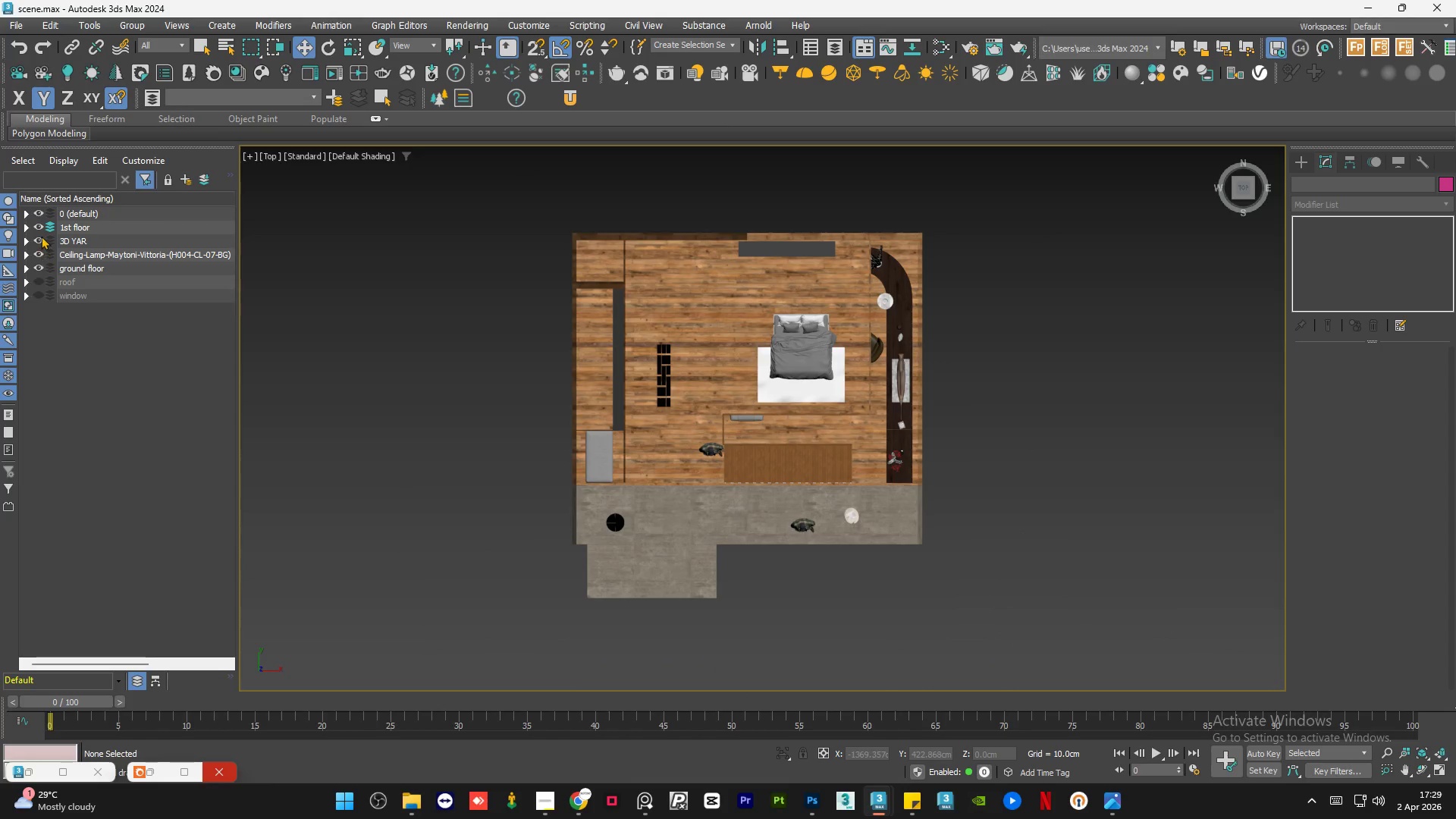 
left_click([37, 226])
 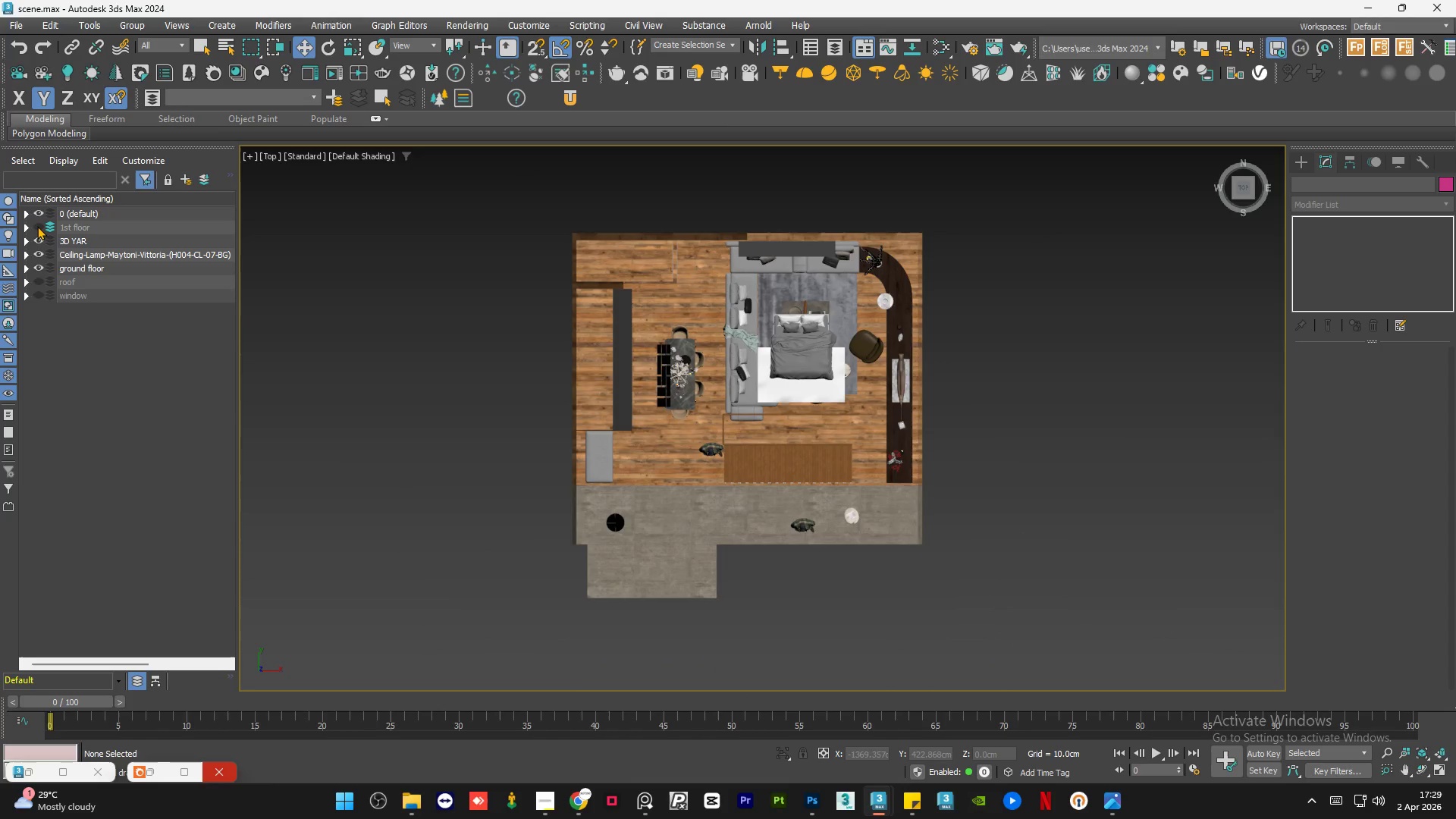 
left_click([37, 226])
 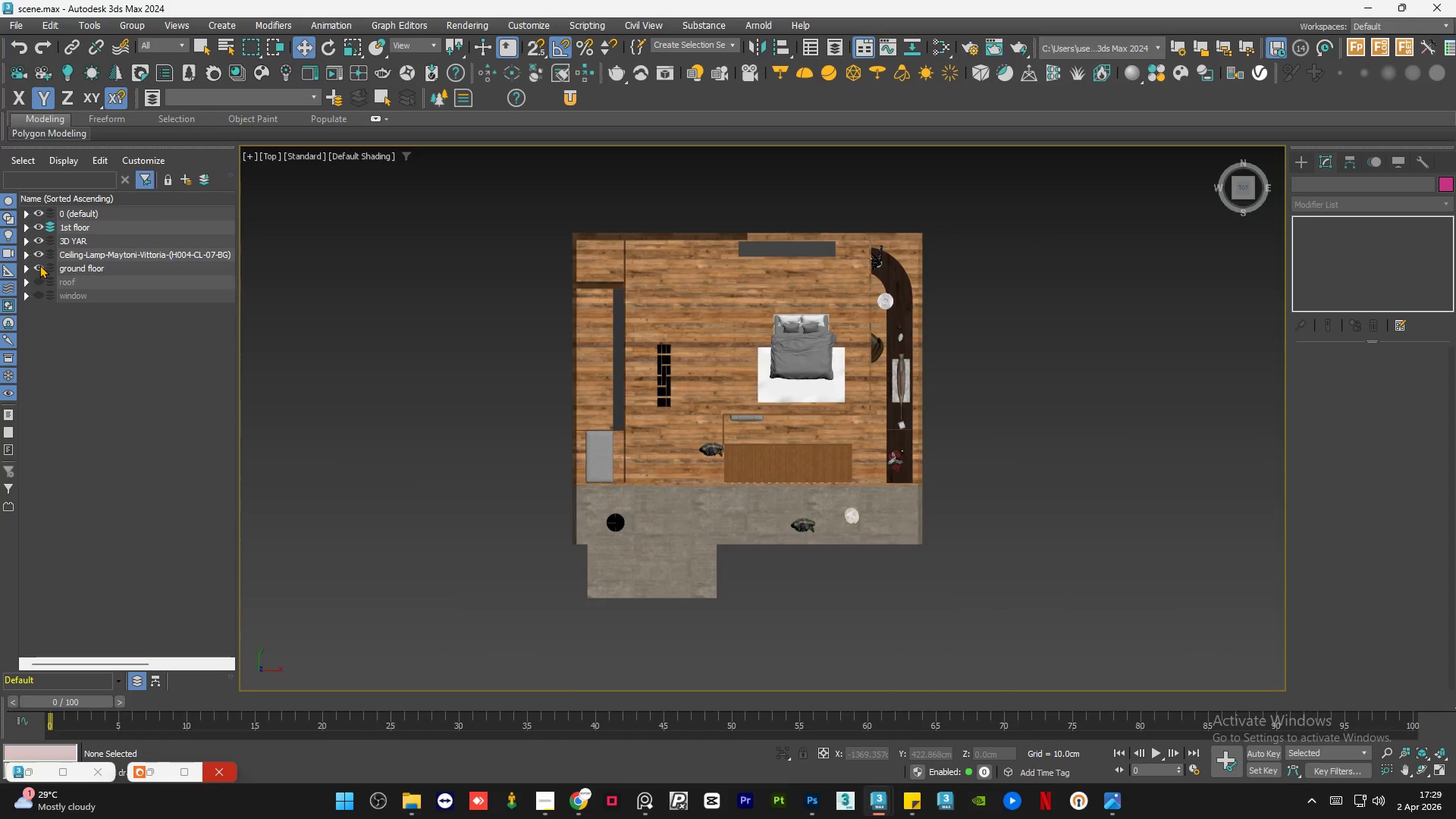 
left_click([39, 265])
 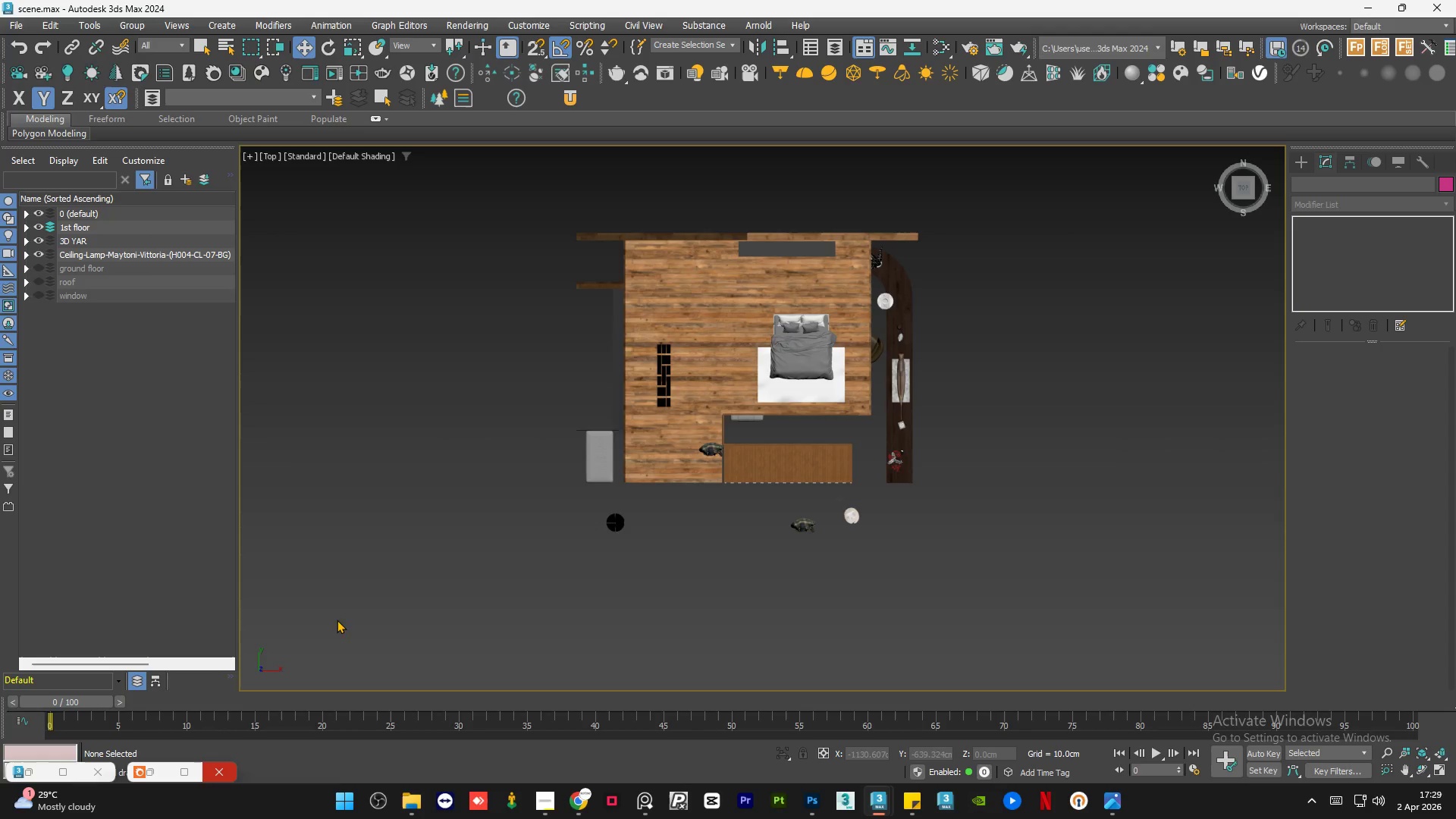 
left_click([406, 804])
 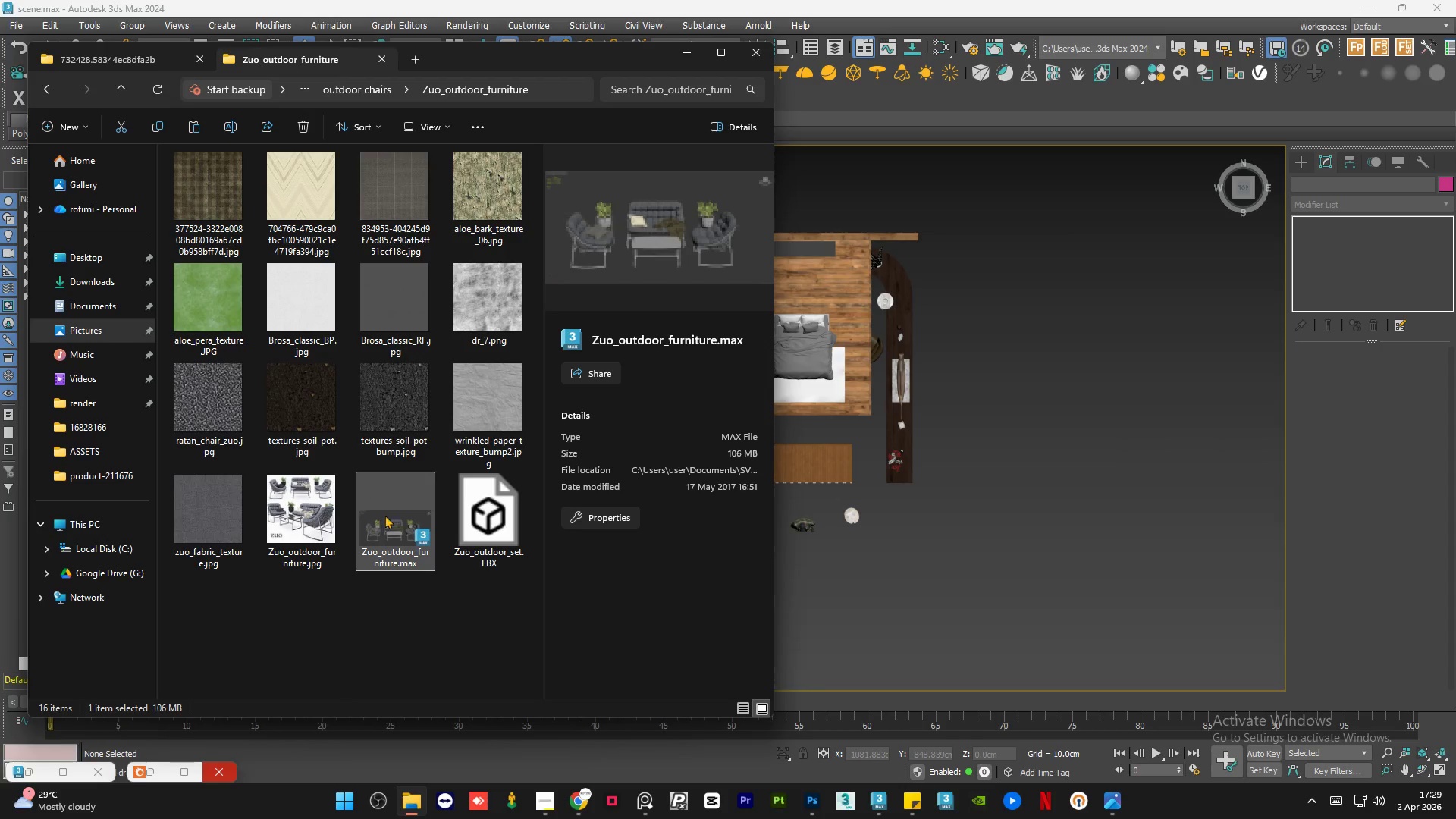 
left_click_drag(start_coordinate=[388, 537], to_coordinate=[1018, 427])
 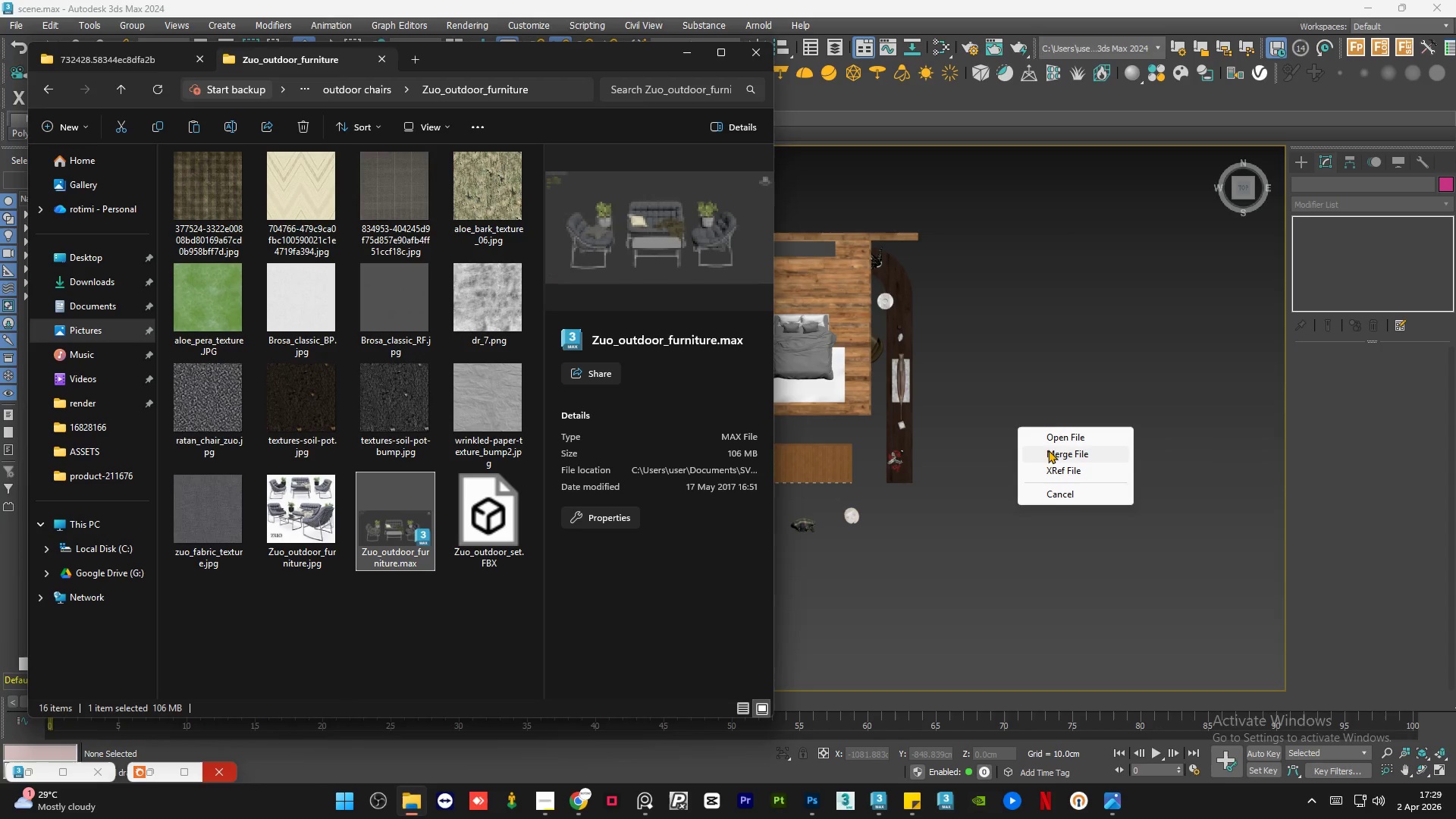 
left_click([1050, 450])
 